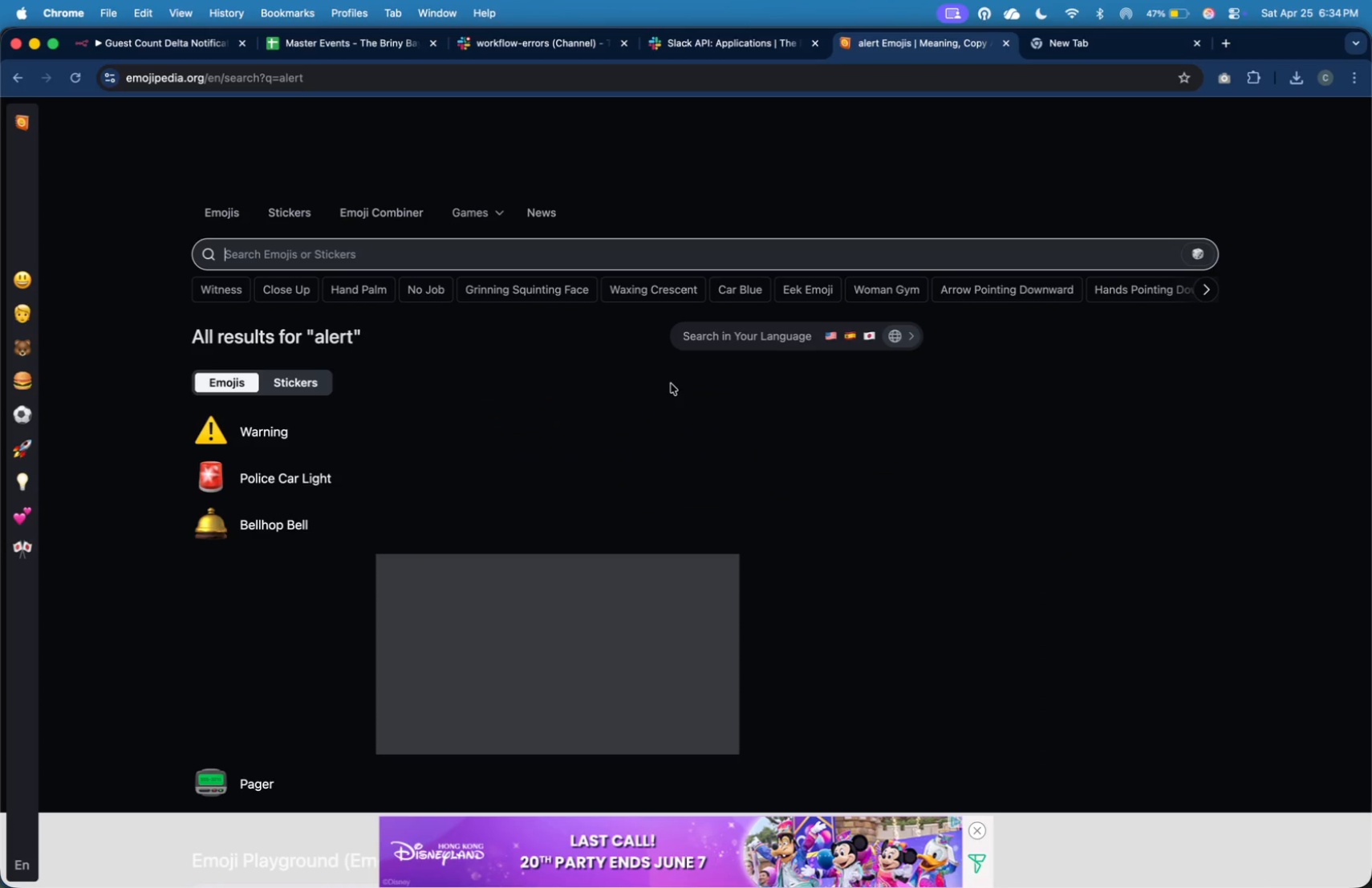 
wait(5.23)
 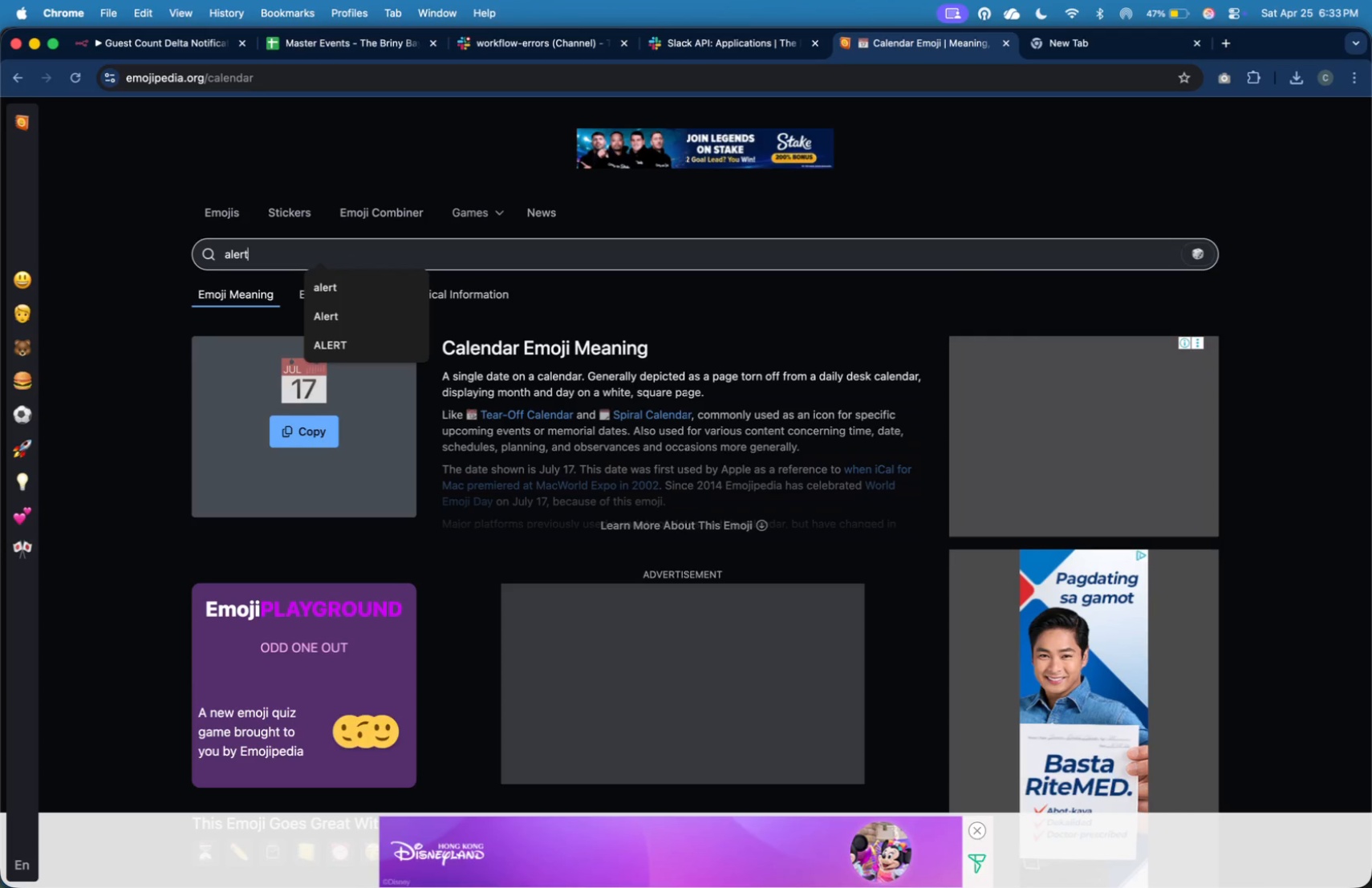 
left_click([313, 471])
 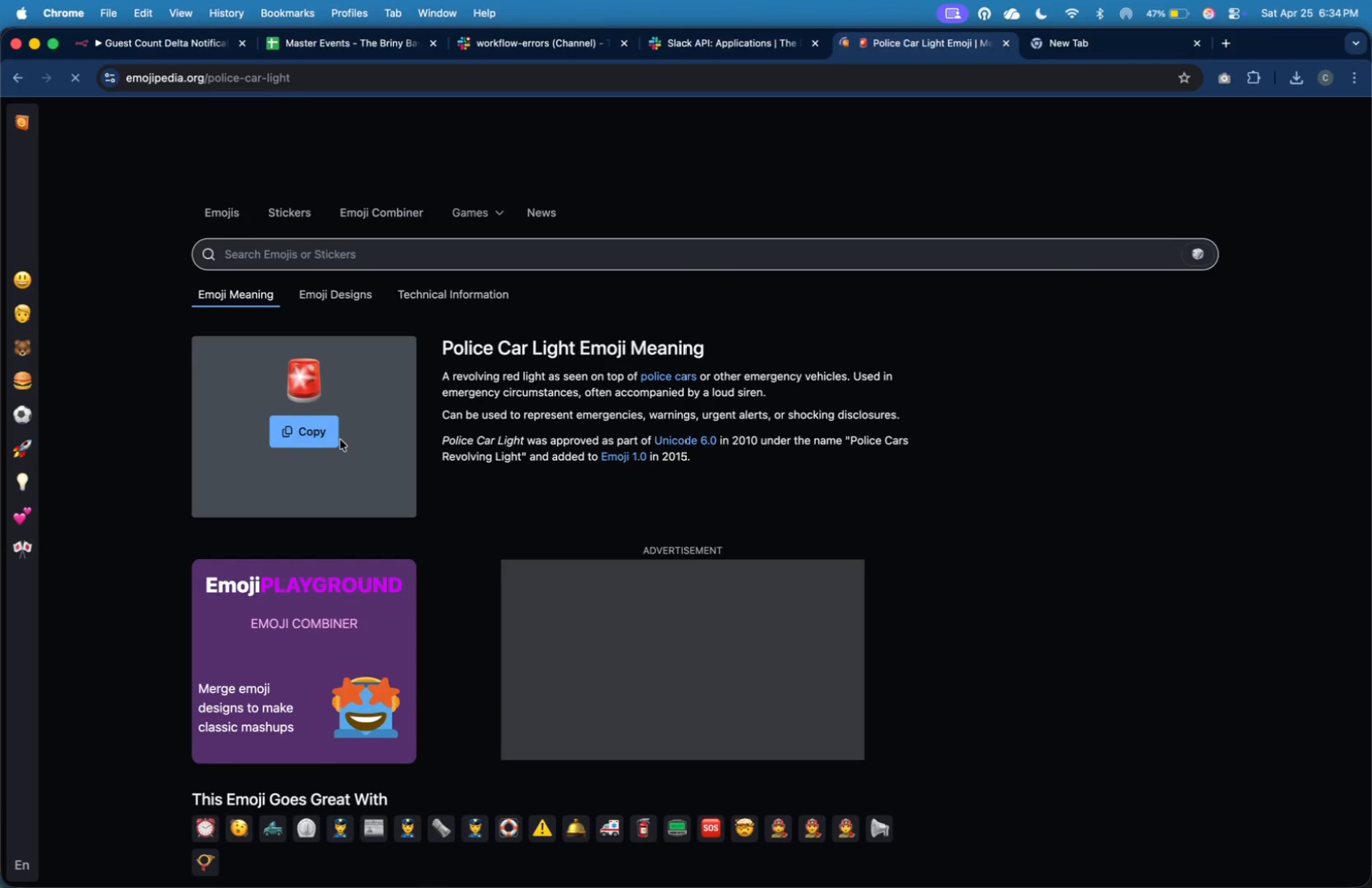 
left_click([332, 439])
 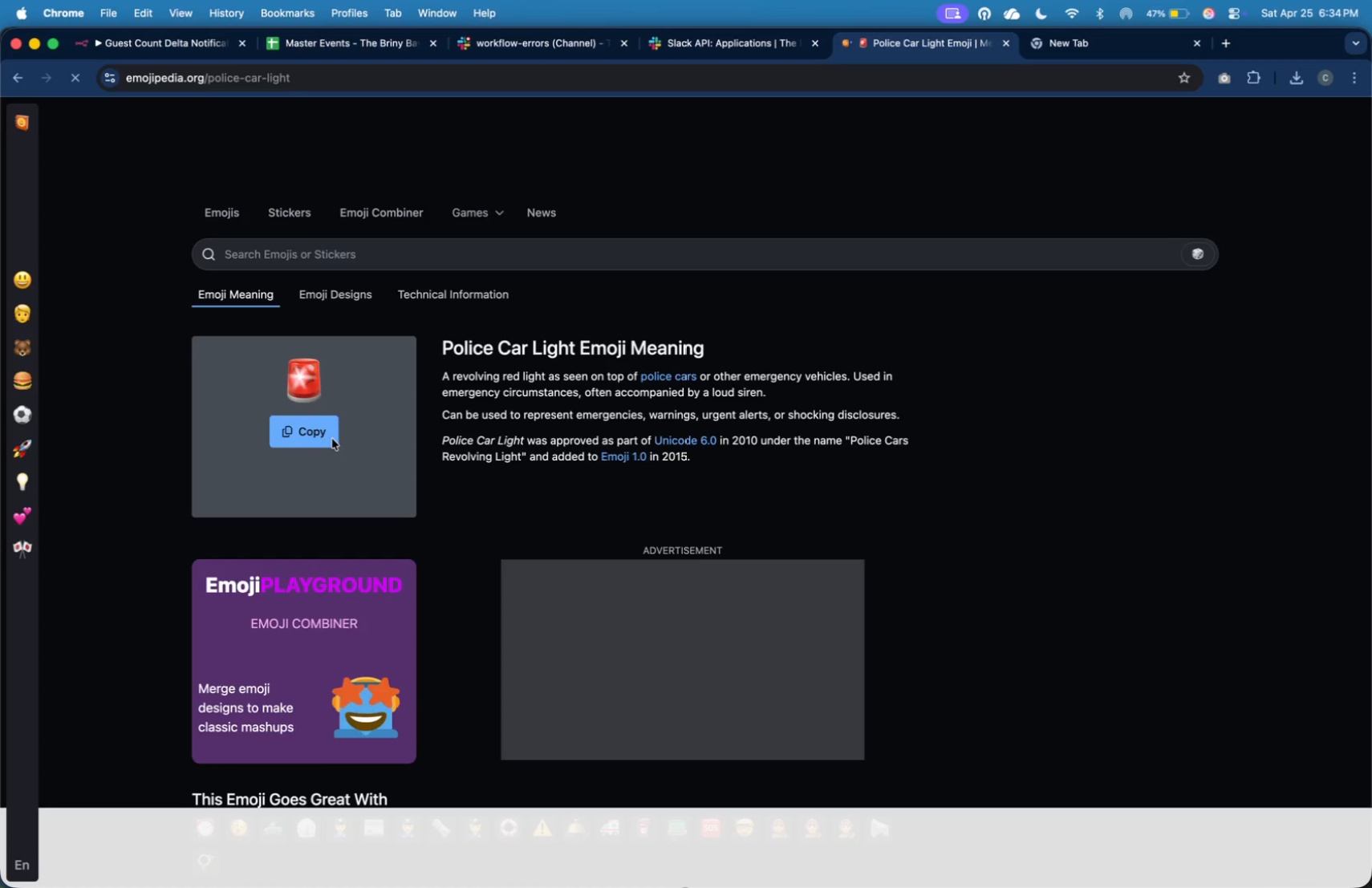 
double_click([332, 439])
 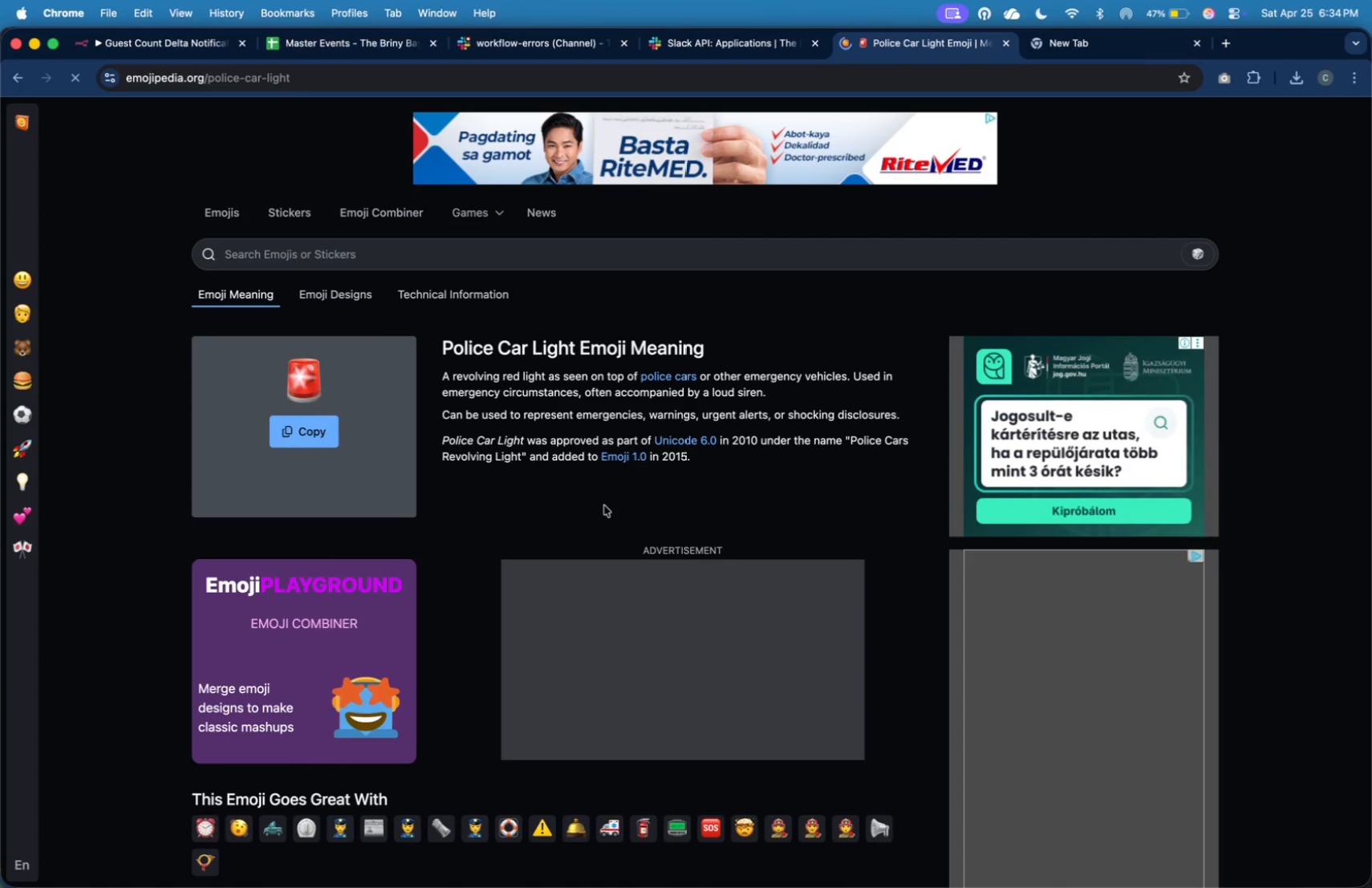 
wait(5.5)
 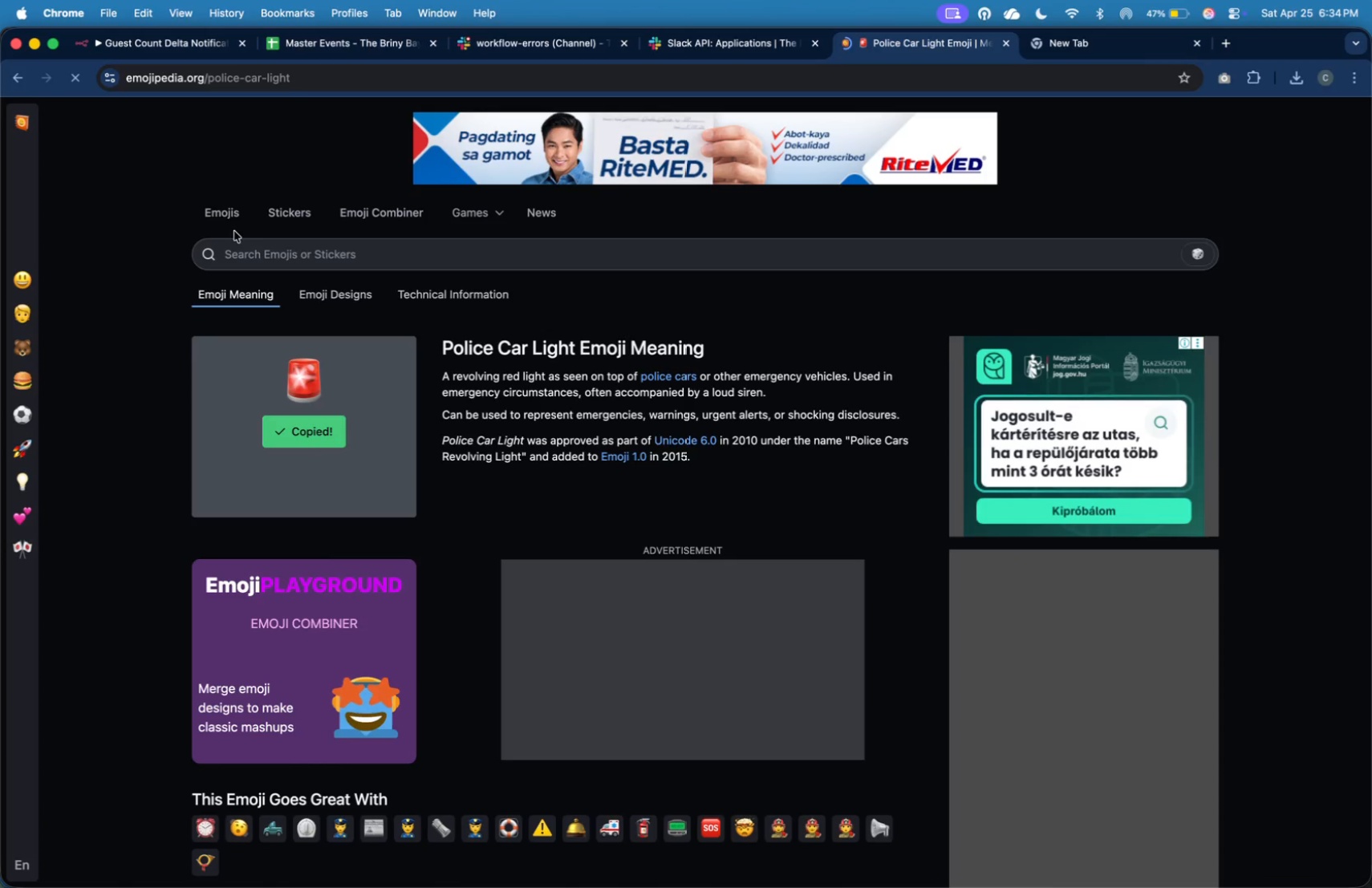 
left_click([201, 52])
 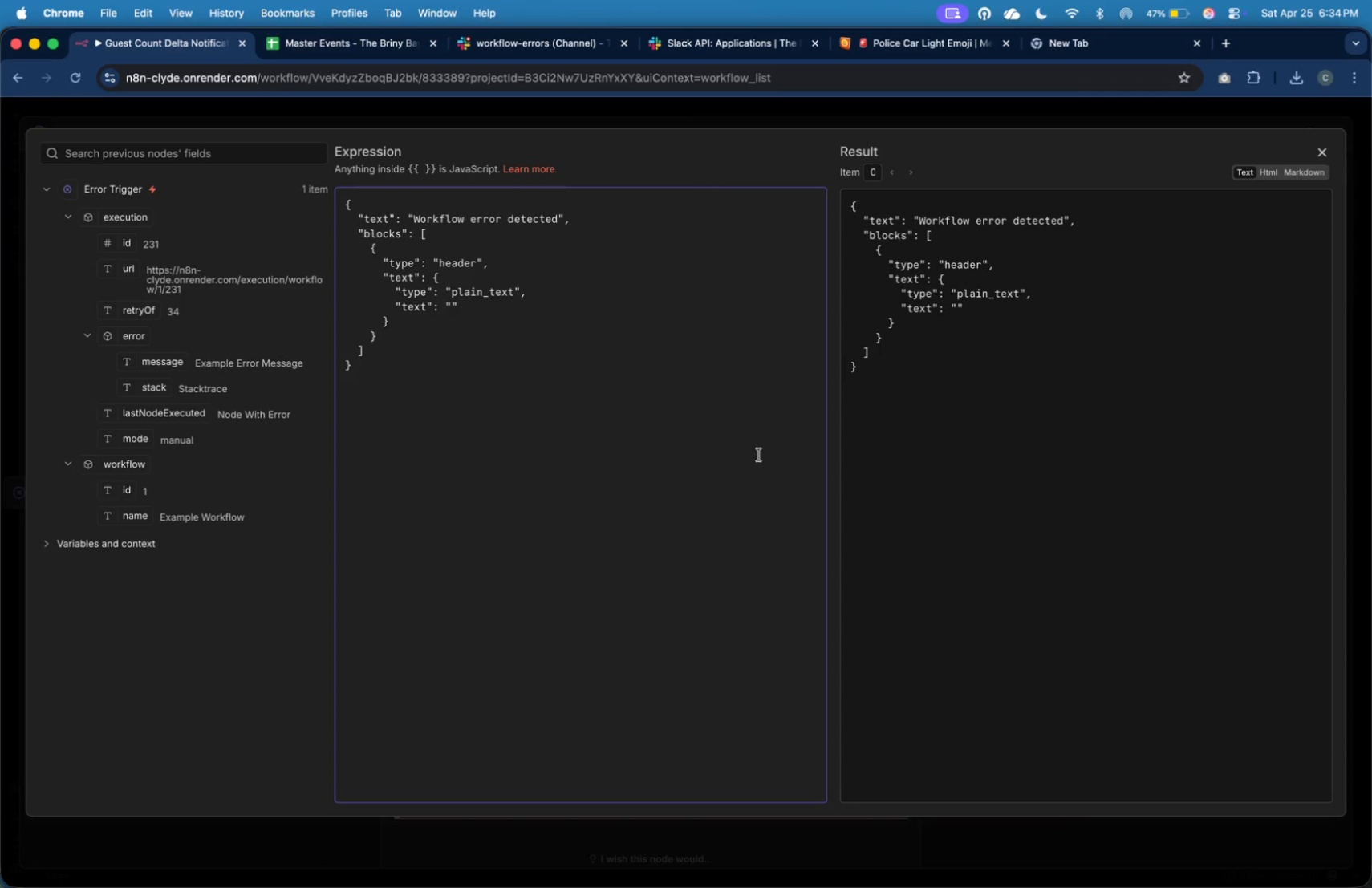 
key(Meta+V)
 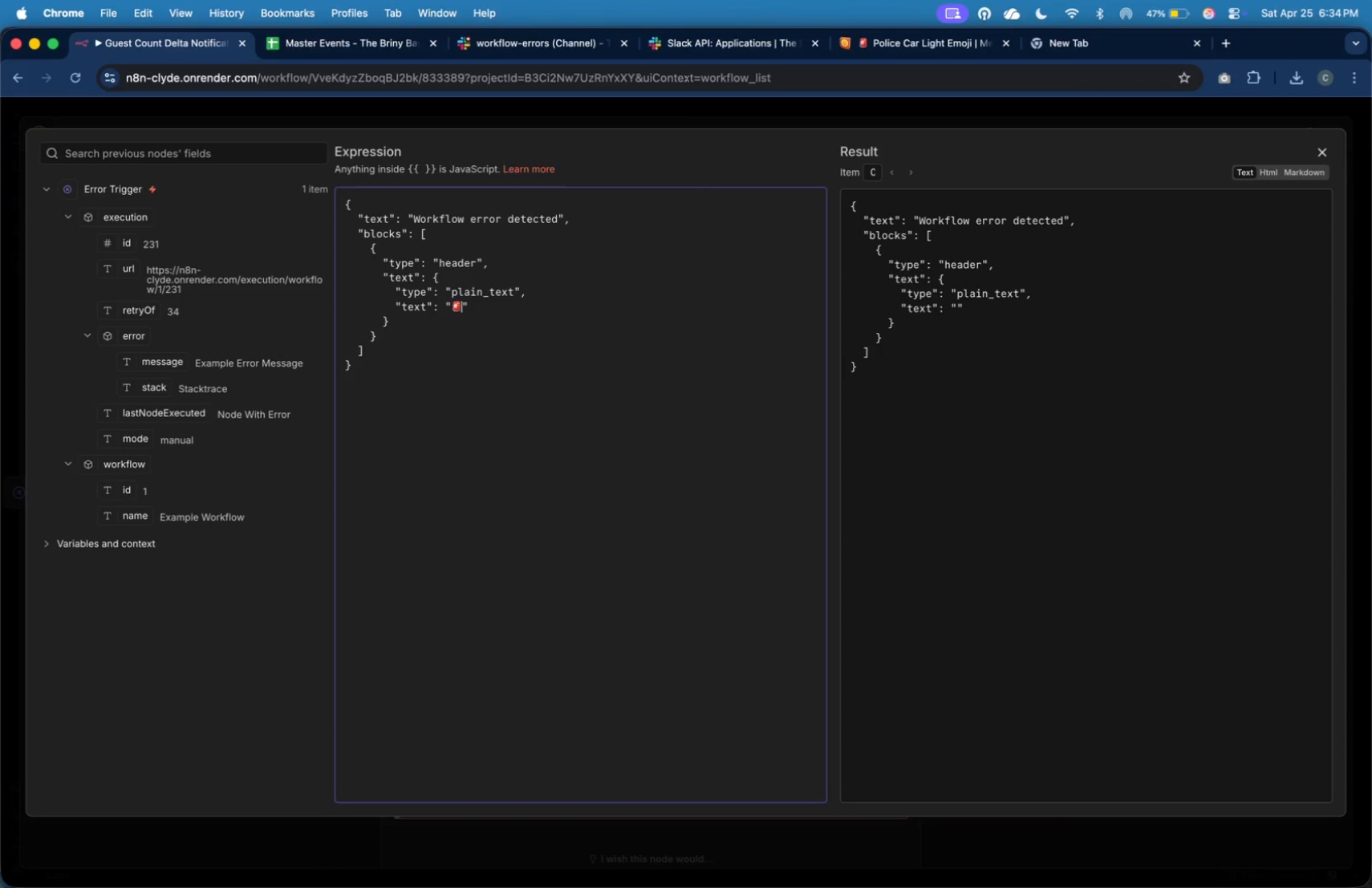 
type( Wor)
 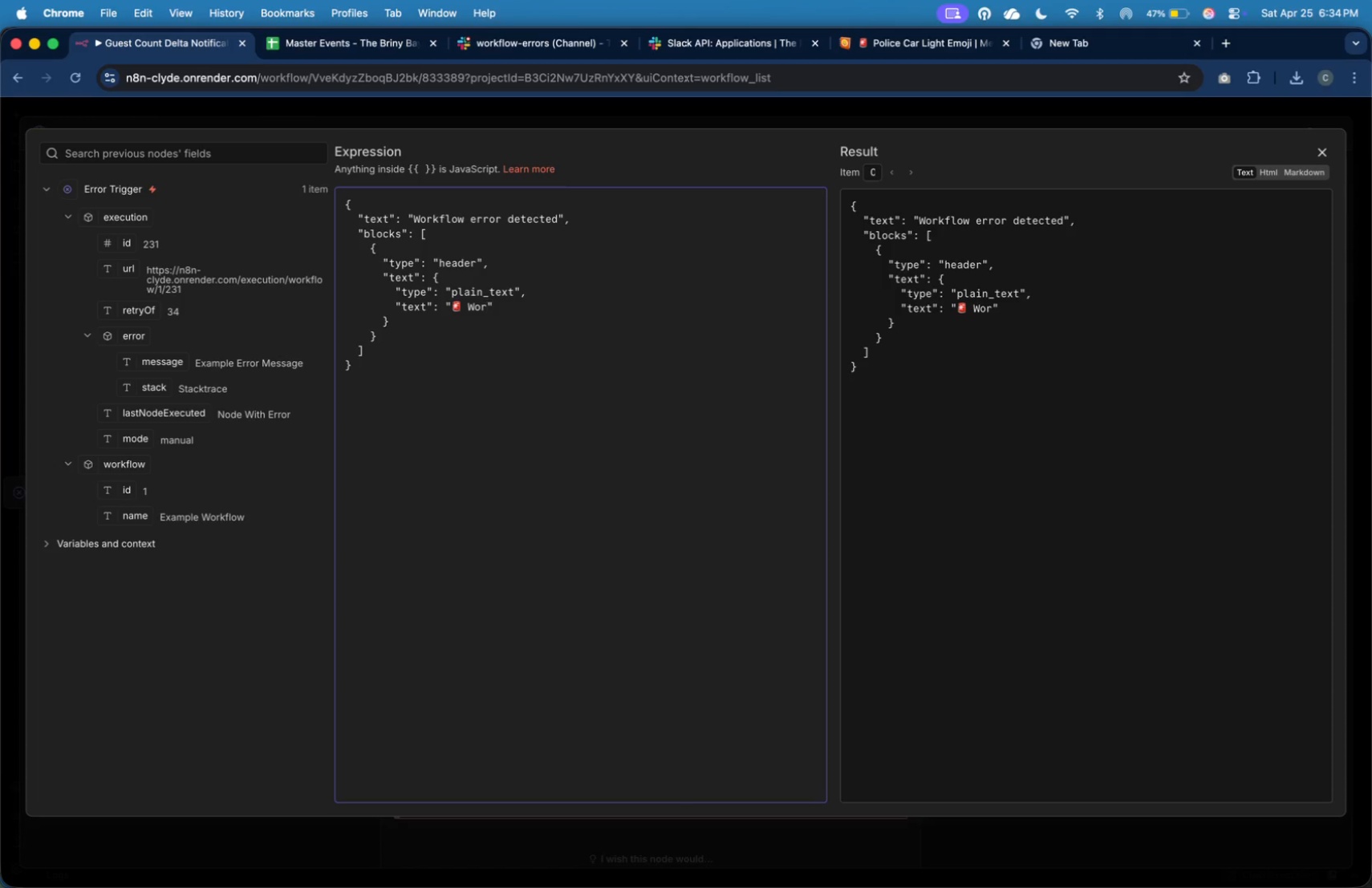 
wait(16.82)
 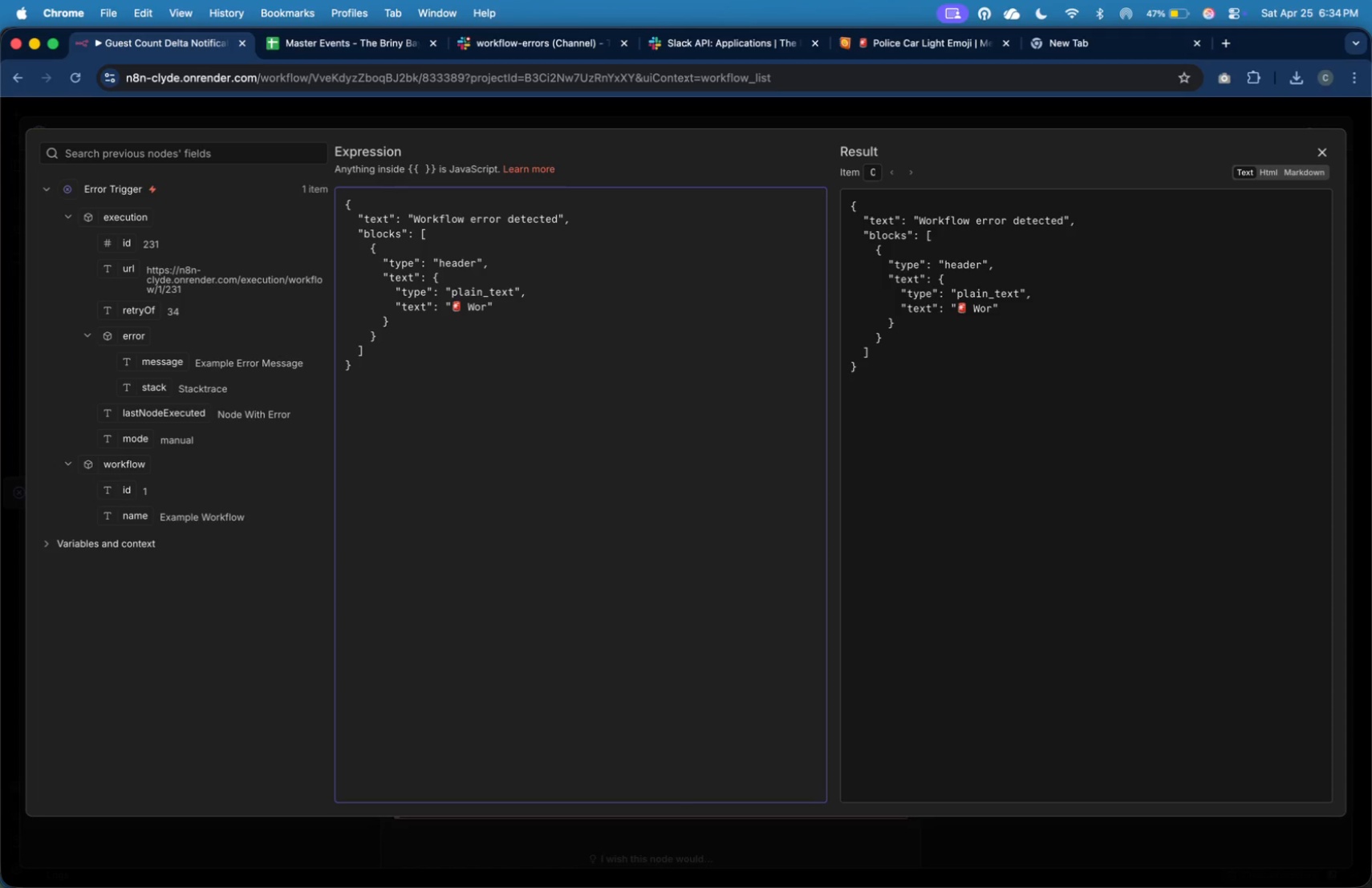 
type(kflow Error Detected)
 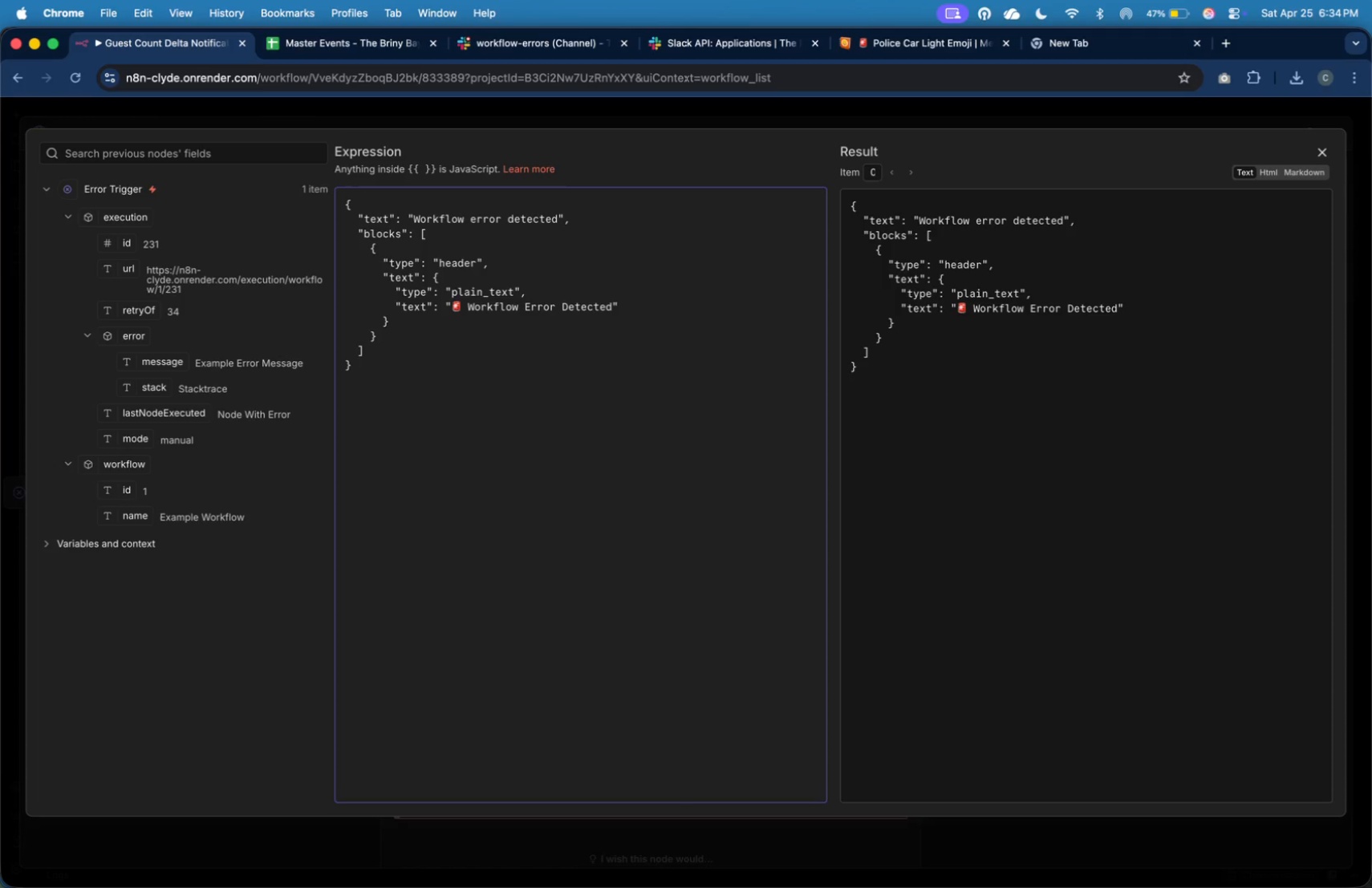 
key(ArrowRight)
 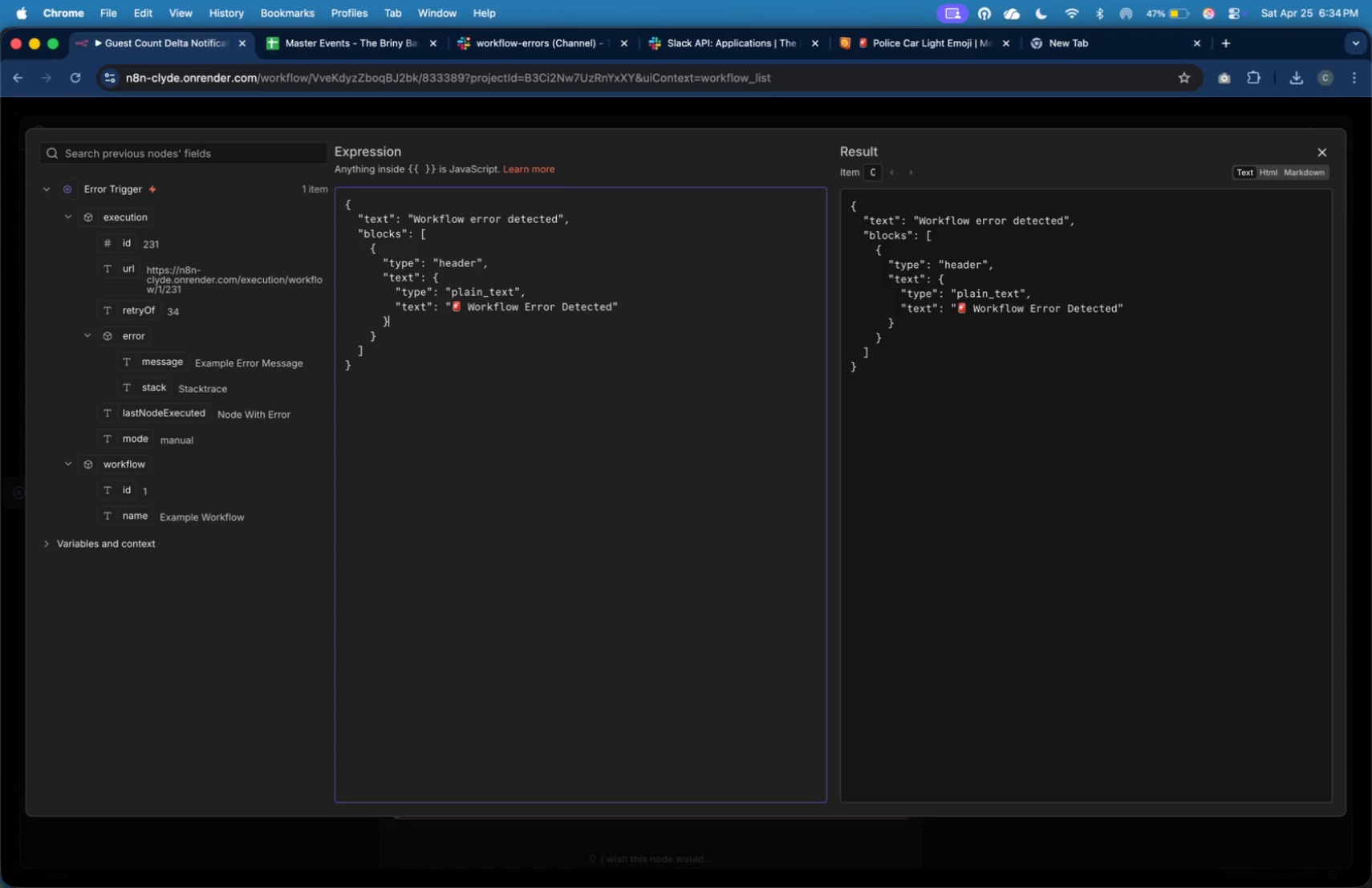 
key(ArrowDown)
 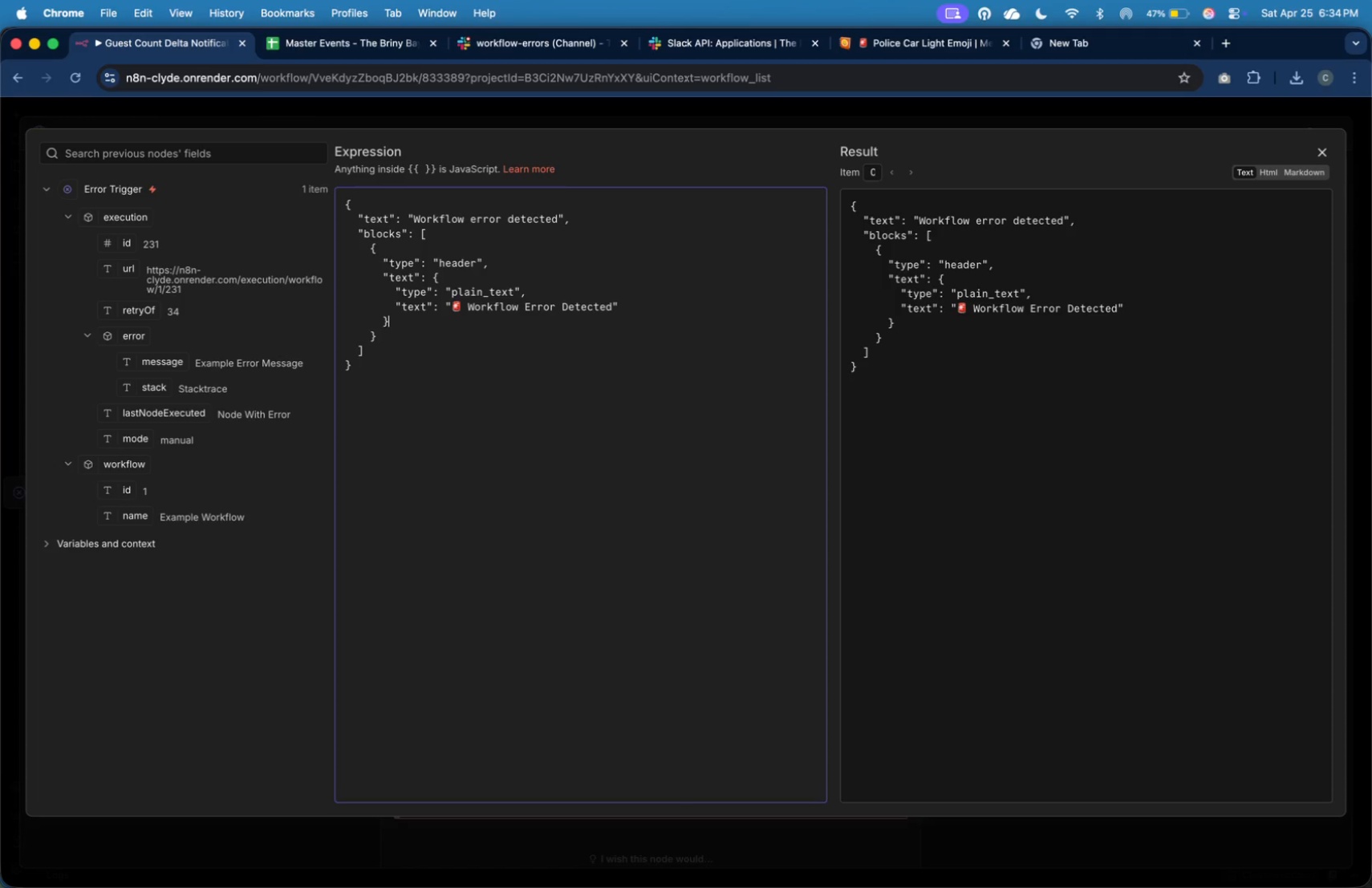 
key(ArrowDown)
 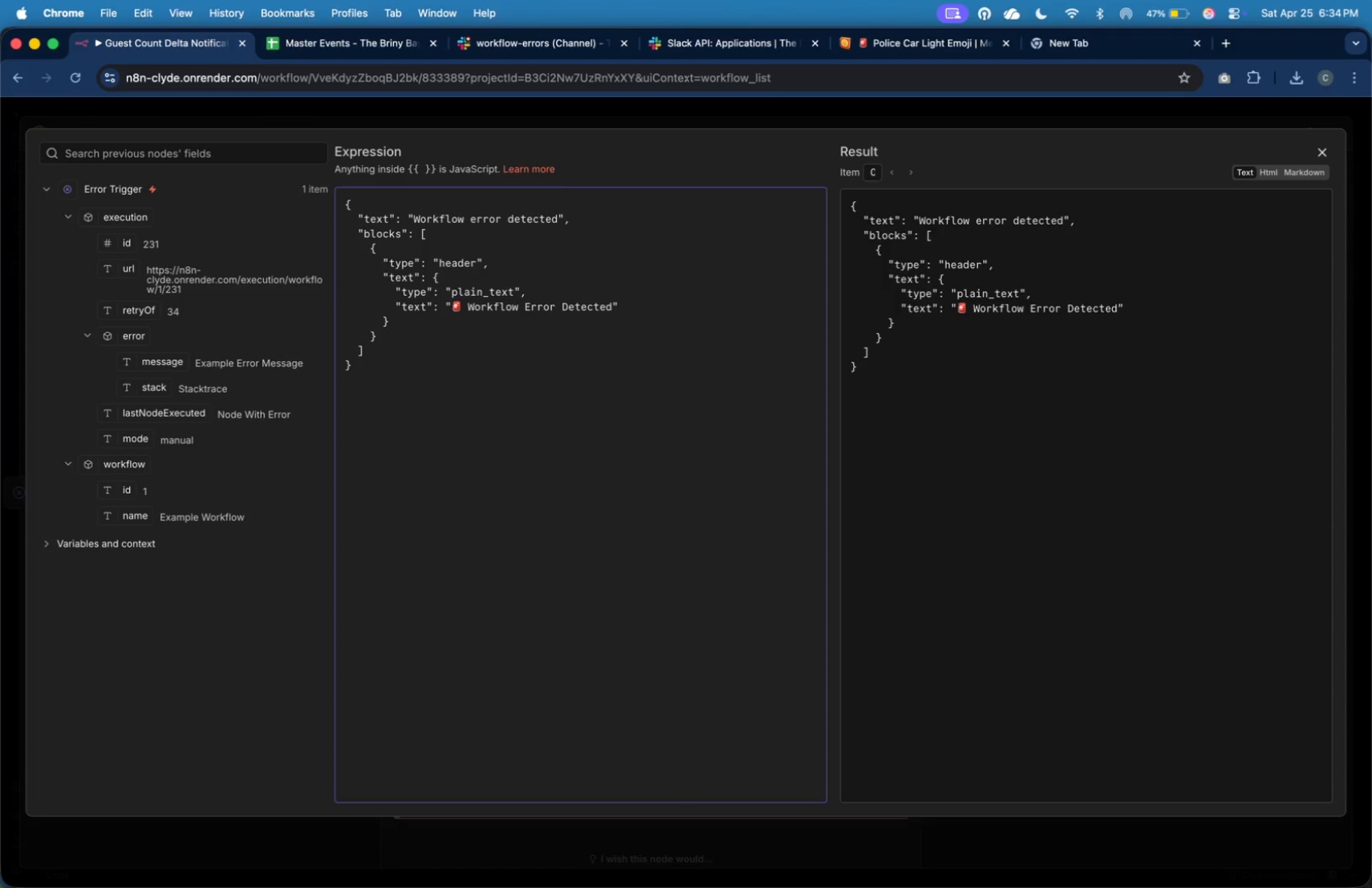 
key(Comma)
 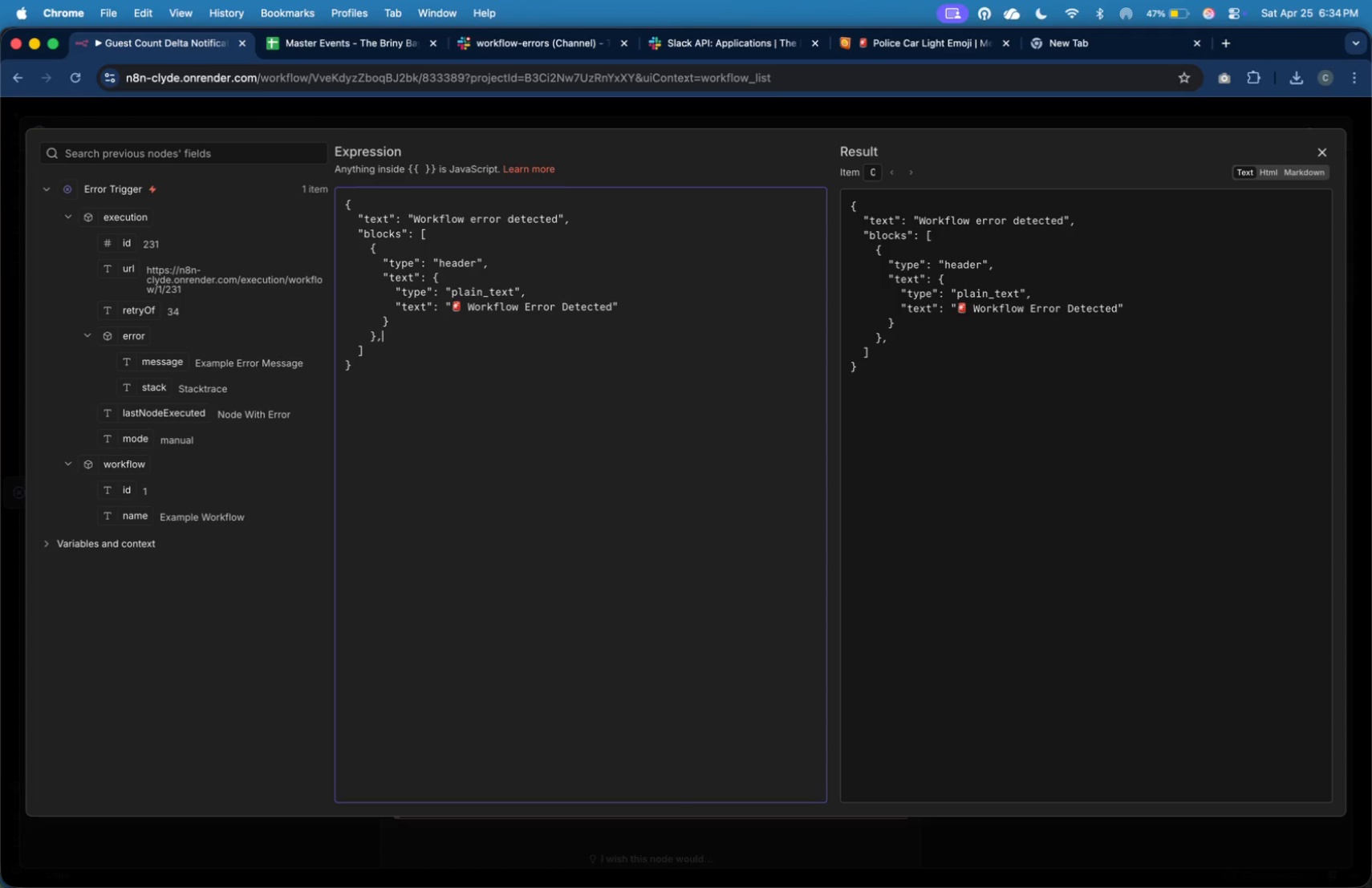 
key(Enter)
 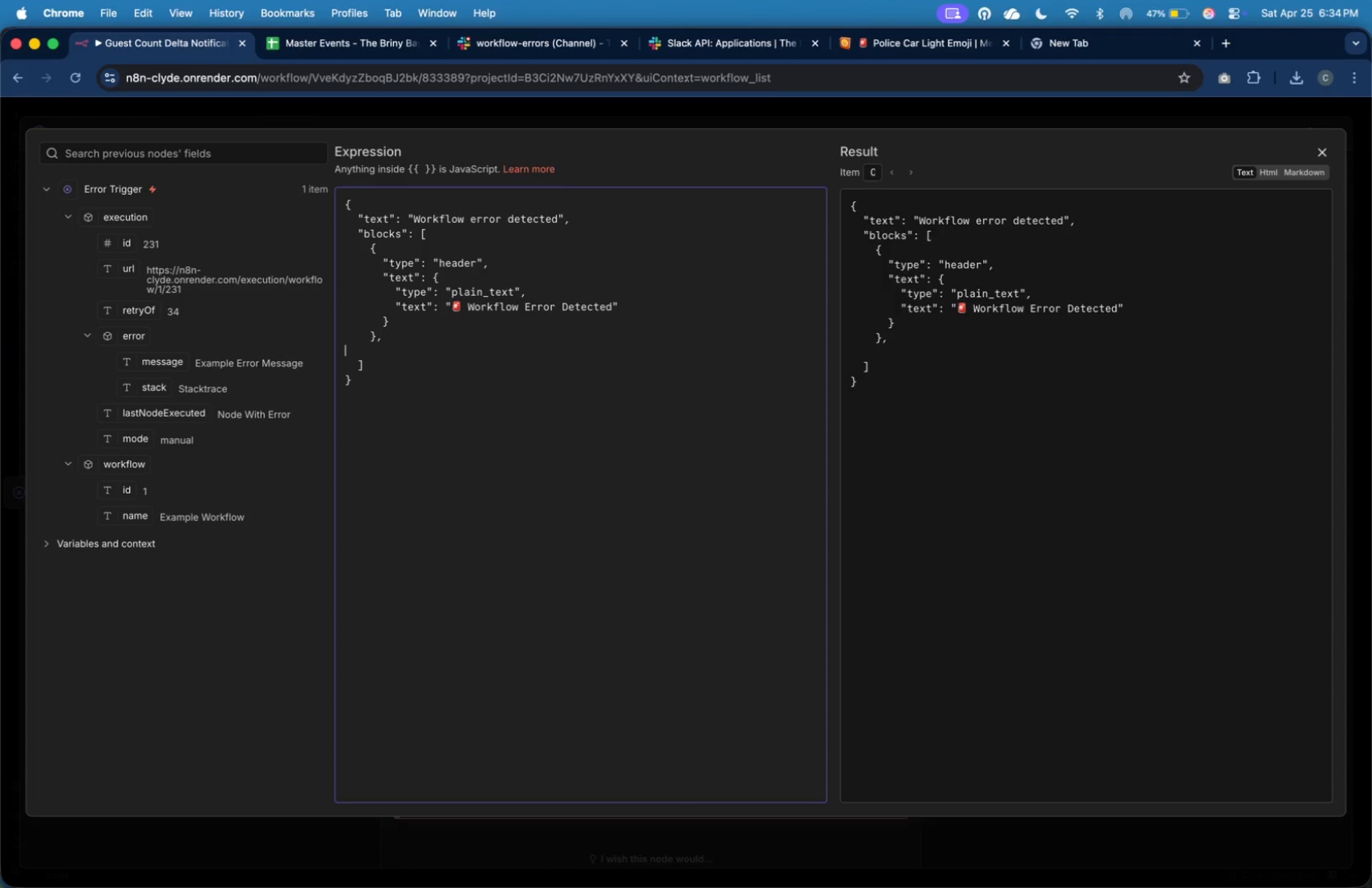 
key(Tab)
 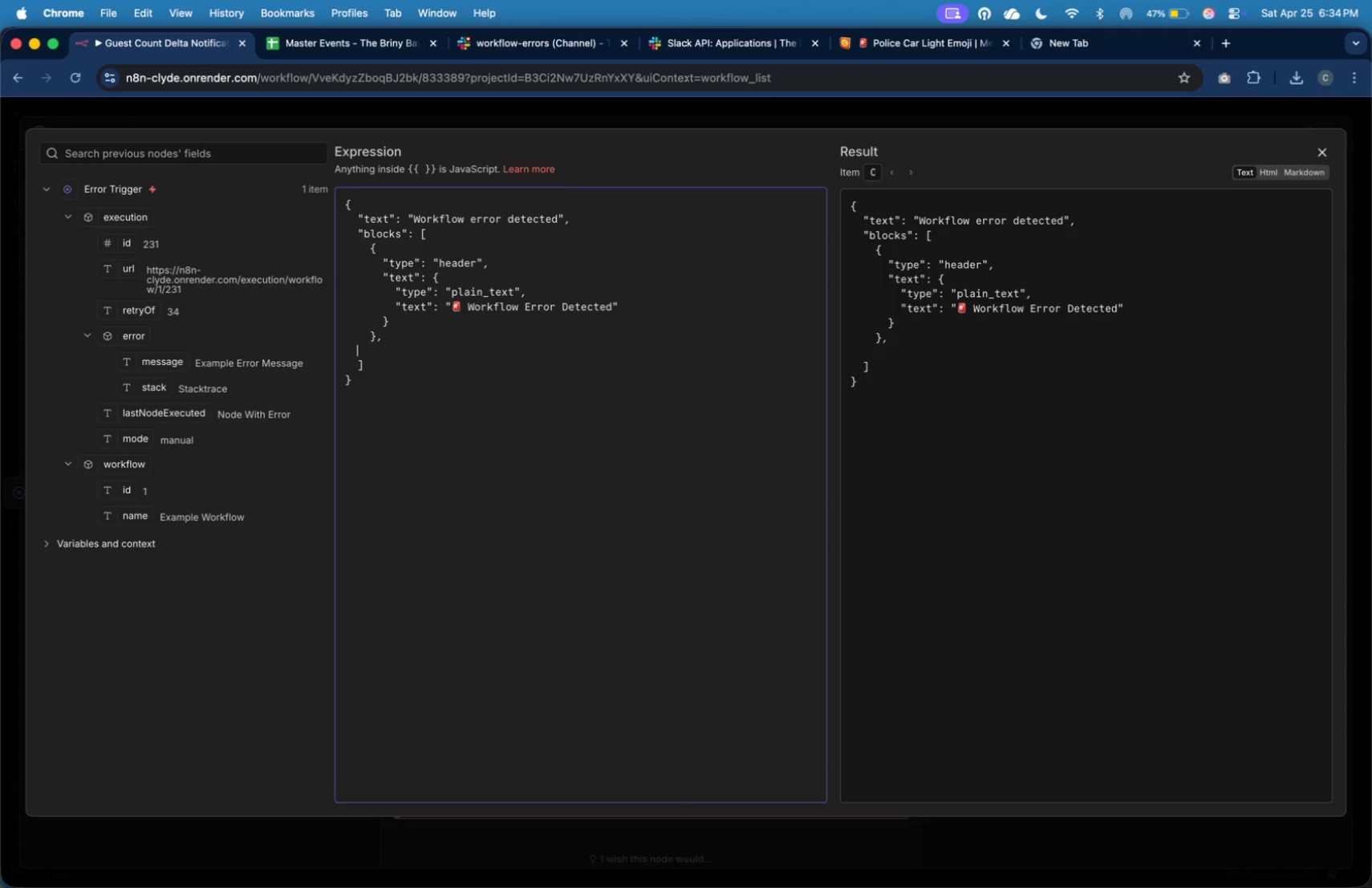 
key(Tab)
 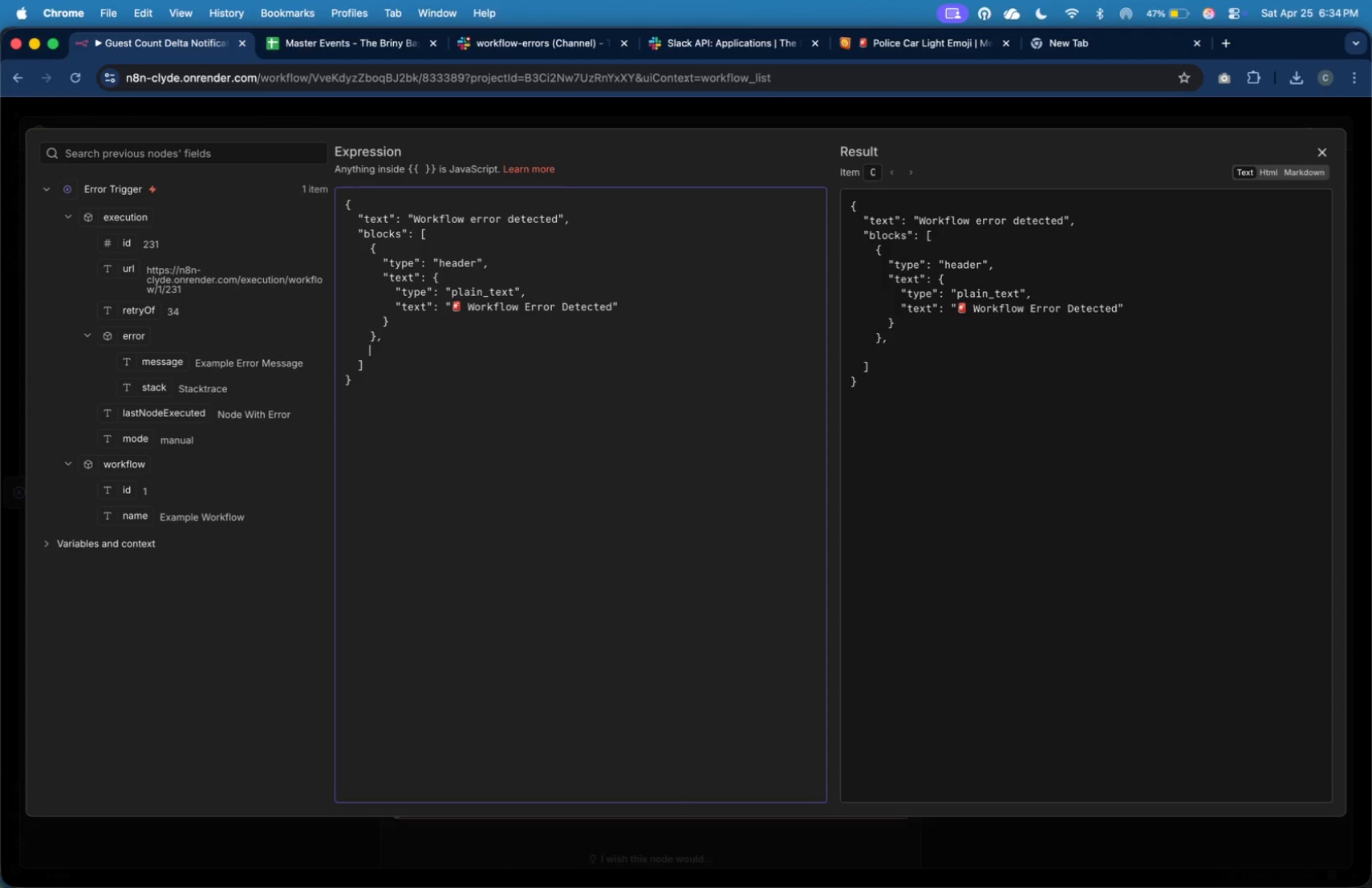 
key(Shift+BracketLeft)
 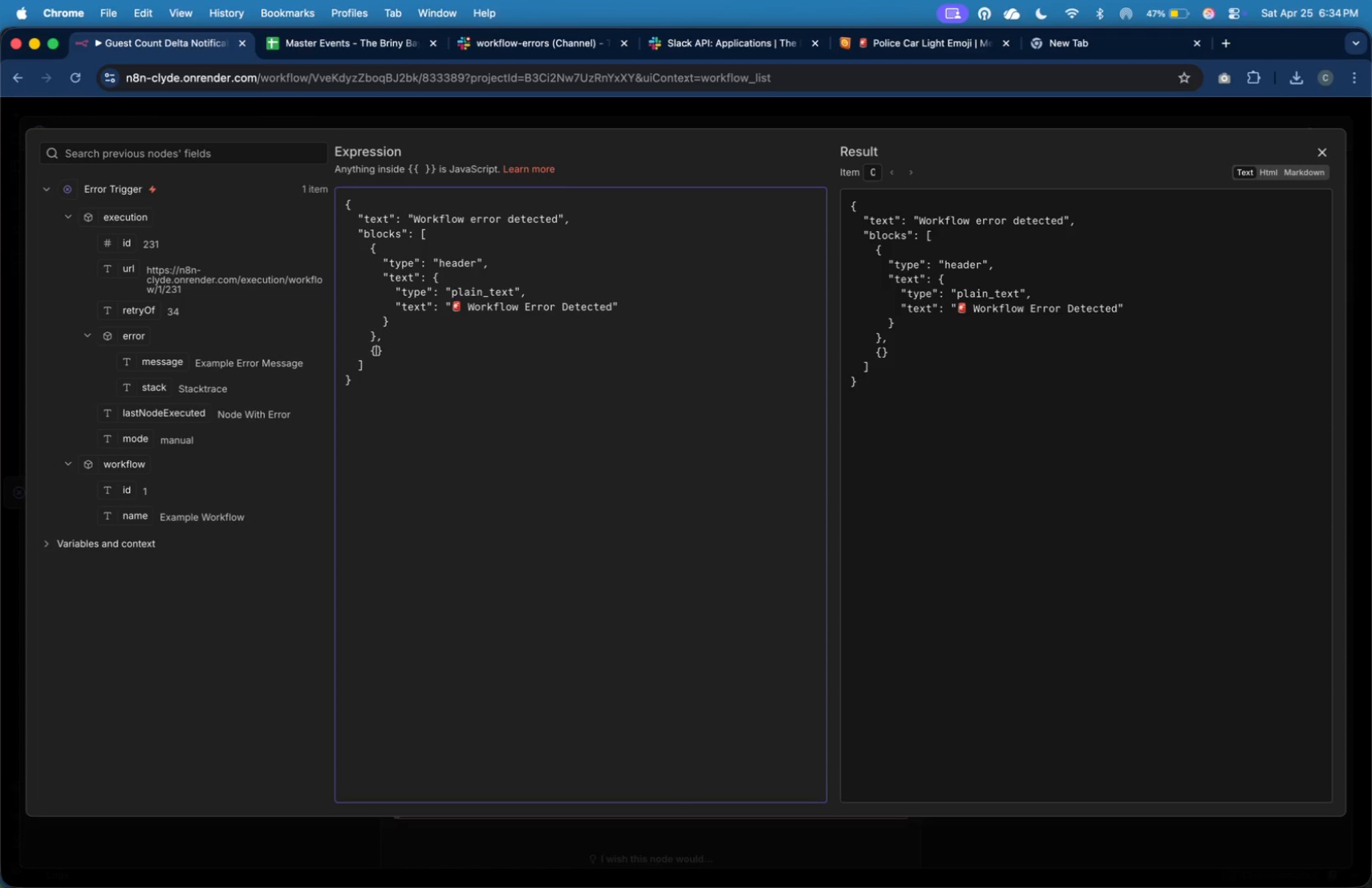 
key(Enter)
 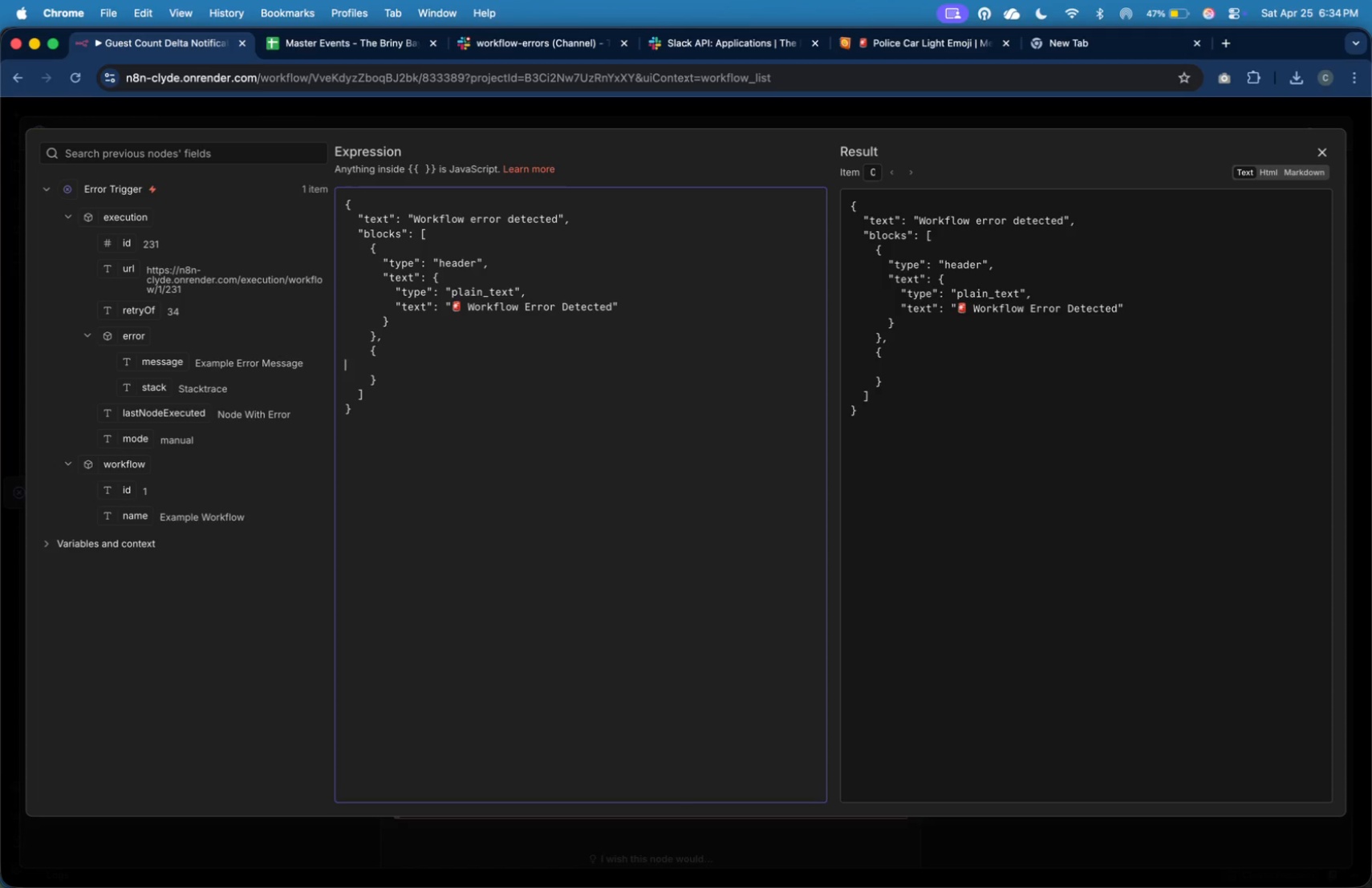 
key(Tab)
key(Tab)
key(Tab)
type("type)
 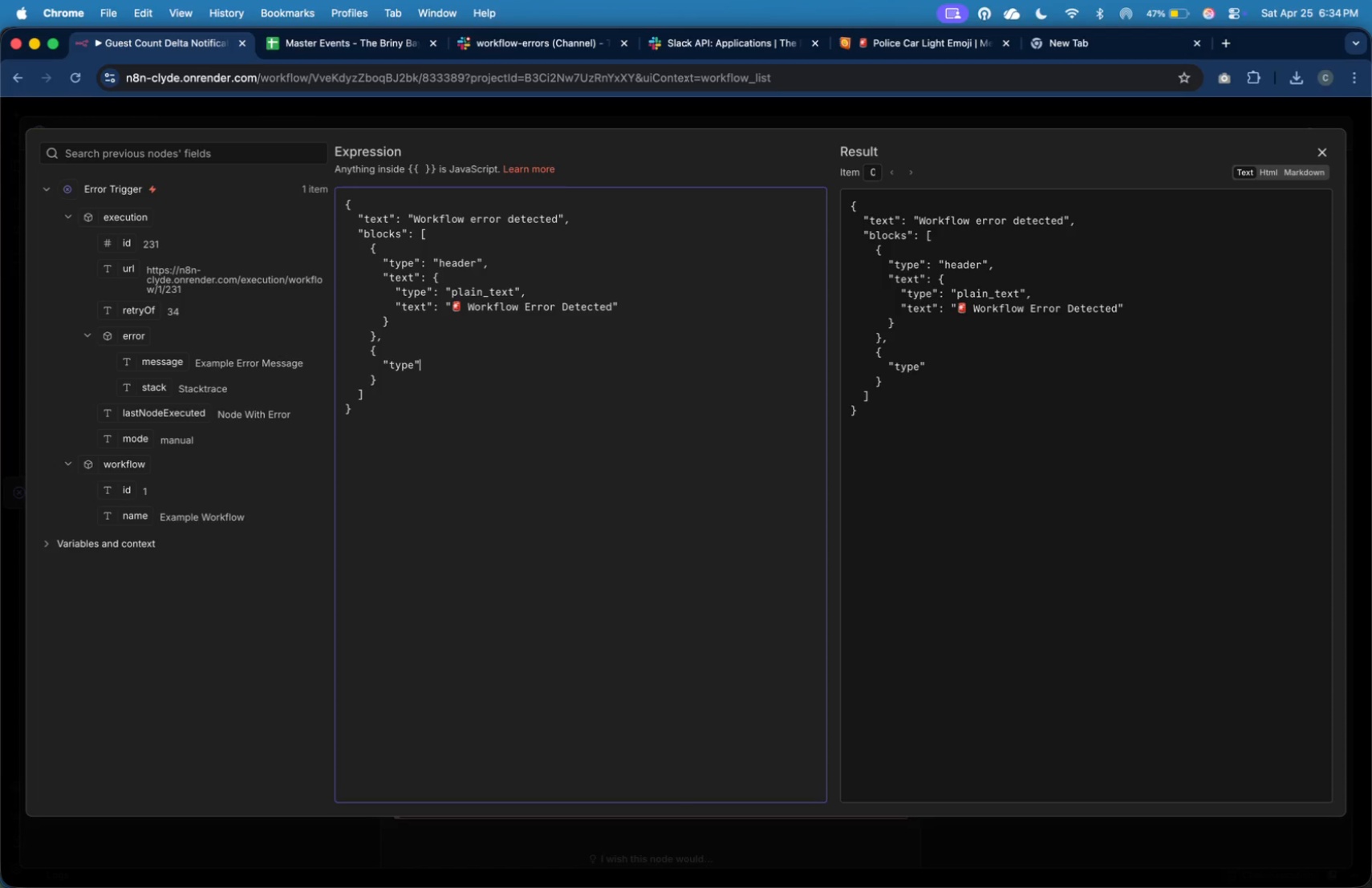 
 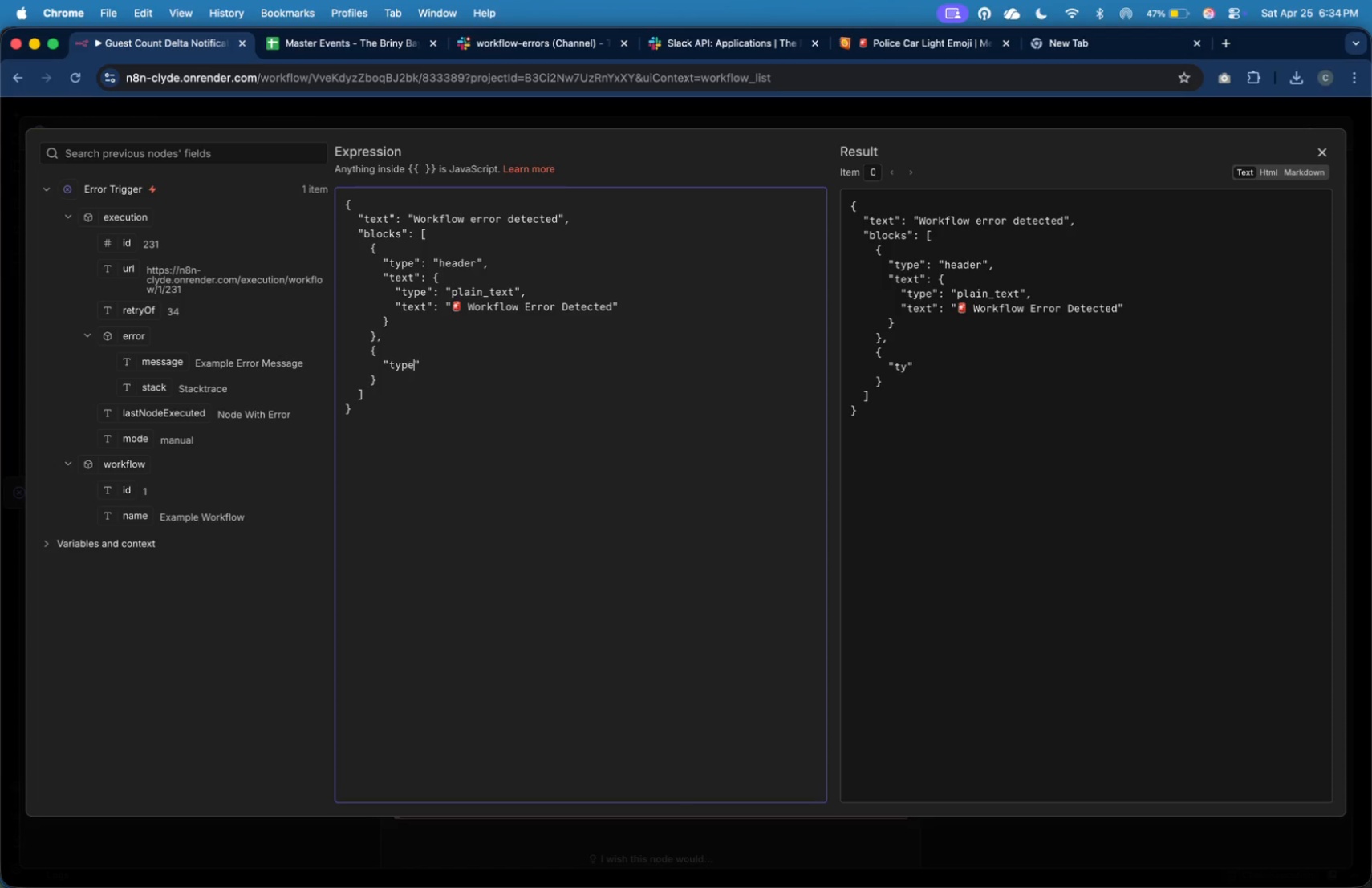 
key(ArrowRight)
 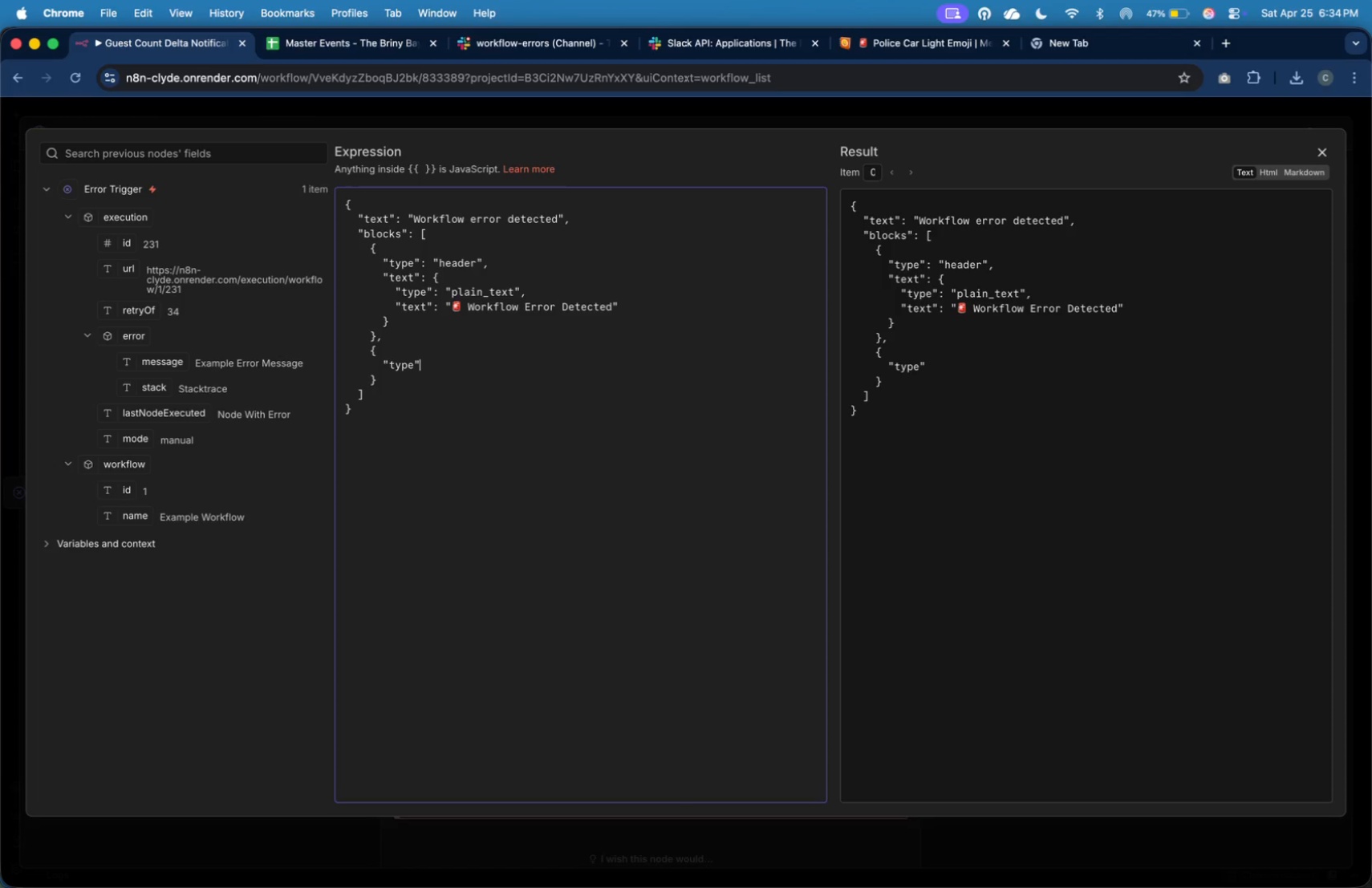 
key(Shift+Semicolon)
 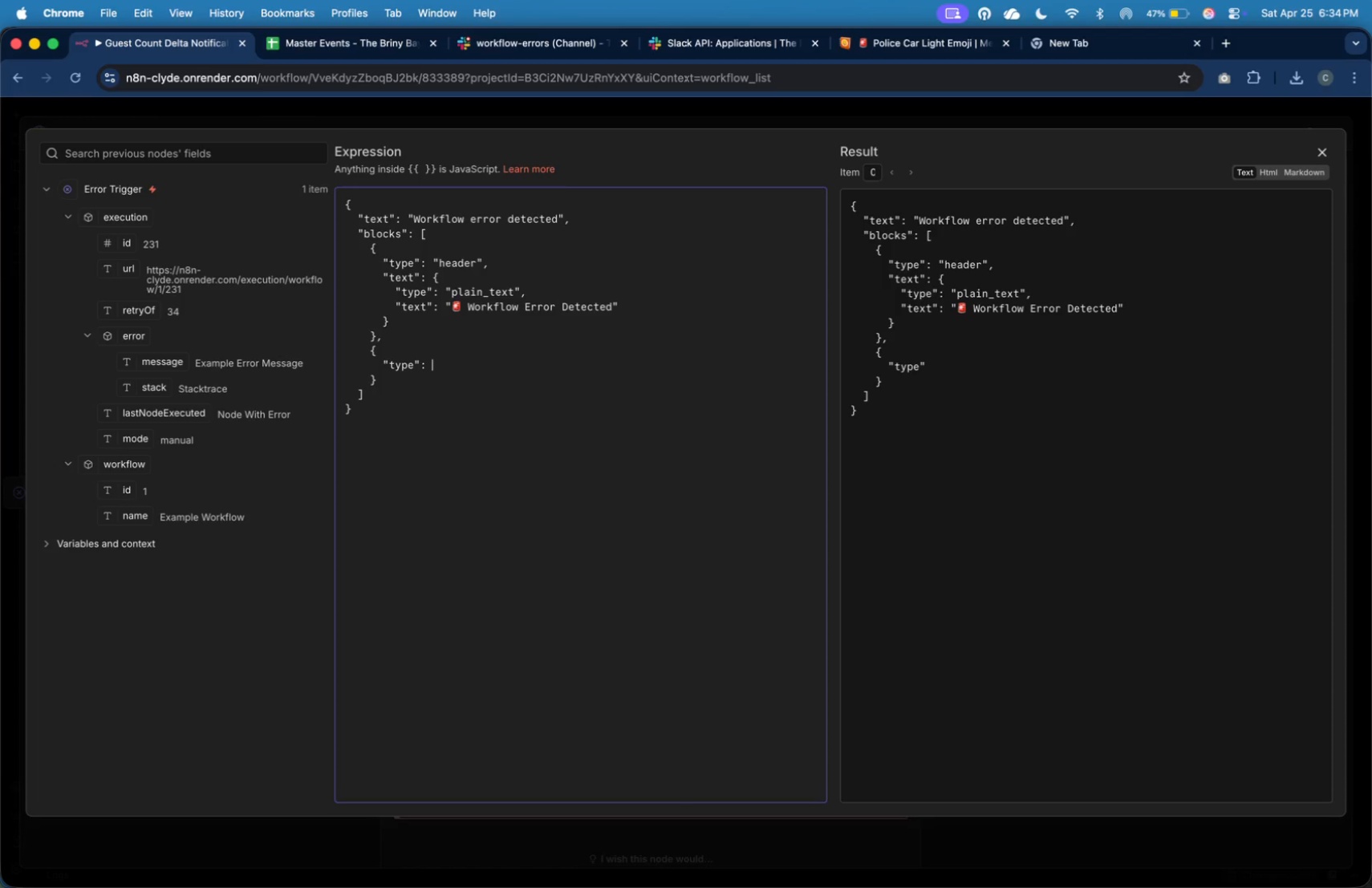 
key(Shift+Space)
 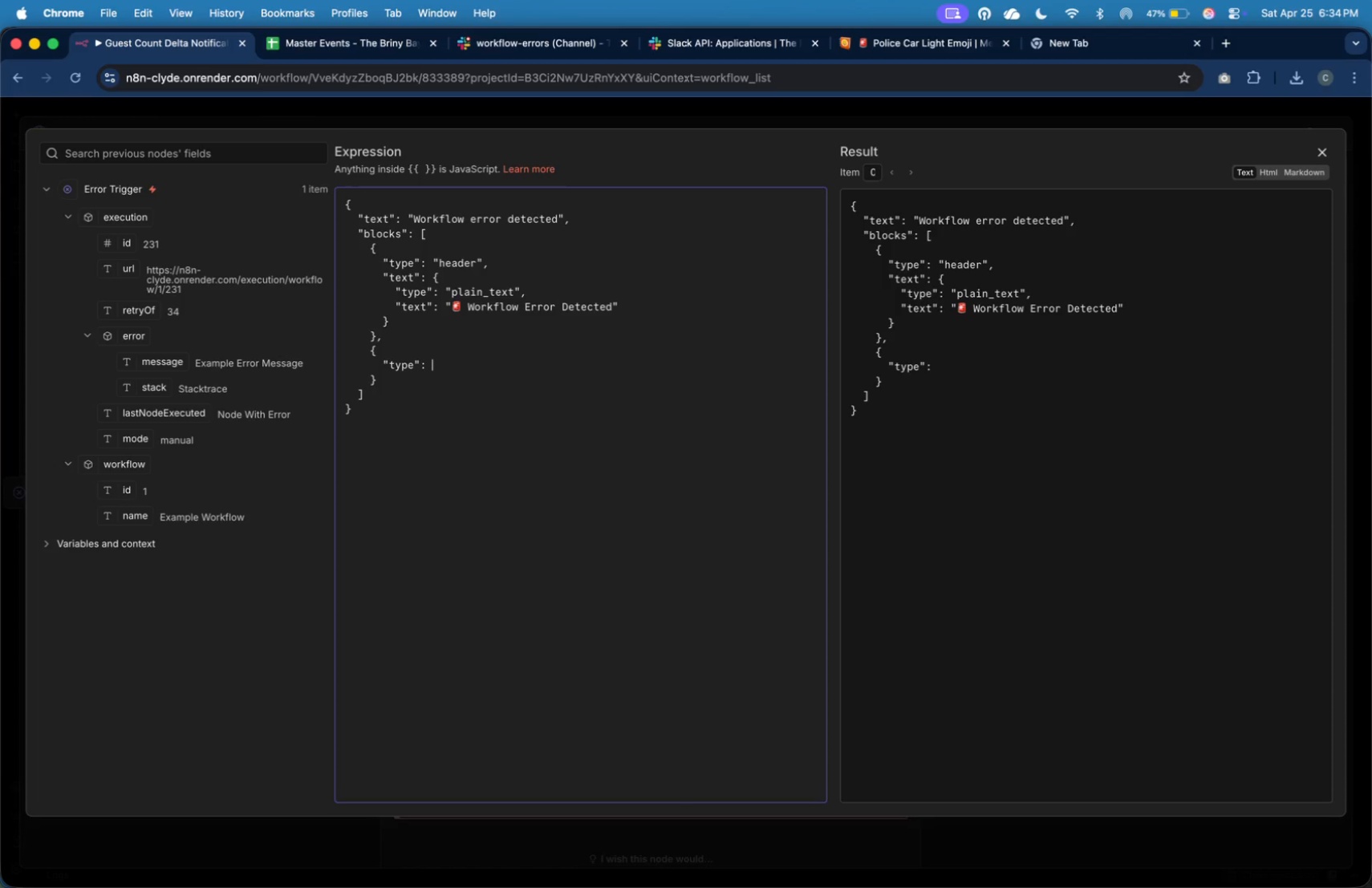 
wait(5.01)
 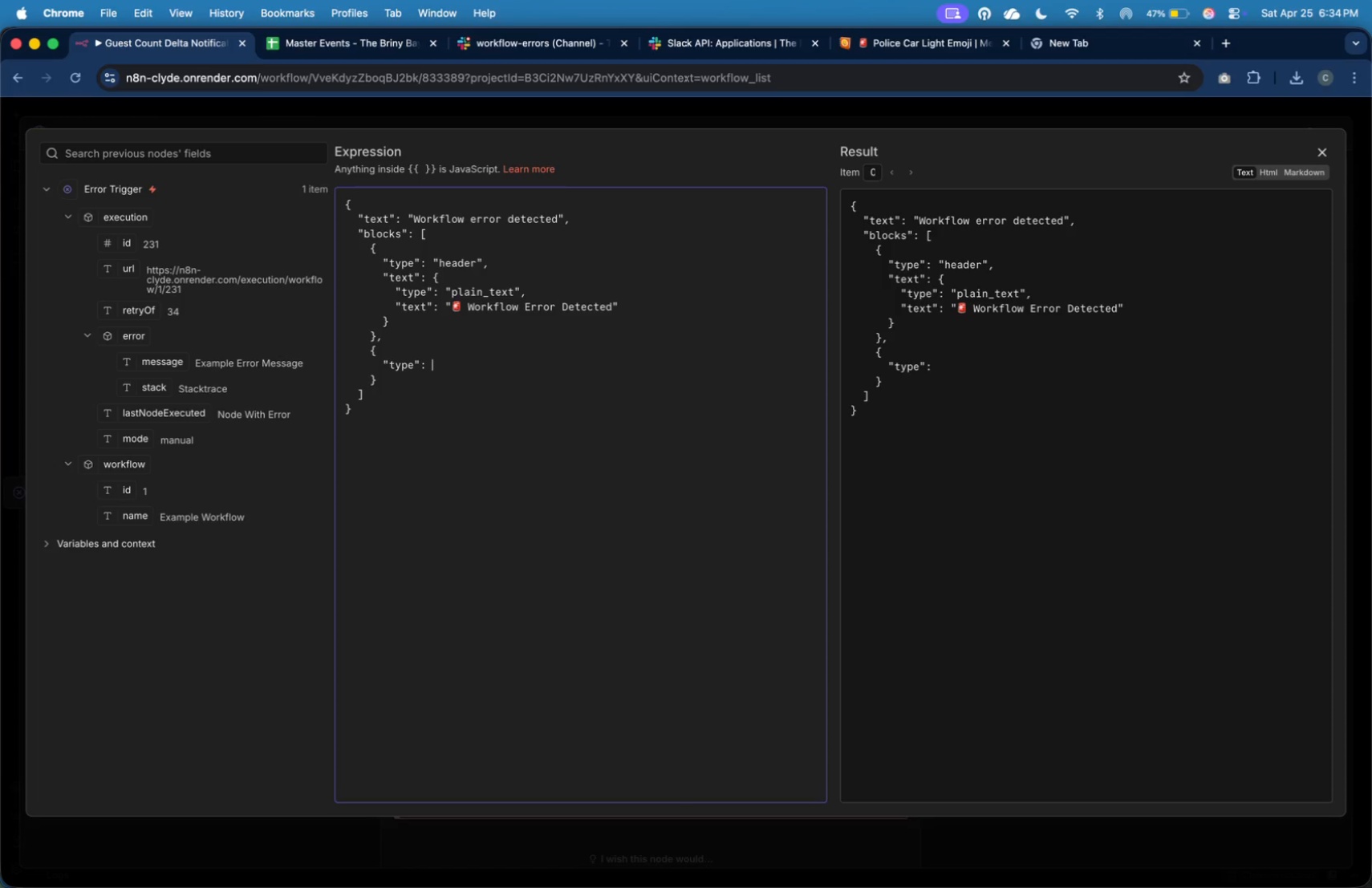 
key(Shift+Quote)
 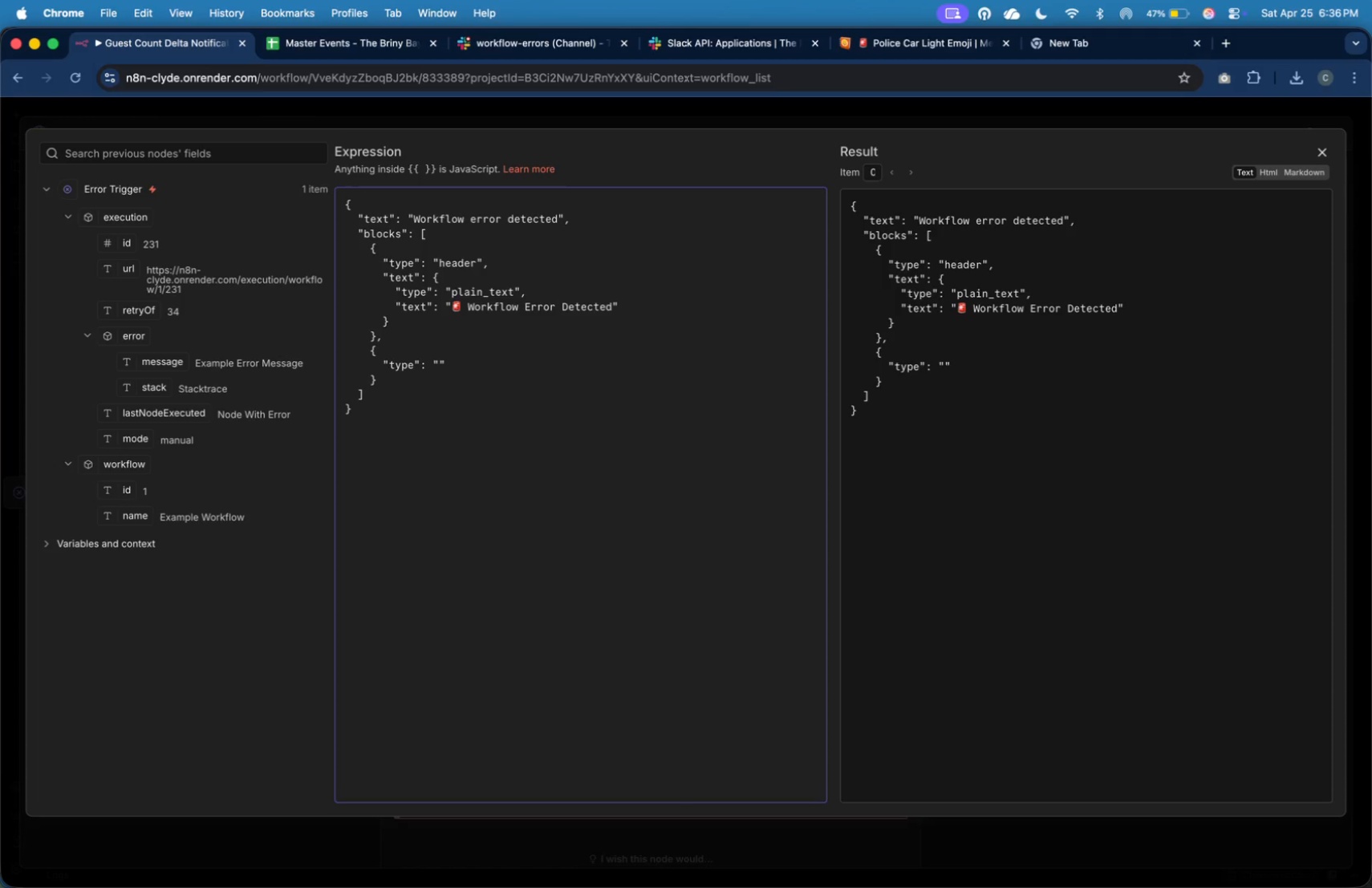 
wait(75.63)
 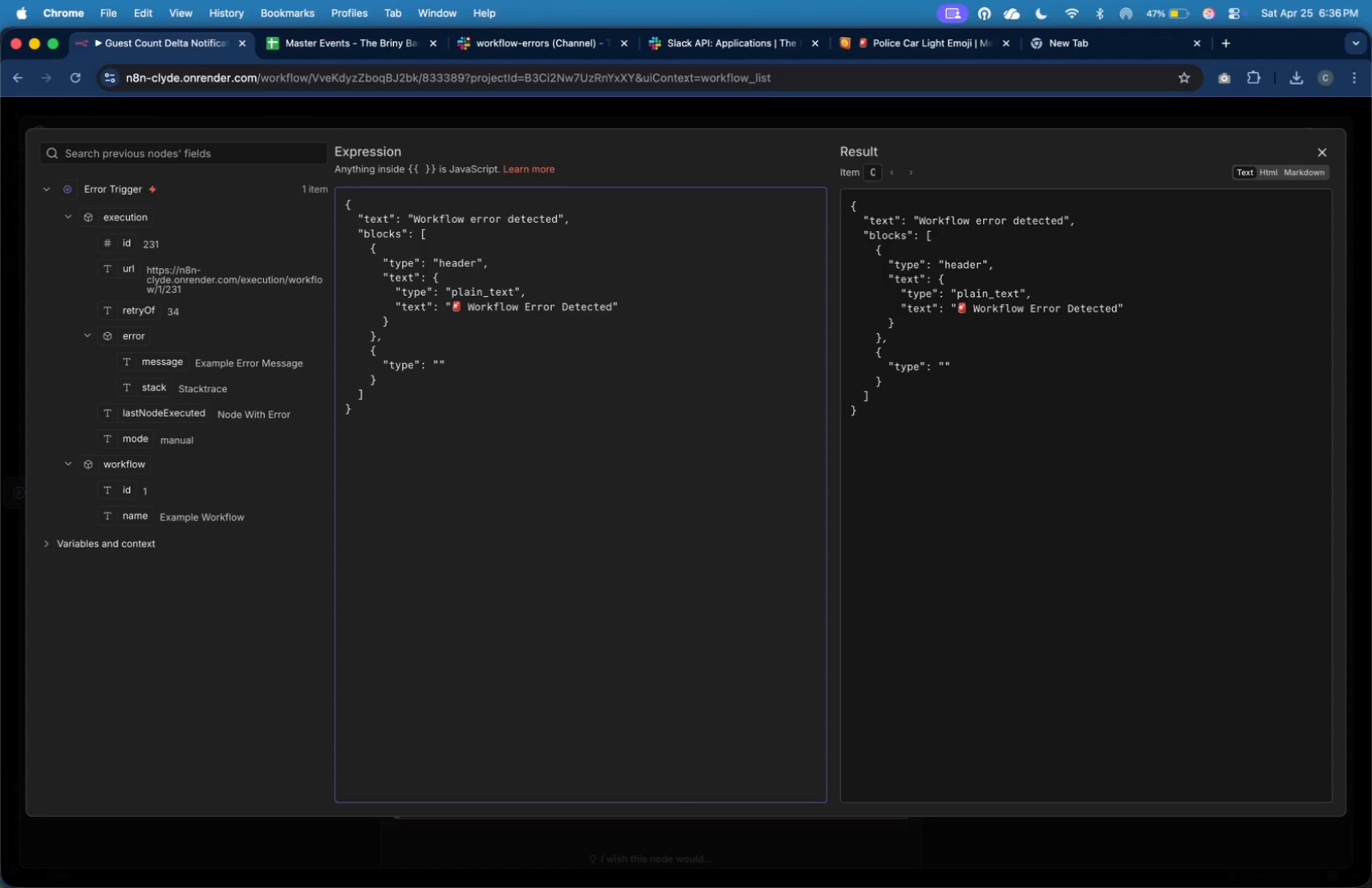 
type(mrkdwn)
 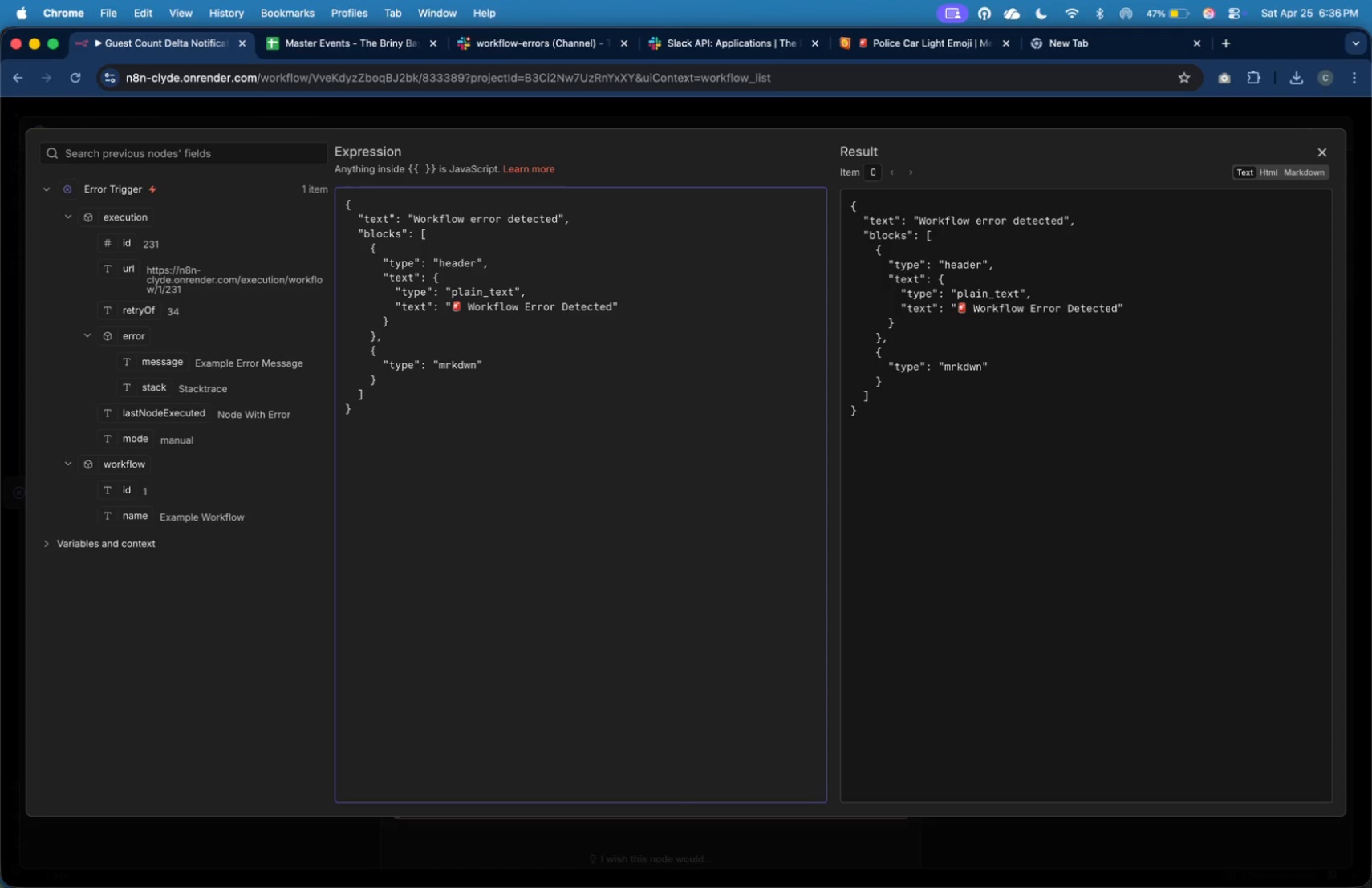 
wait(17.78)
 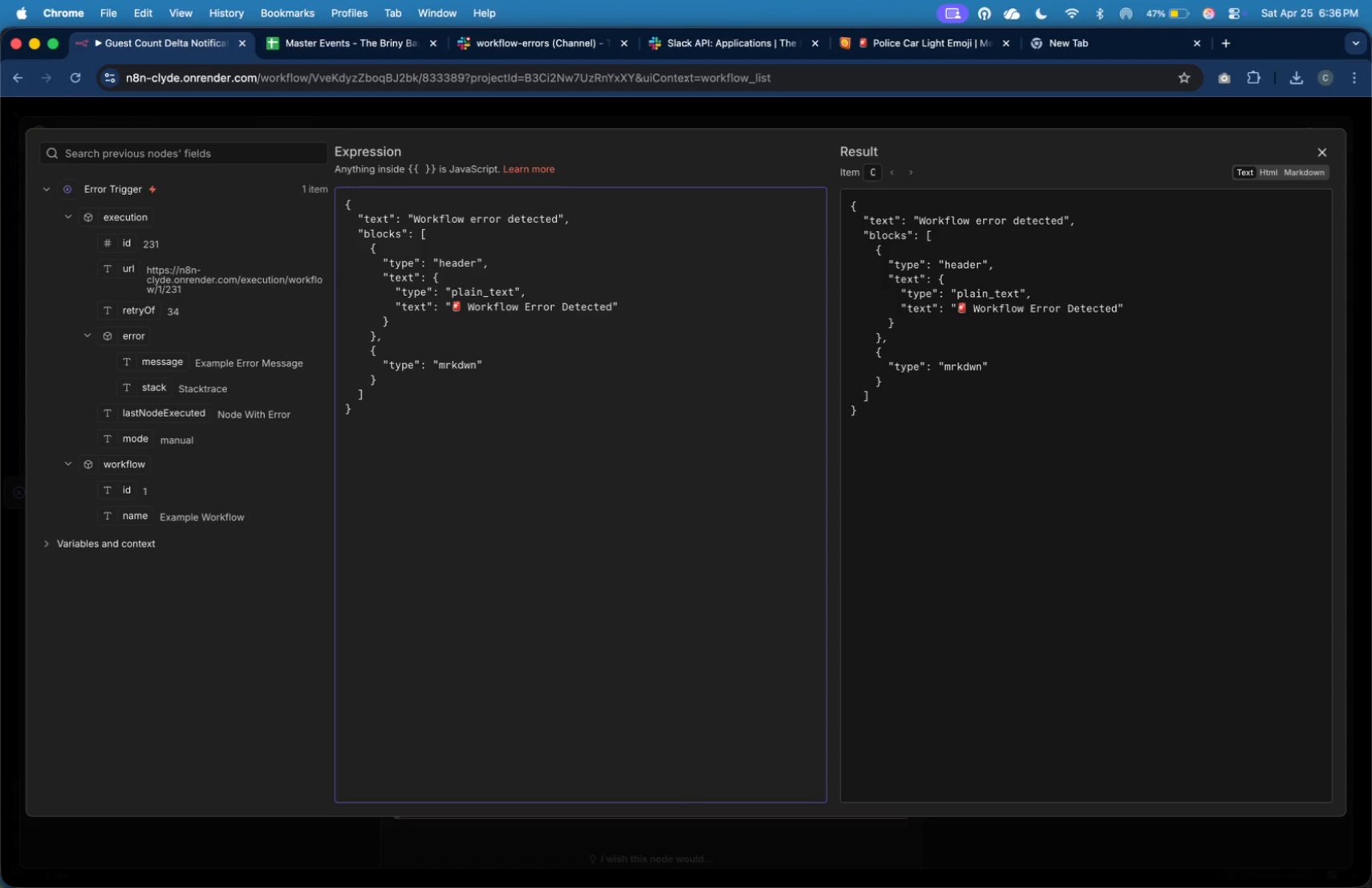 
key(ArrowRight)
 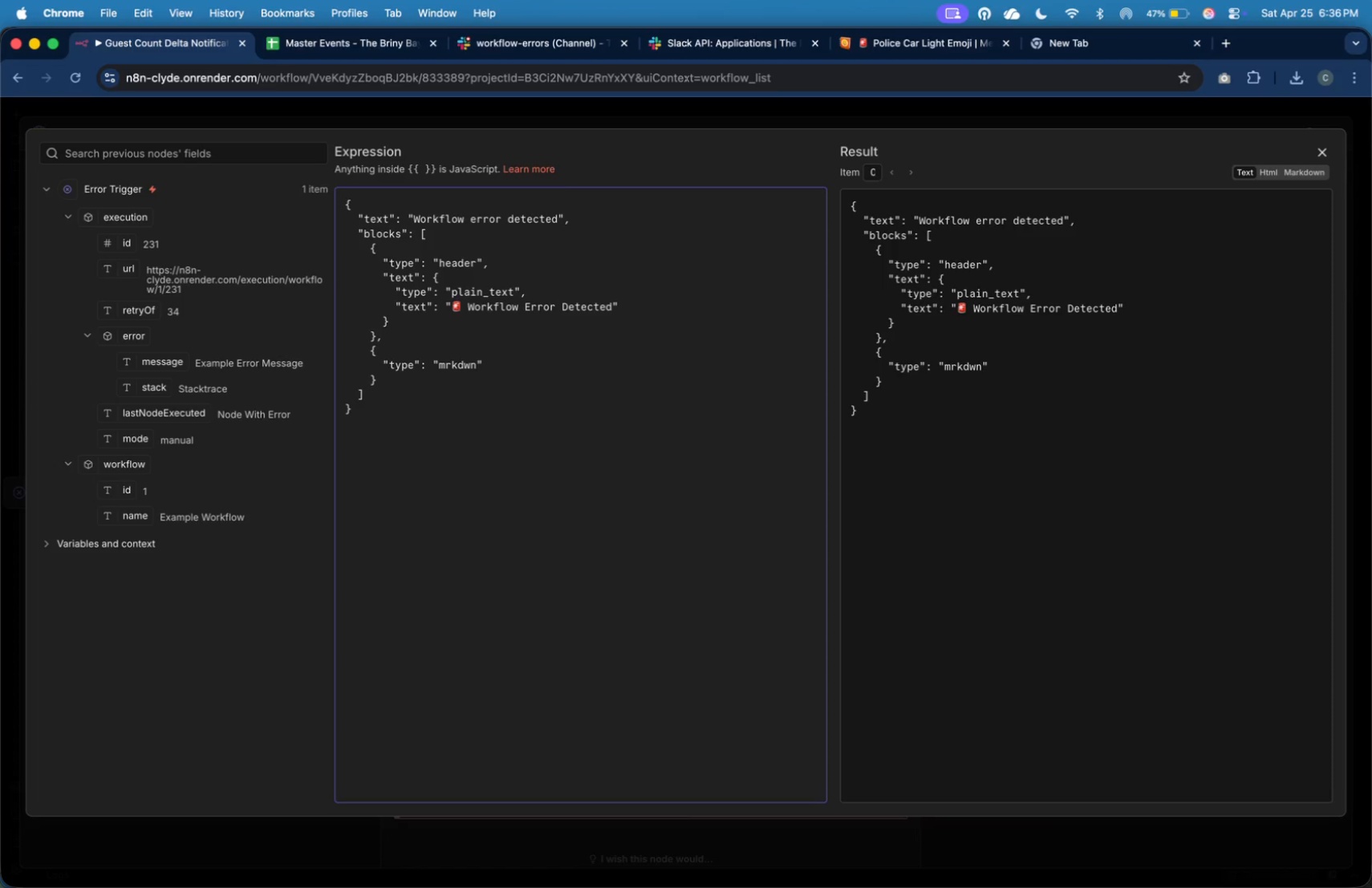 
key(Comma)
 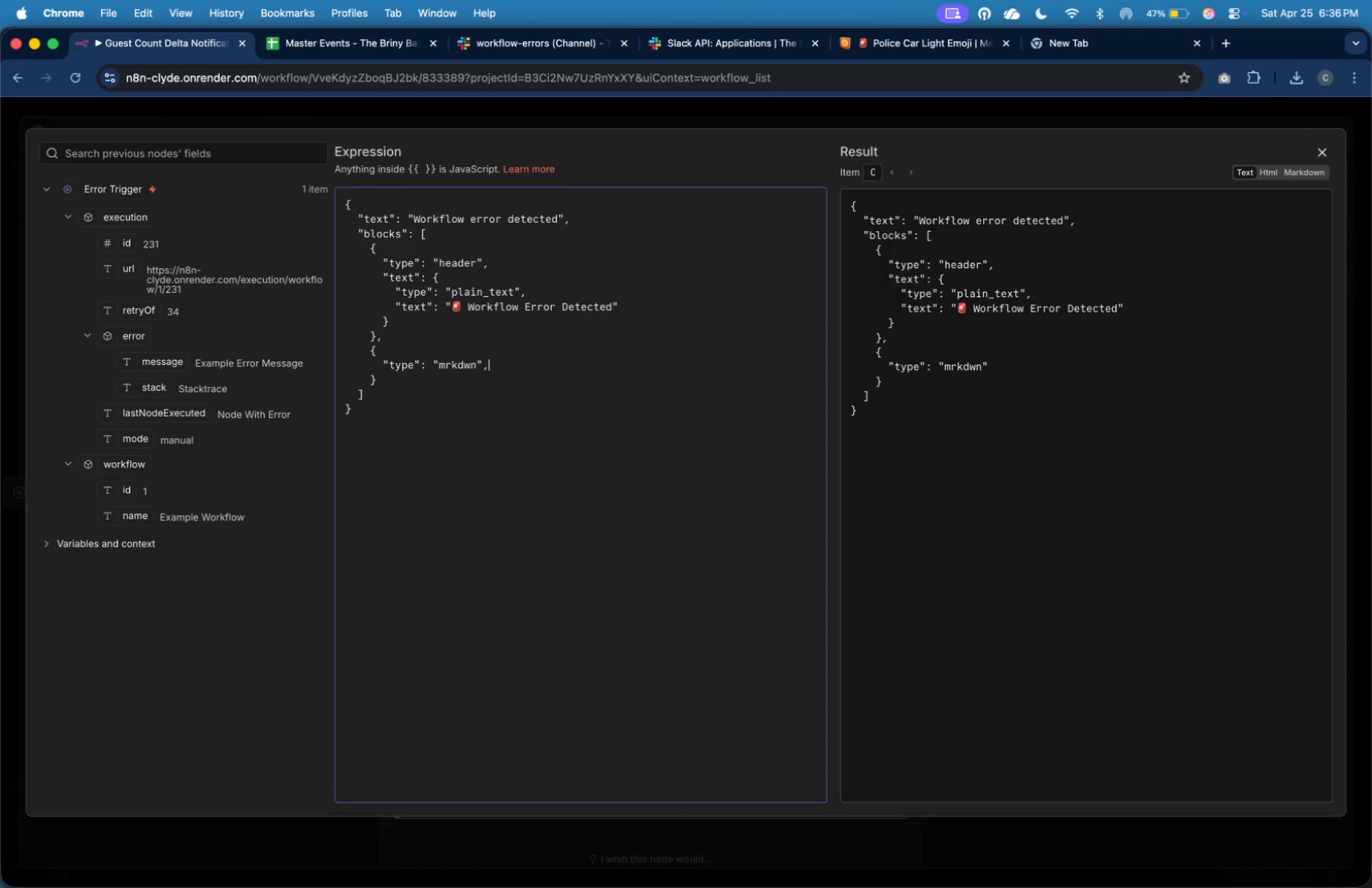 
key(Enter)
 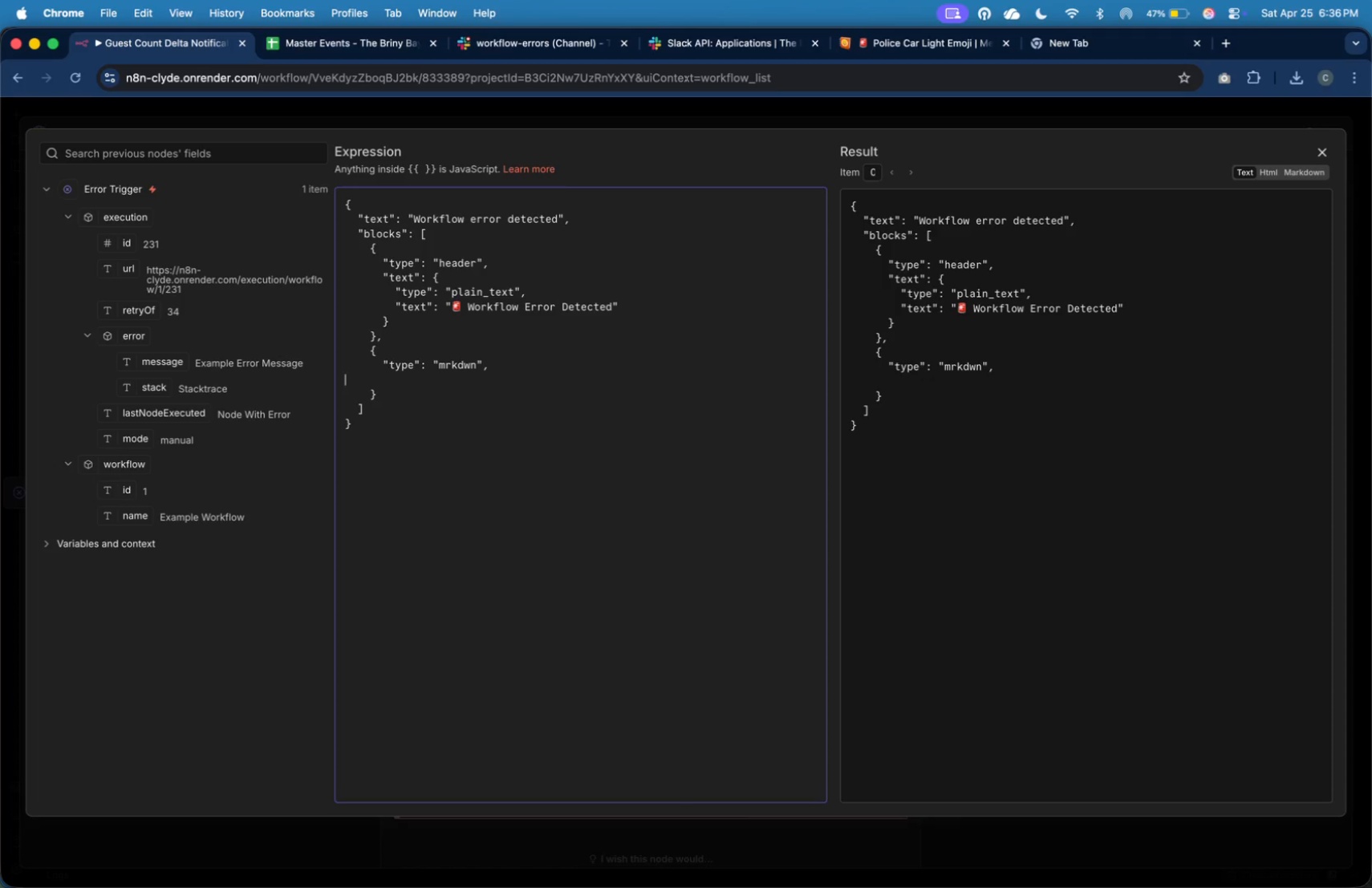 
key(Tab)
 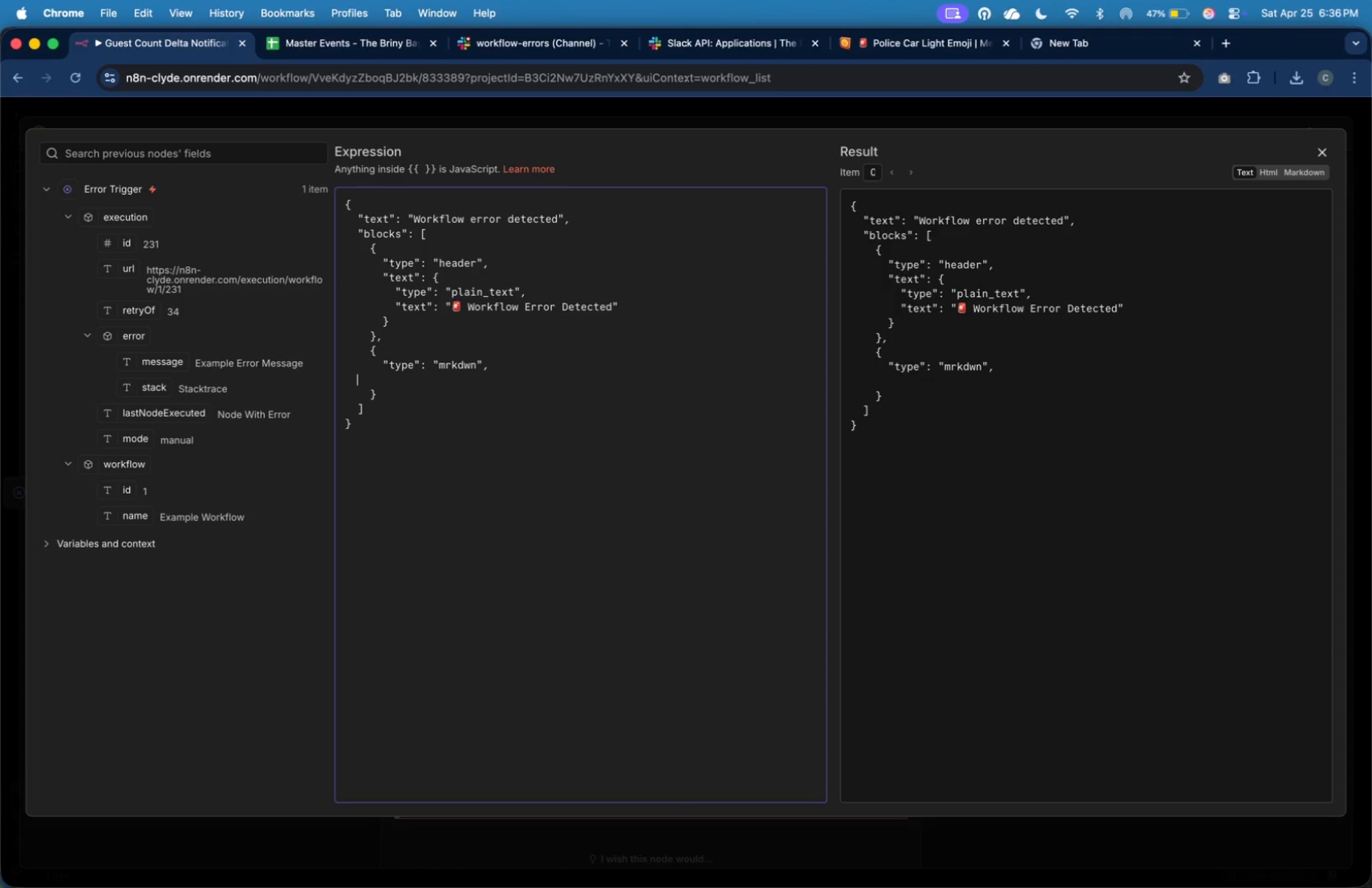 
key(Tab)
 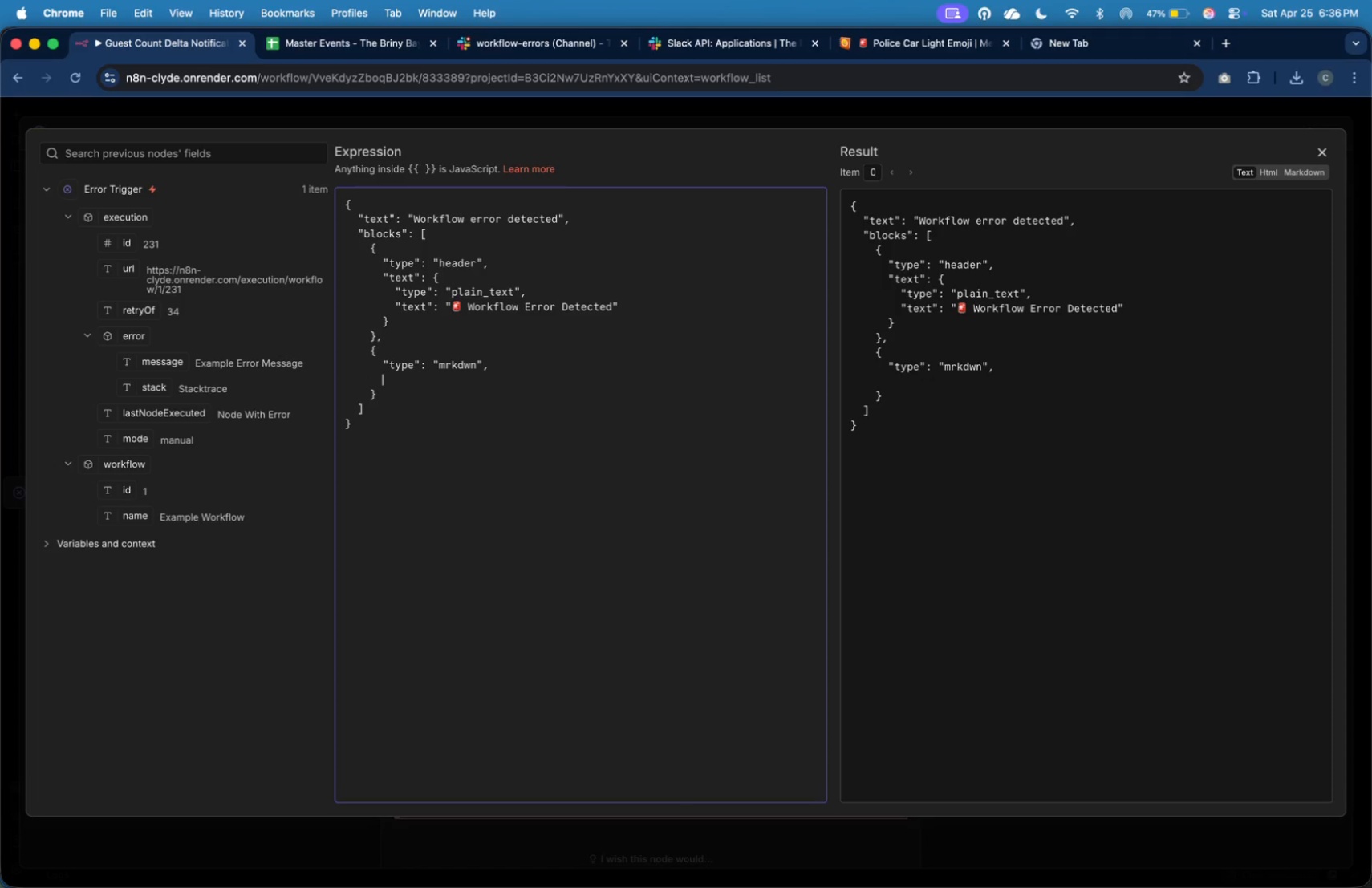 
key(Tab)
 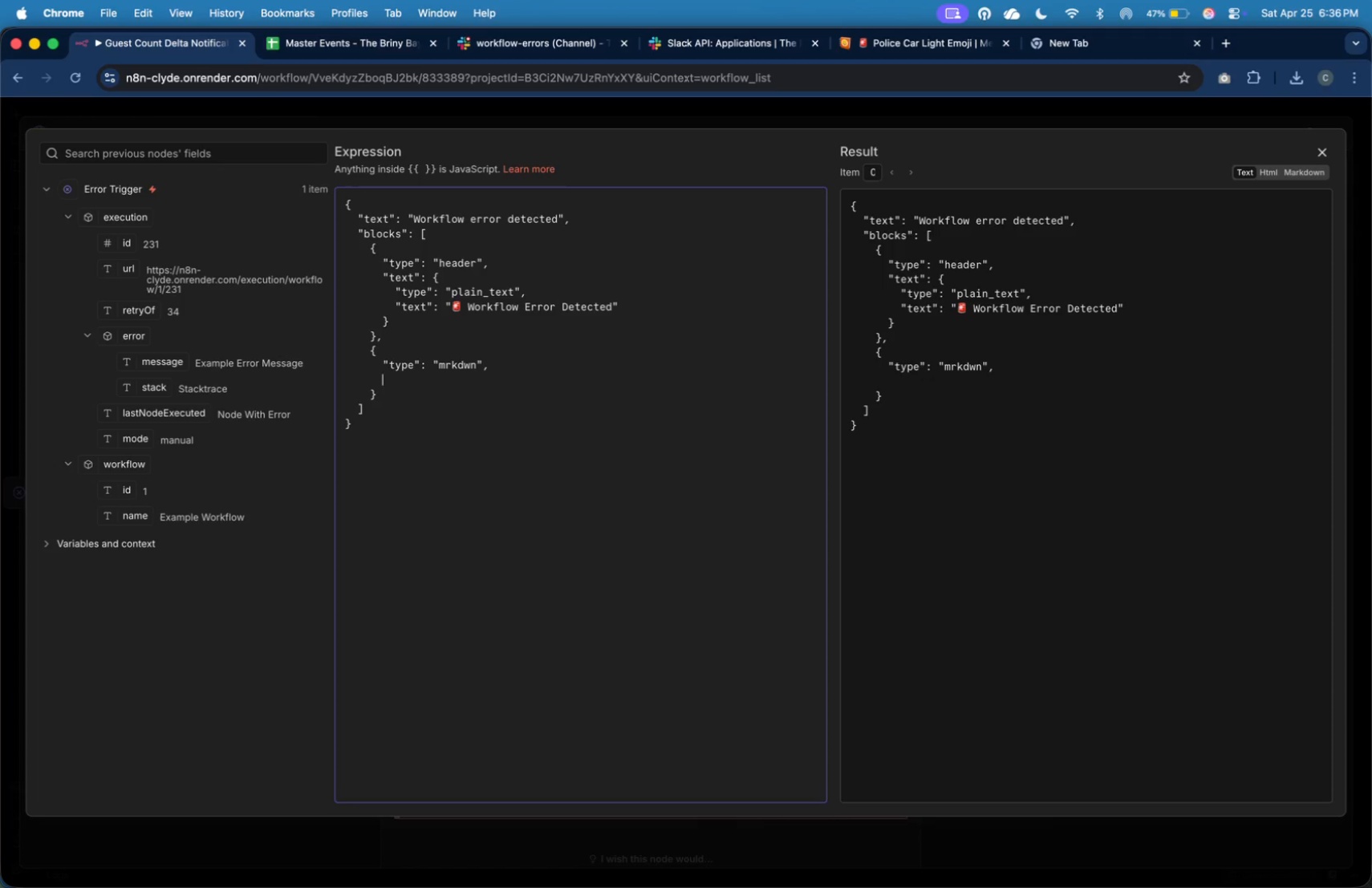 
wait(13.36)
 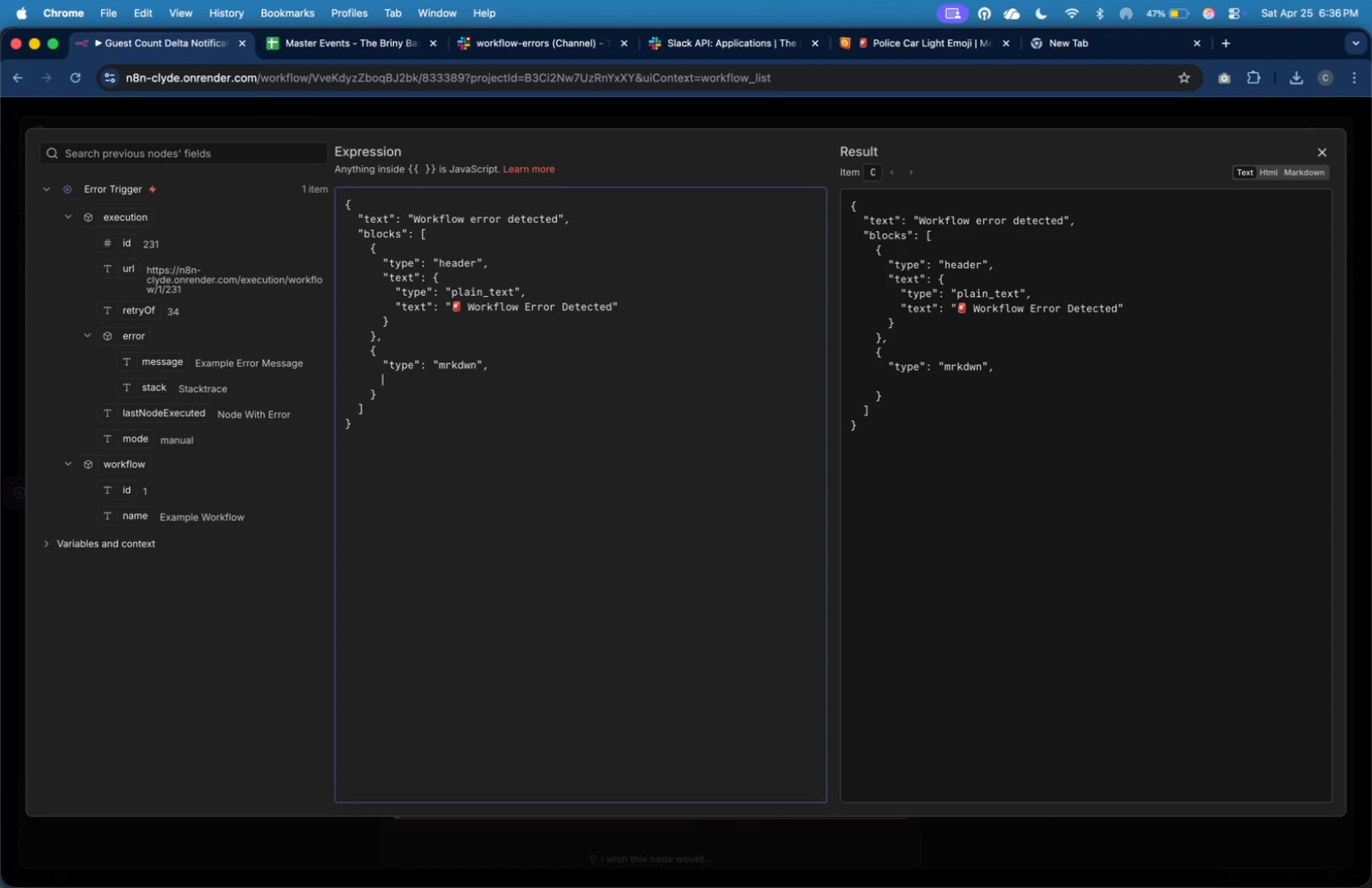 
key(ArrowUp)
 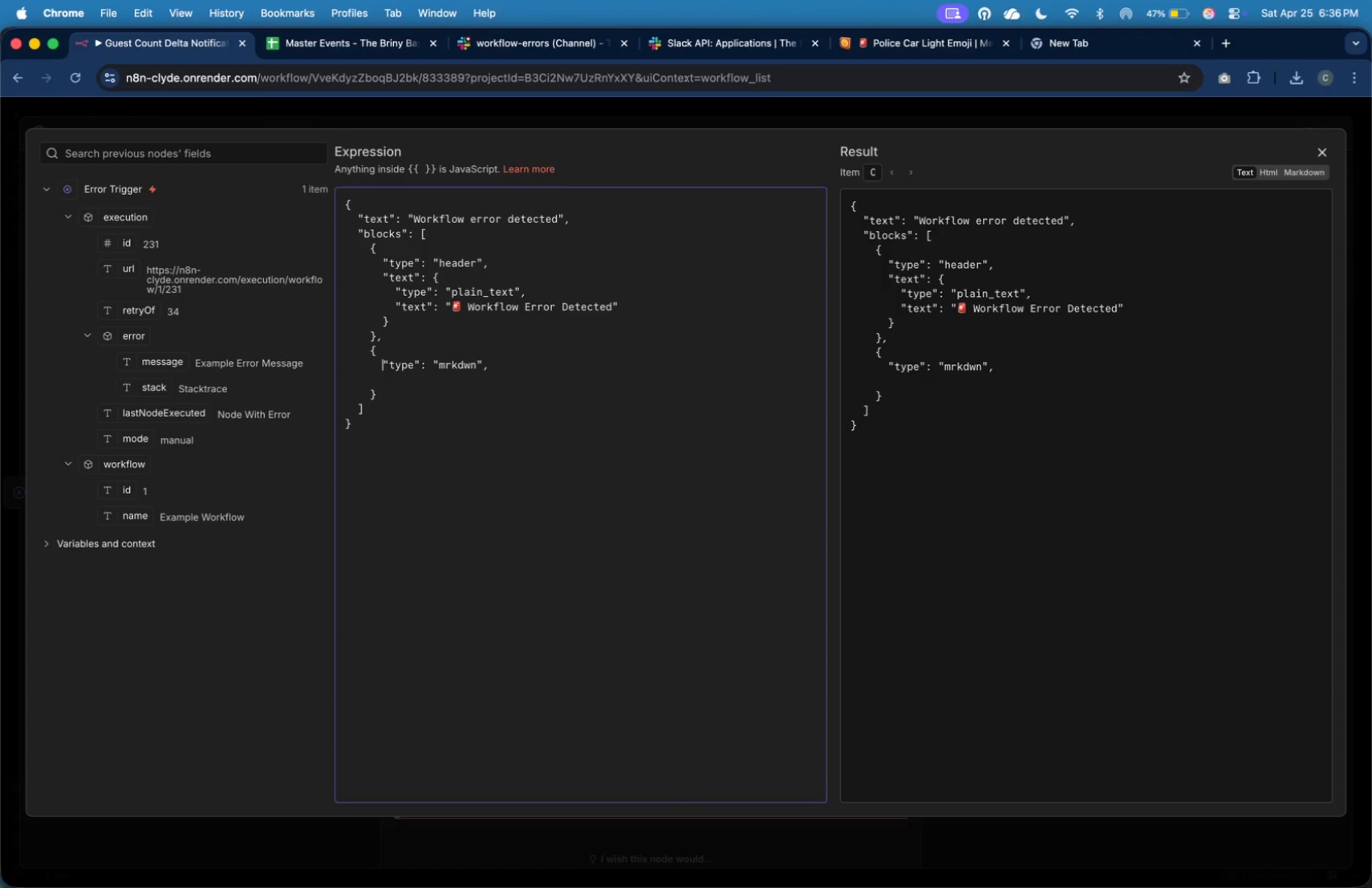 
key(ArrowRight)
 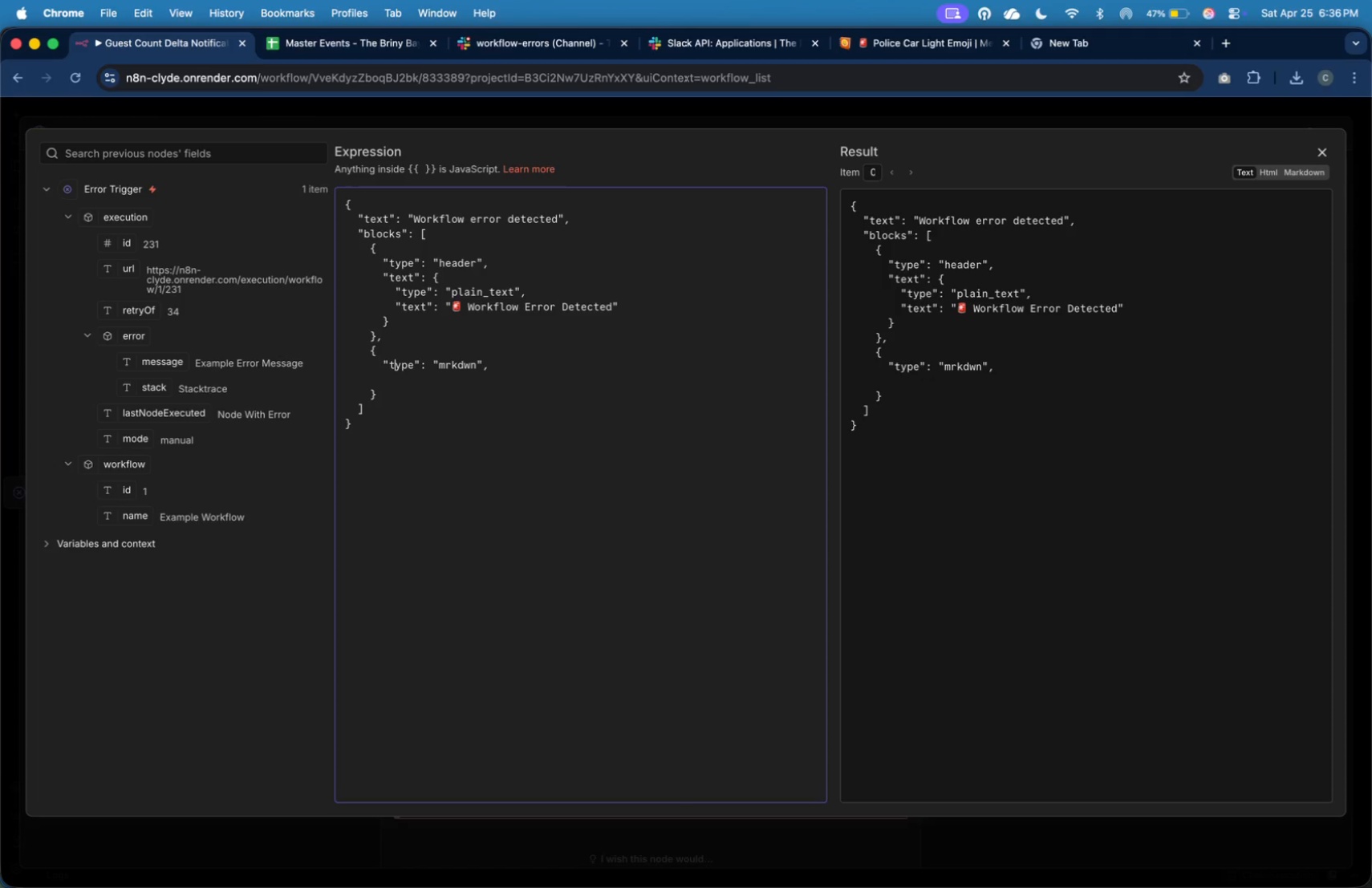 
key(ArrowRight)
 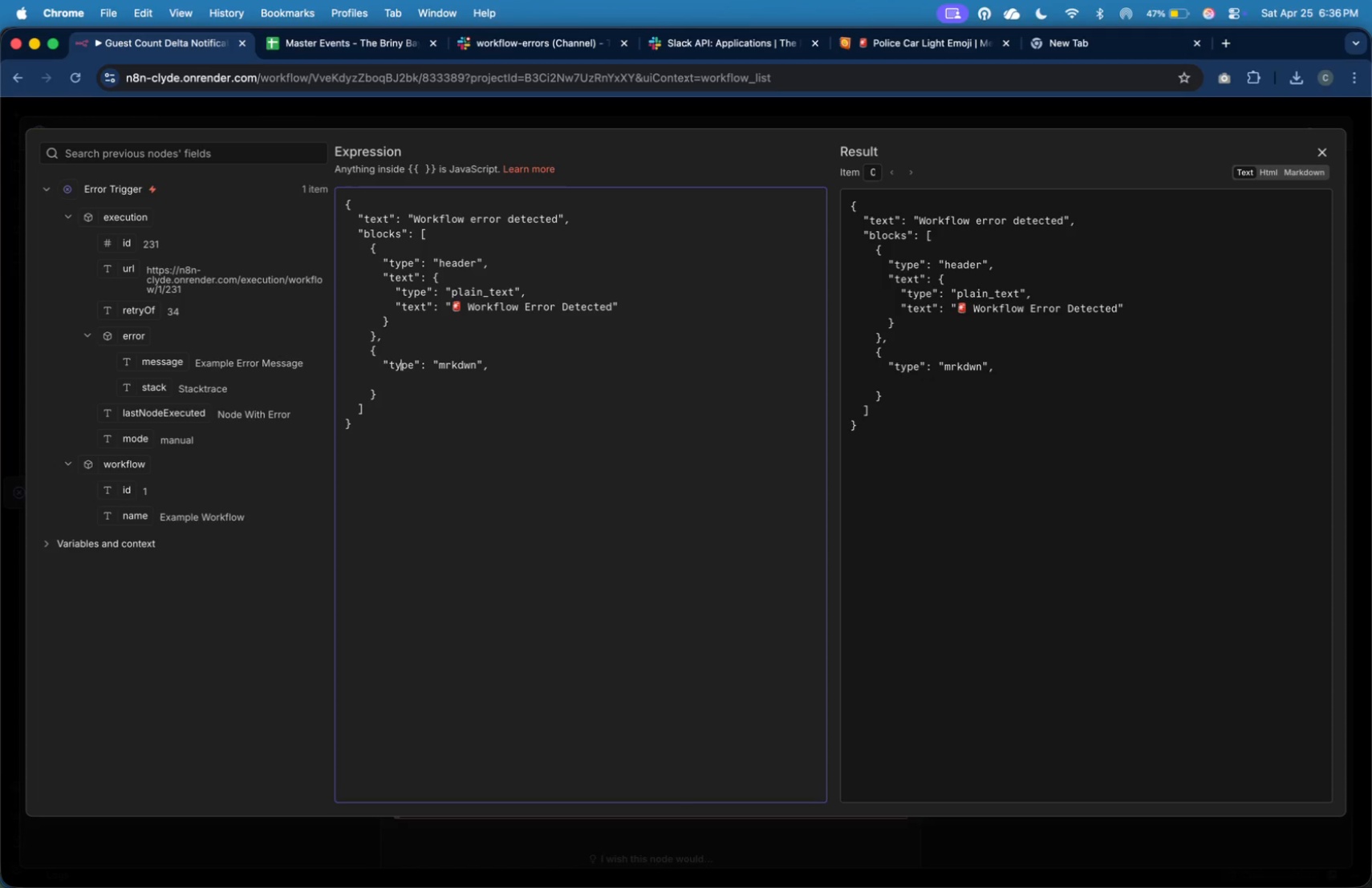 
key(ArrowRight)
 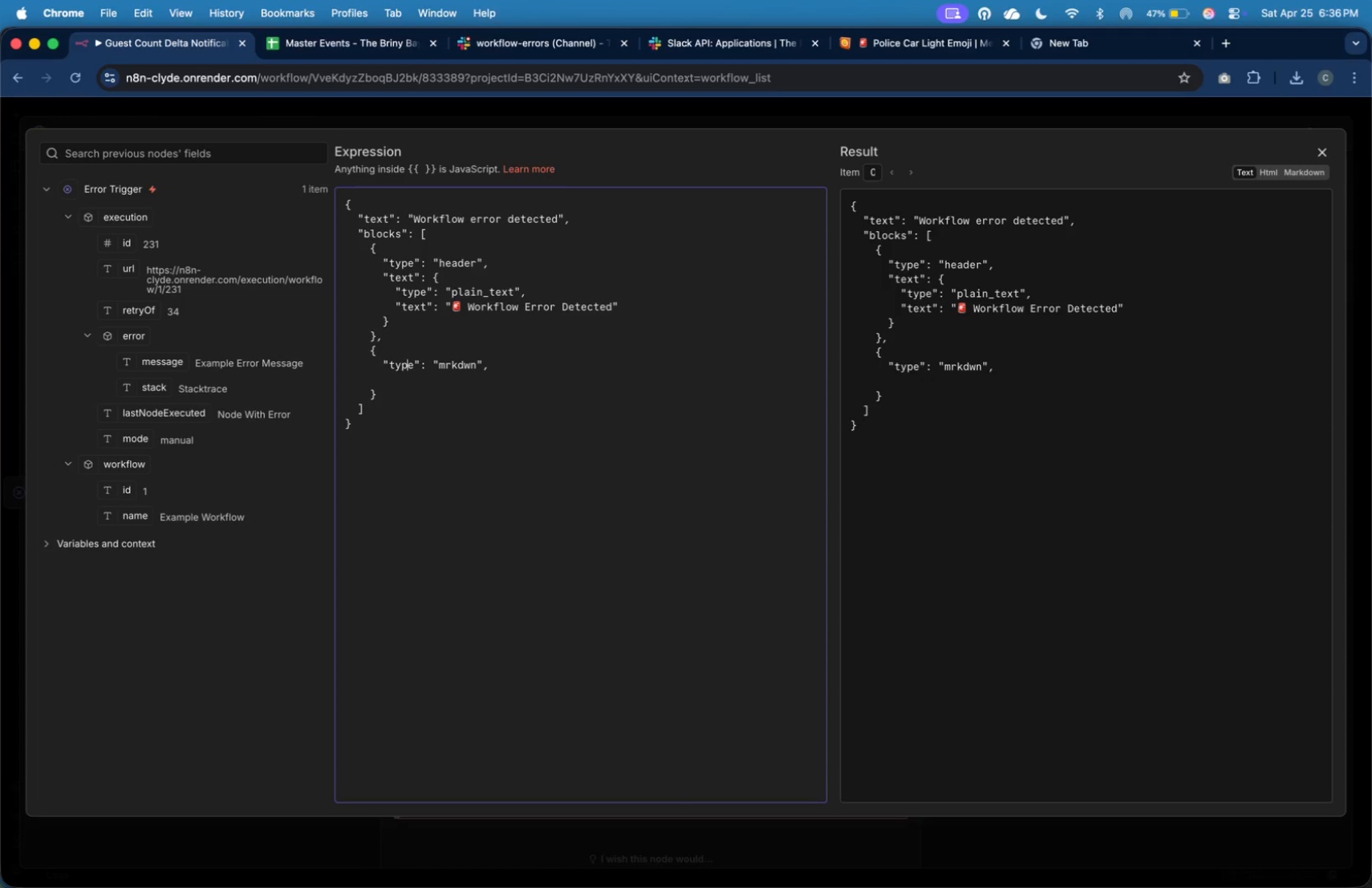 
key(ArrowRight)
 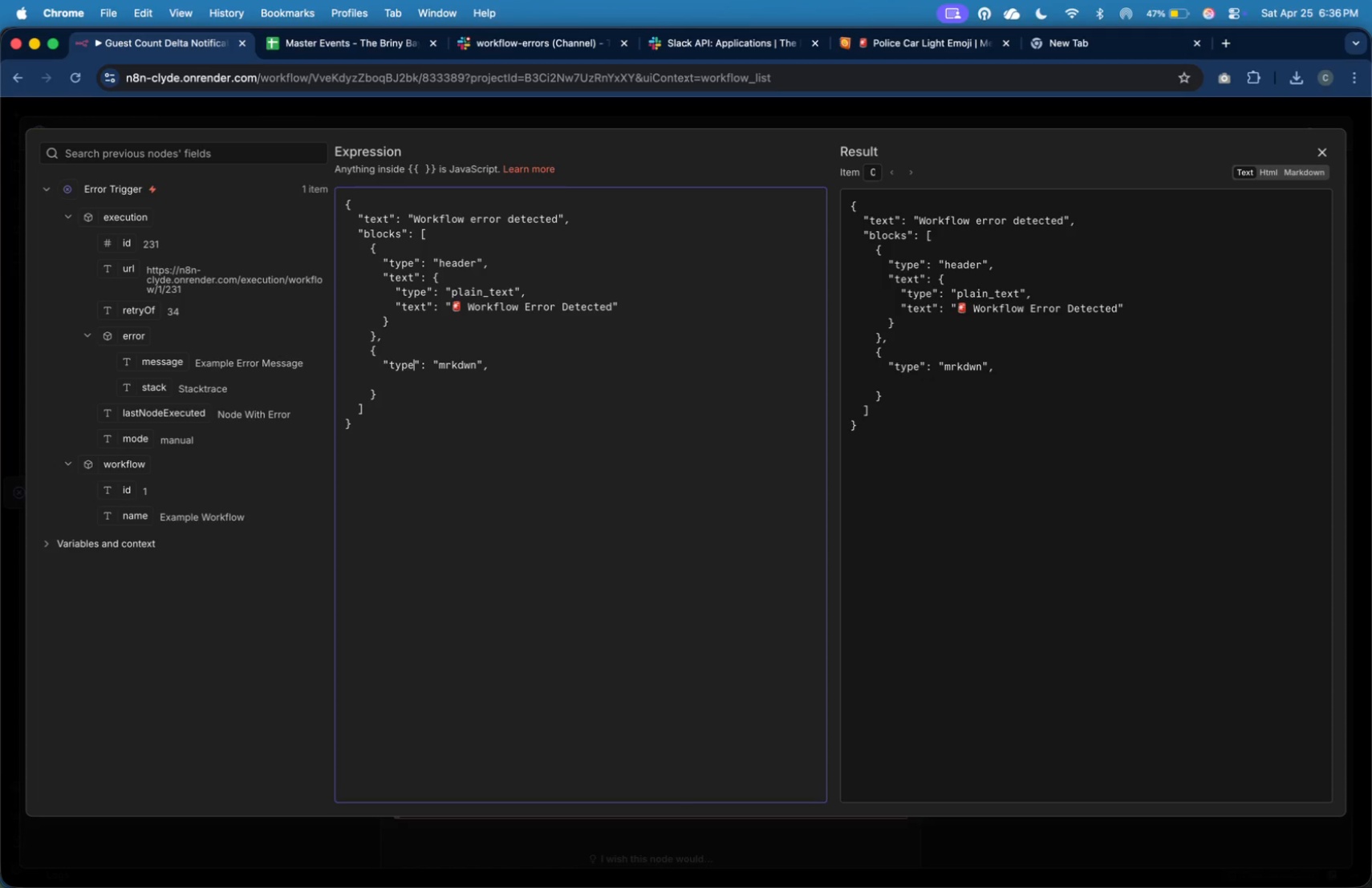 
key(ArrowRight)
 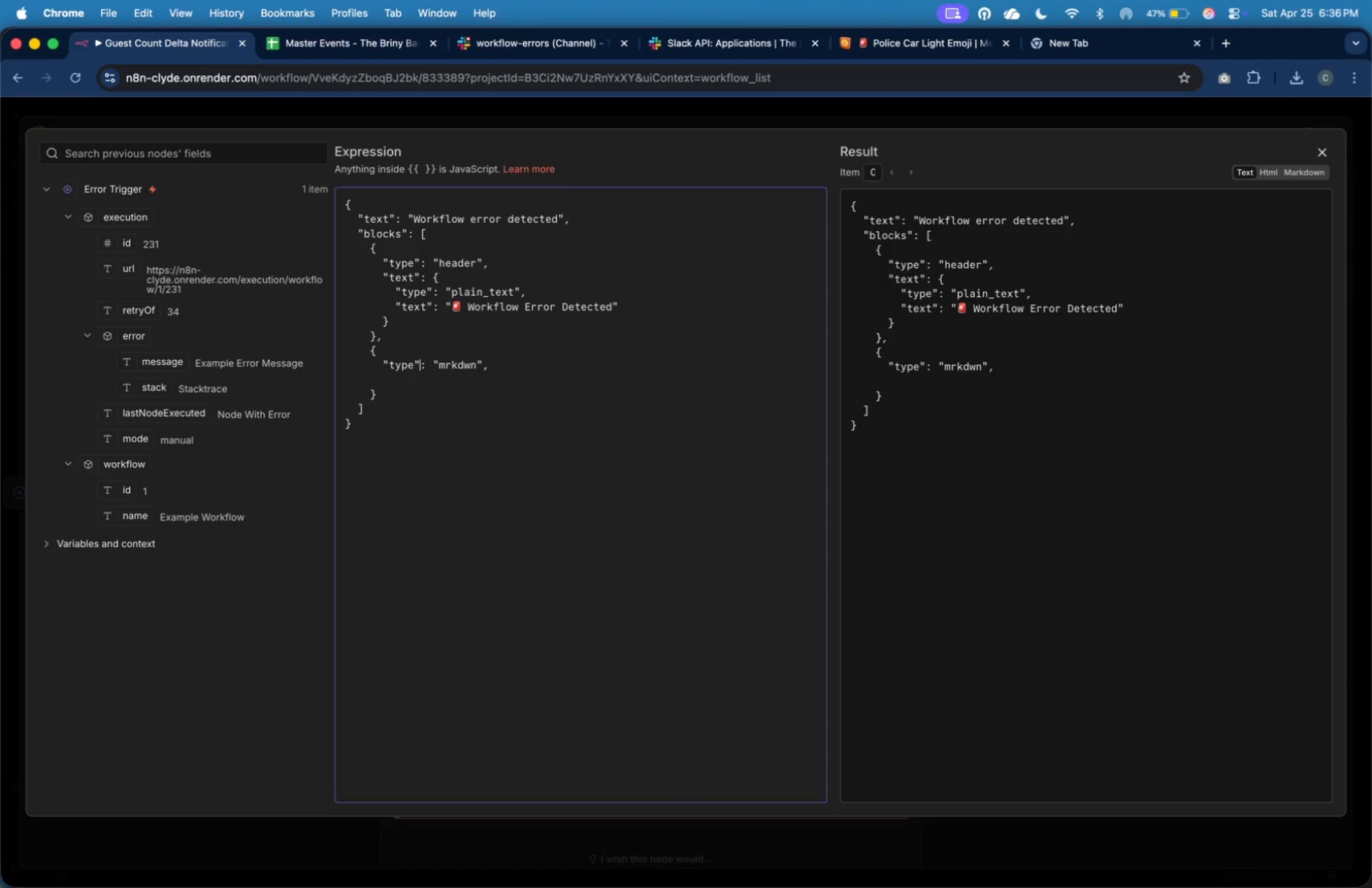 
key(ArrowRight)
 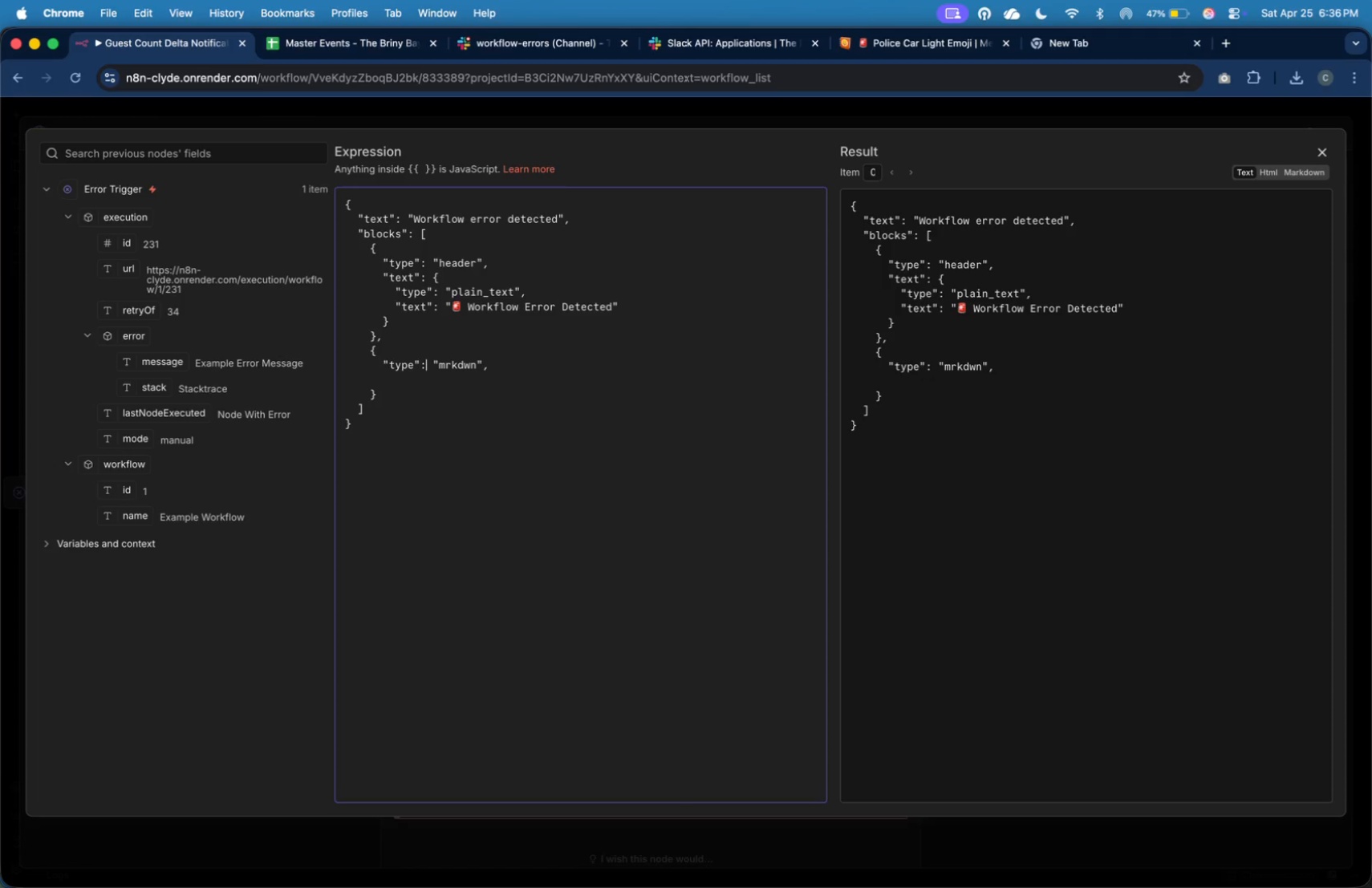 
key(ArrowRight)
 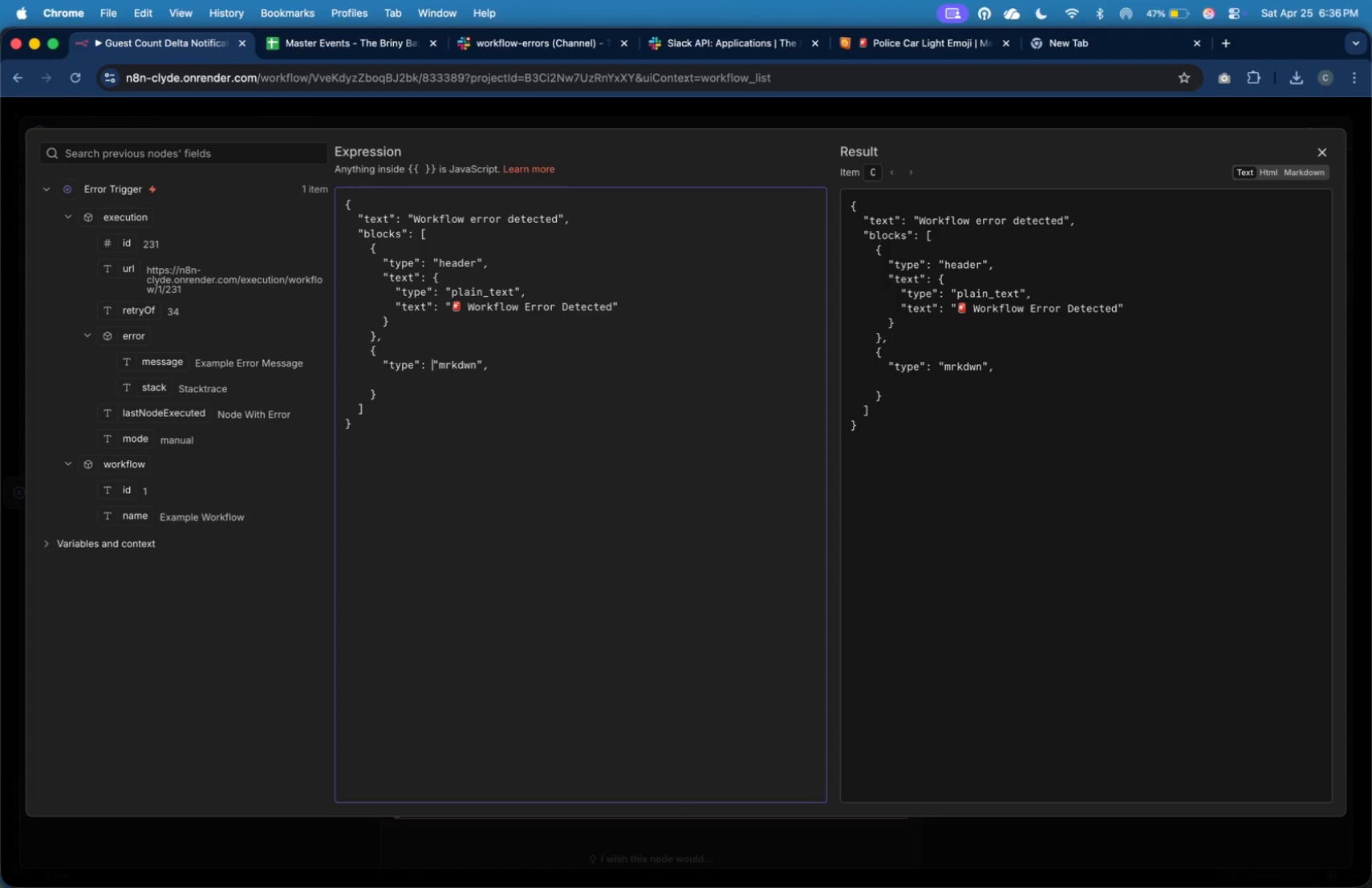 
key(ArrowRight)
 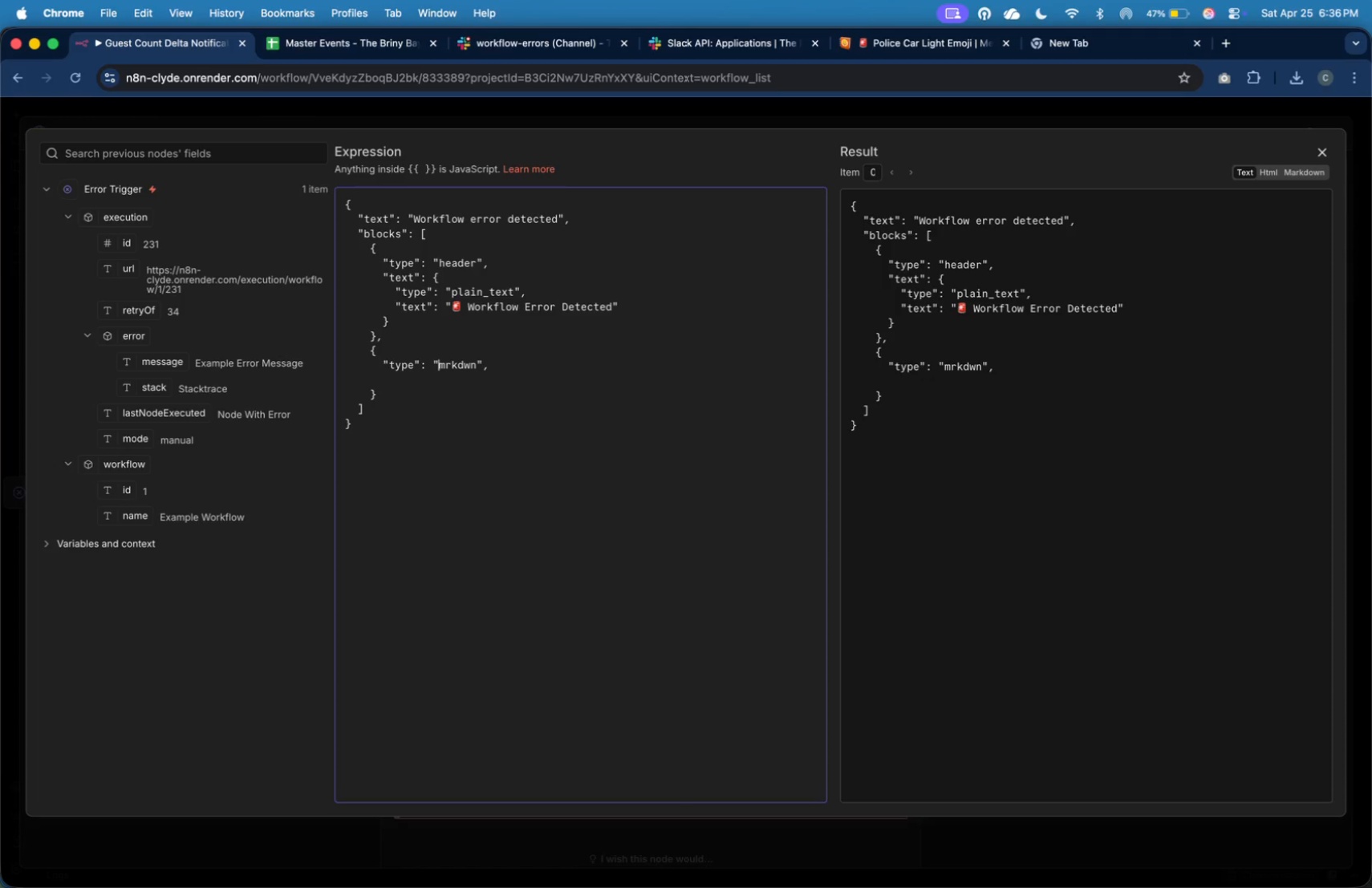 
key(ArrowRight)
 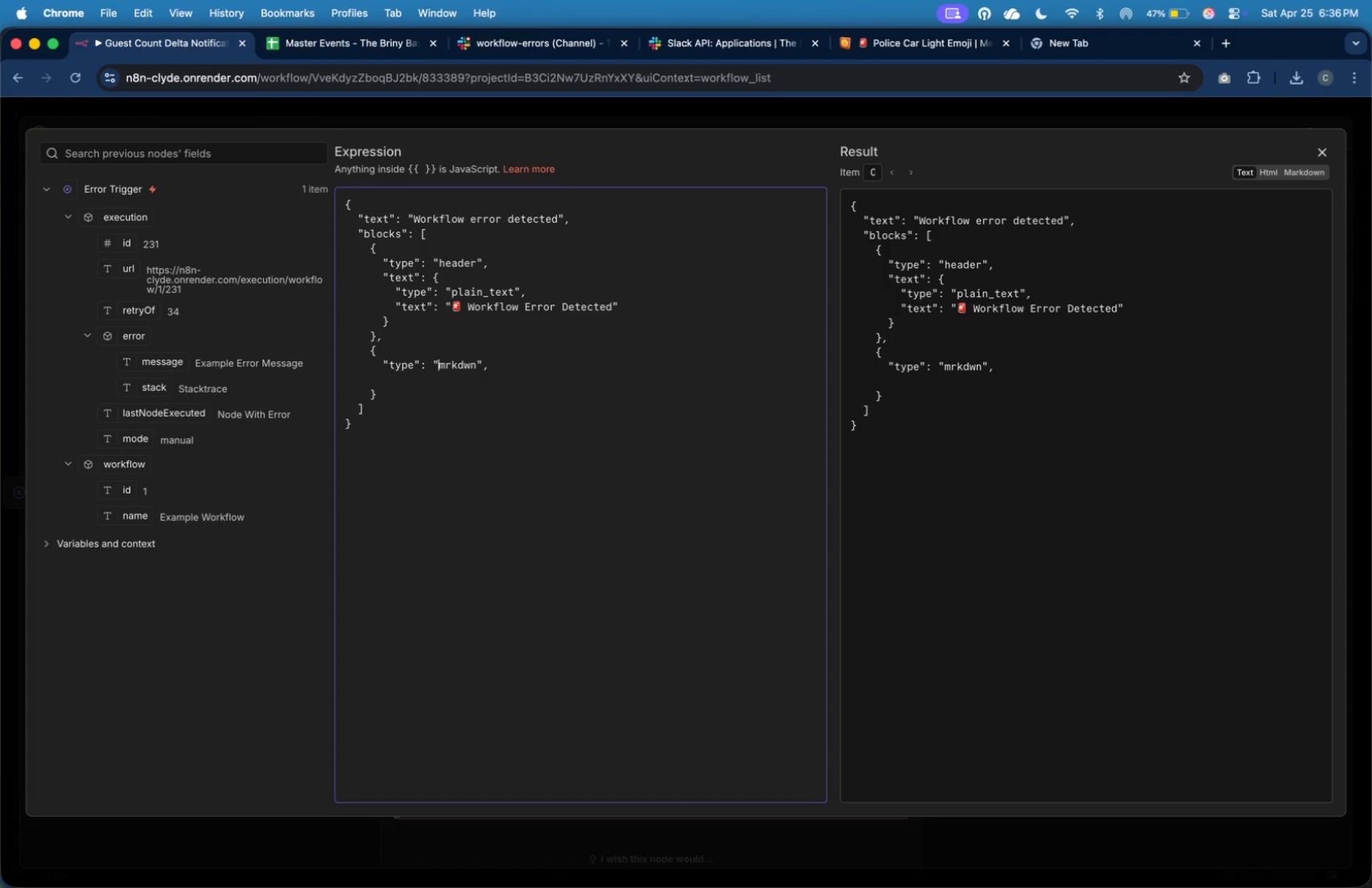 
key(Shift+ArrowRight)
 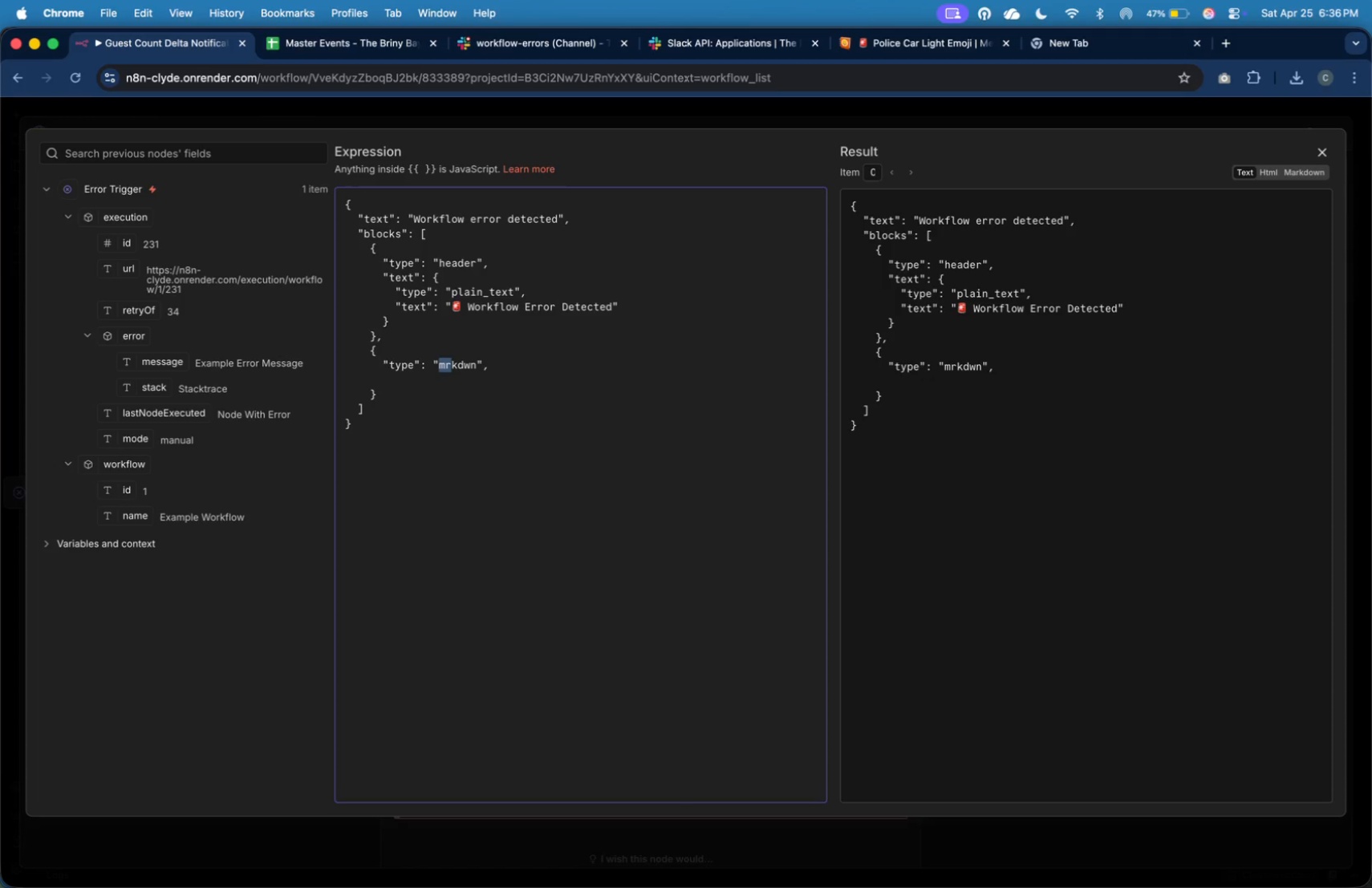 
key(Shift+ArrowRight)
 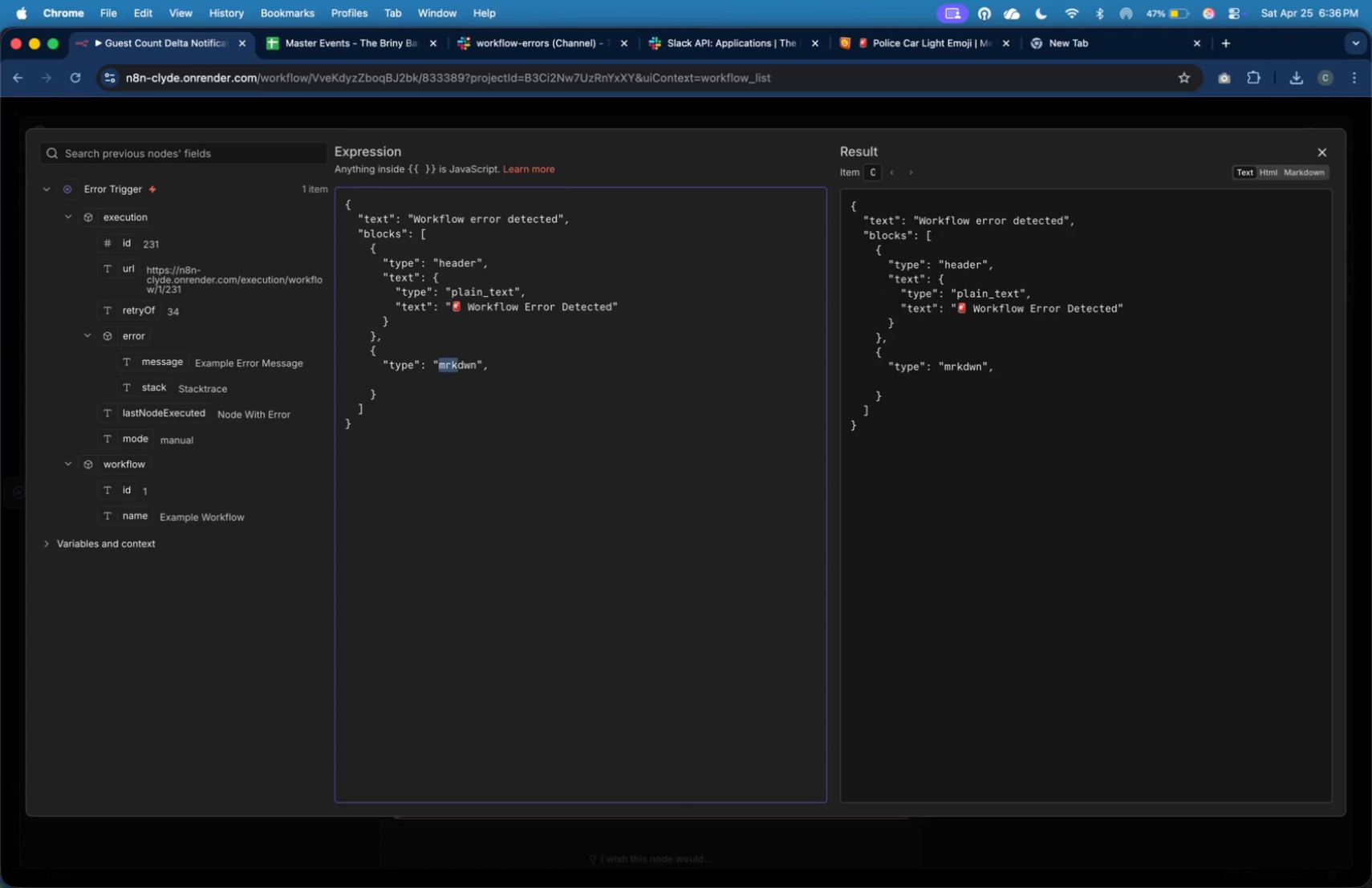 
key(Shift+ArrowRight)
 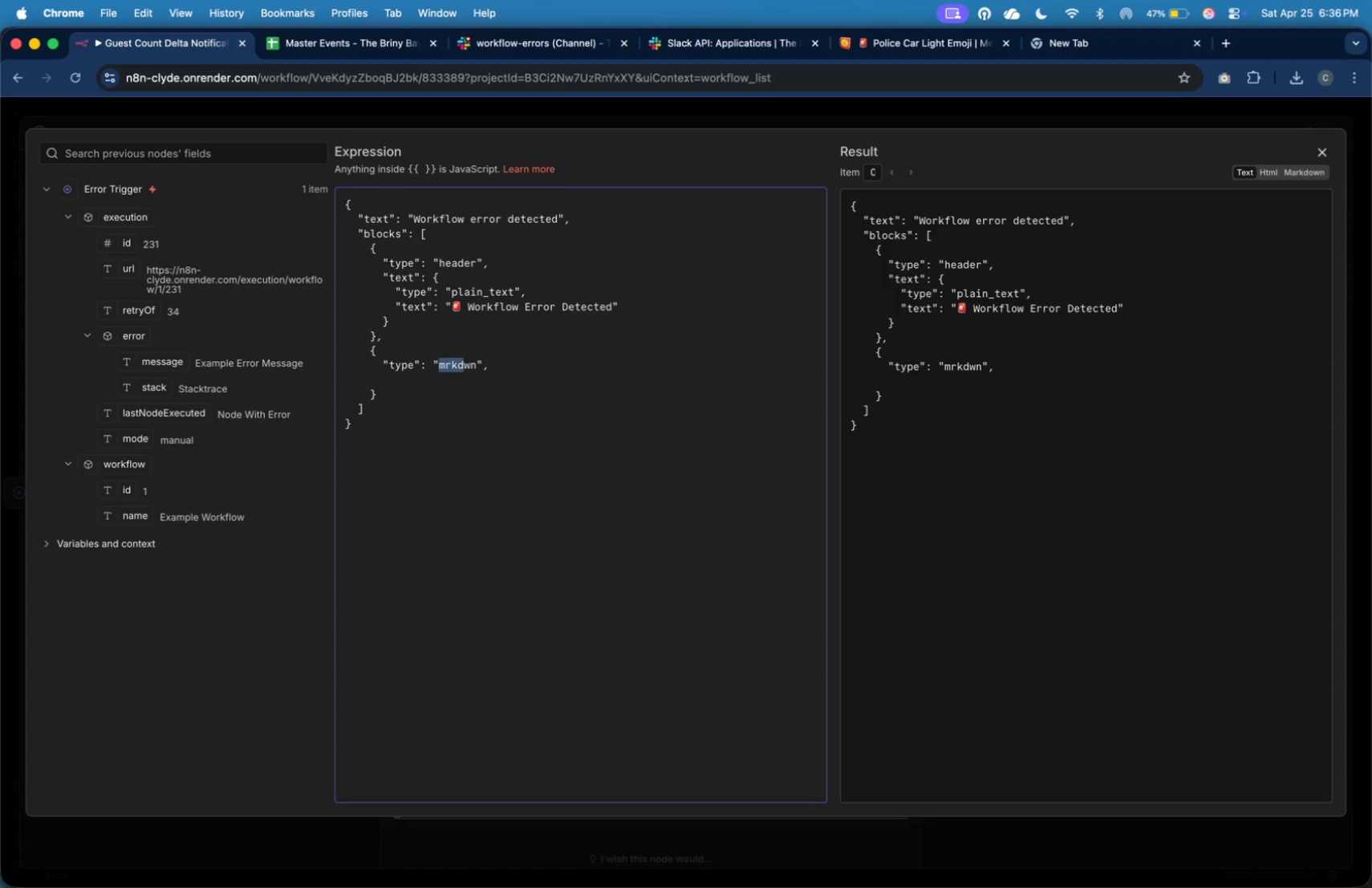 
key(Shift+ArrowRight)
 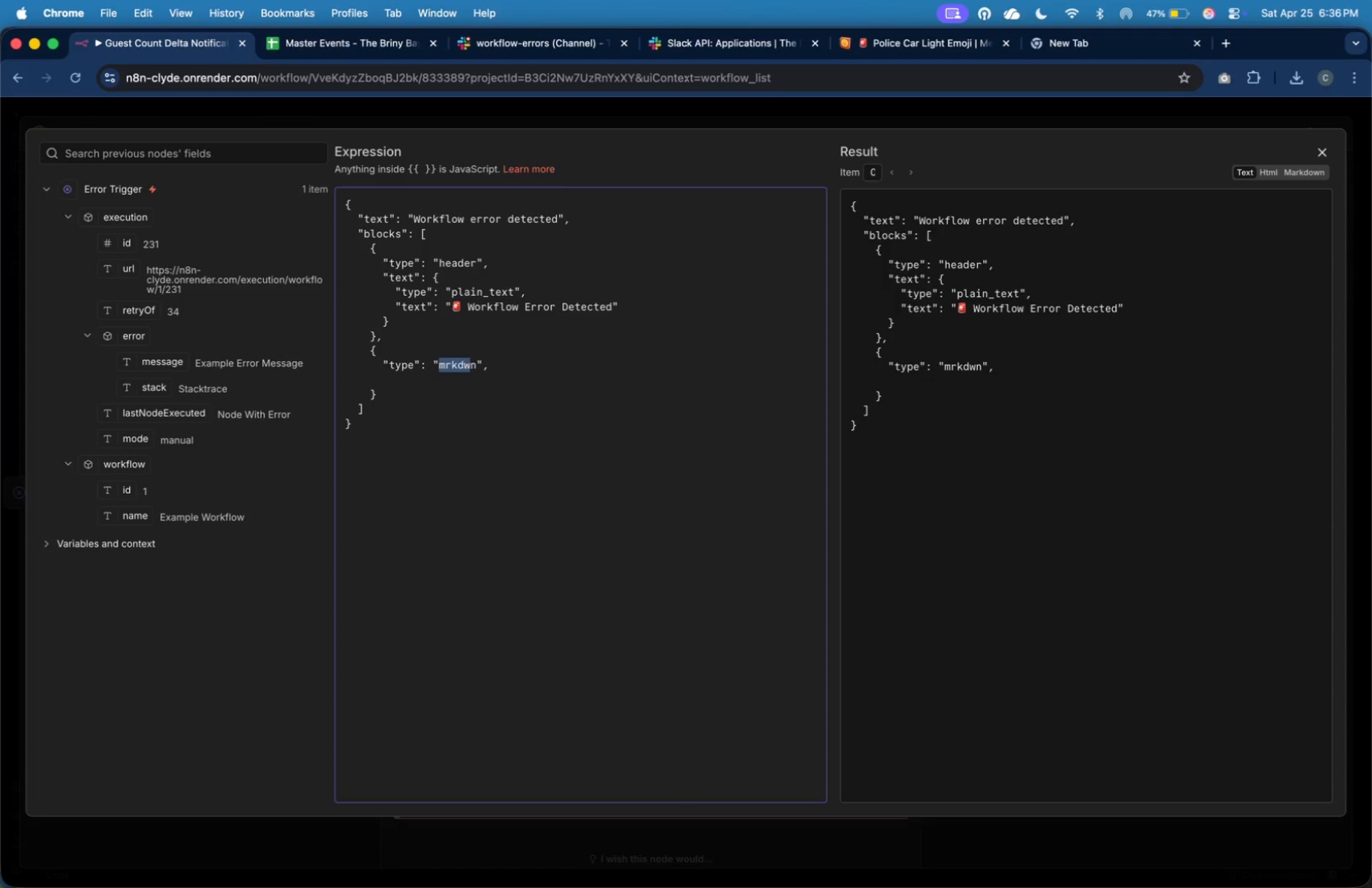 
key(Shift+ArrowRight)
 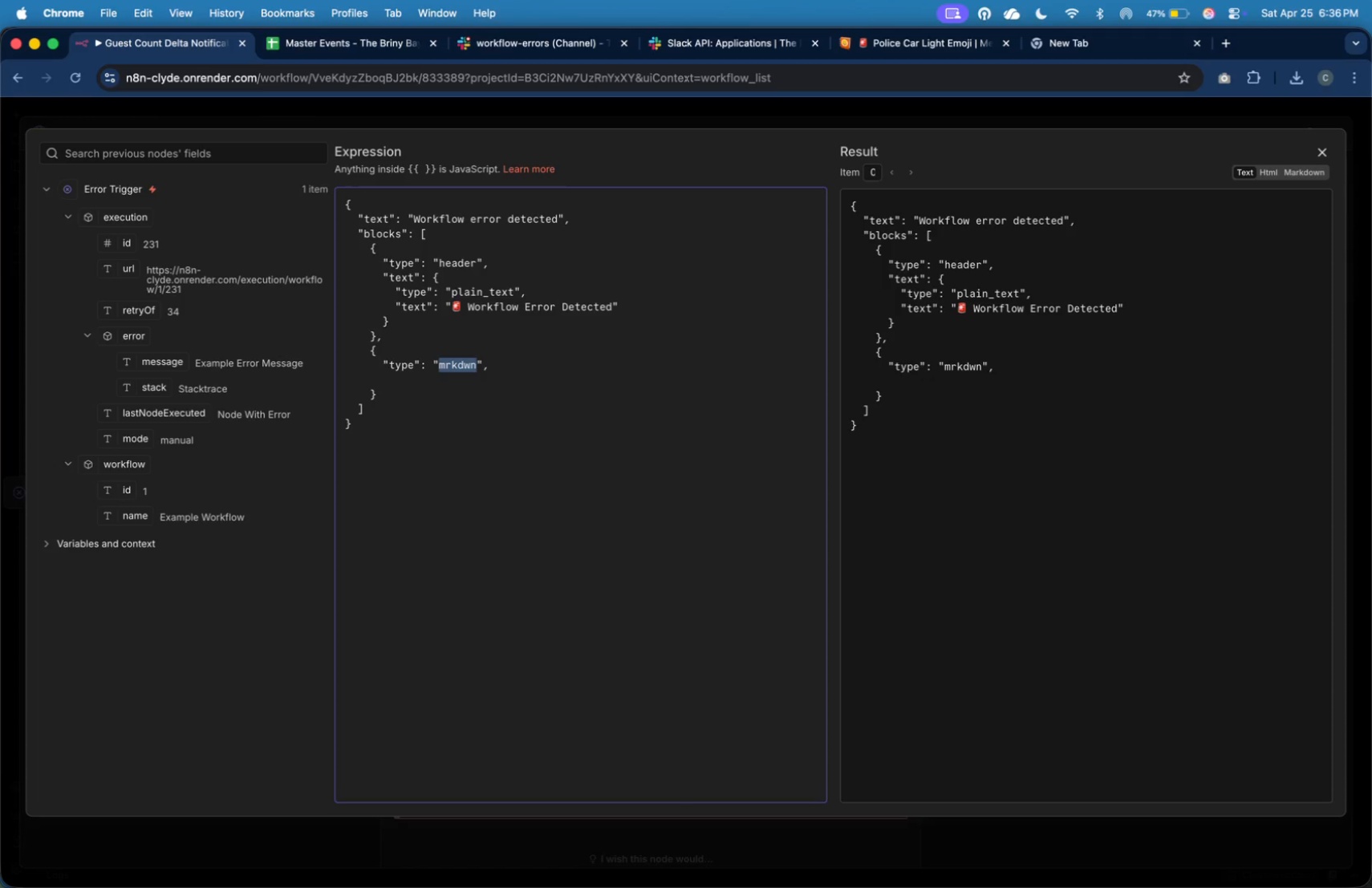 
key(Shift+ArrowRight)
 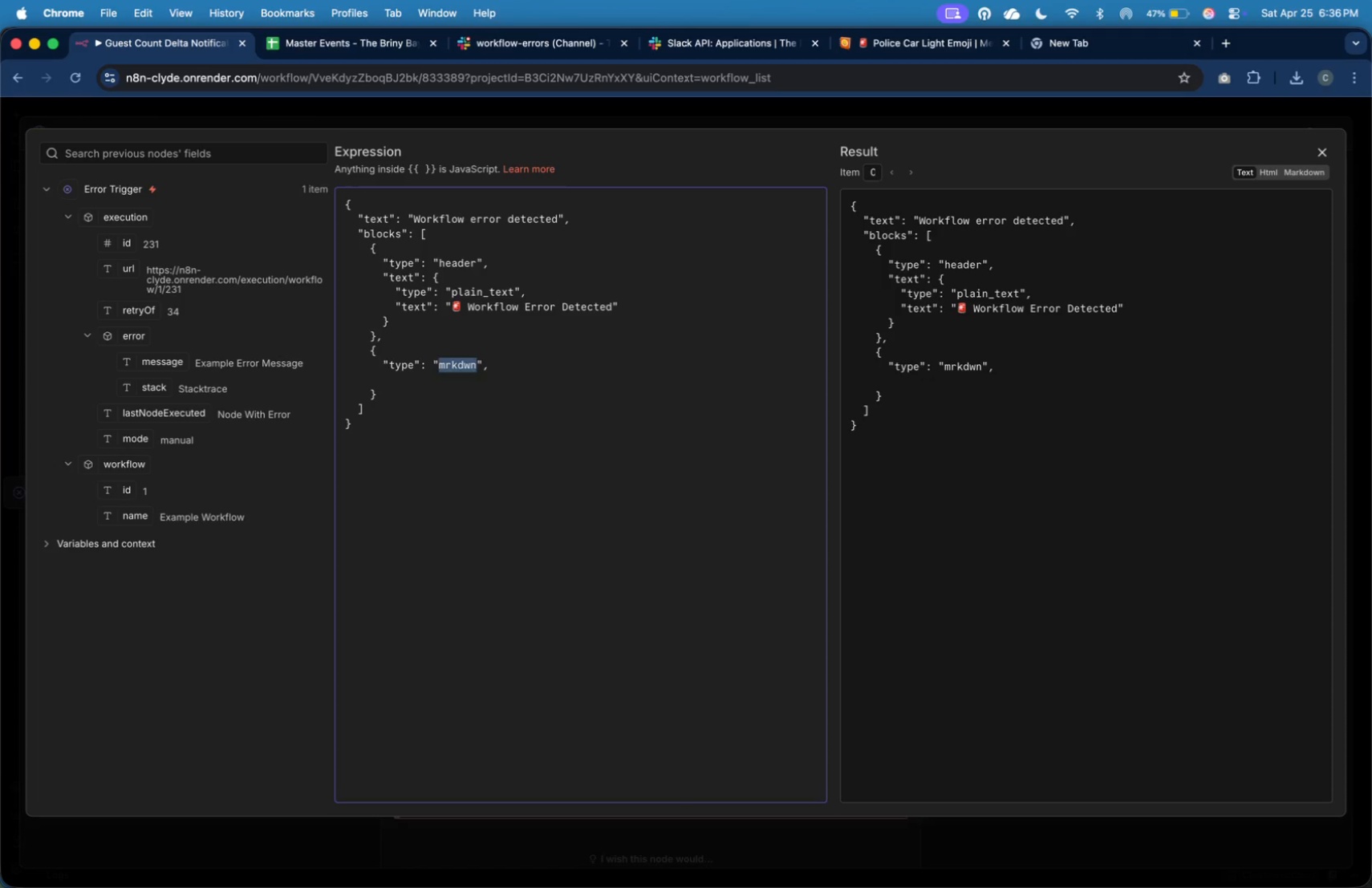 
type(section)
 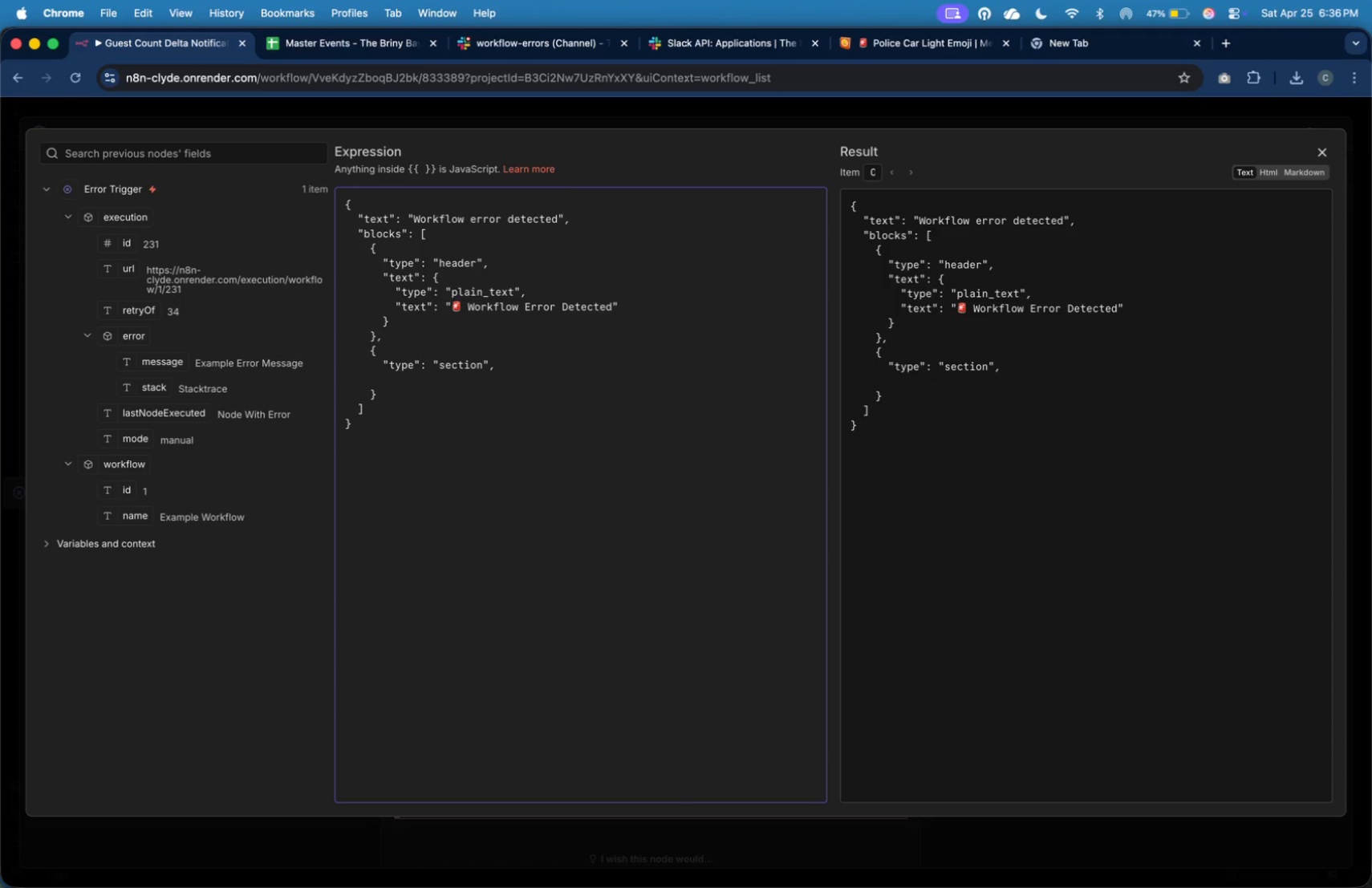 
key(ArrowDown)
 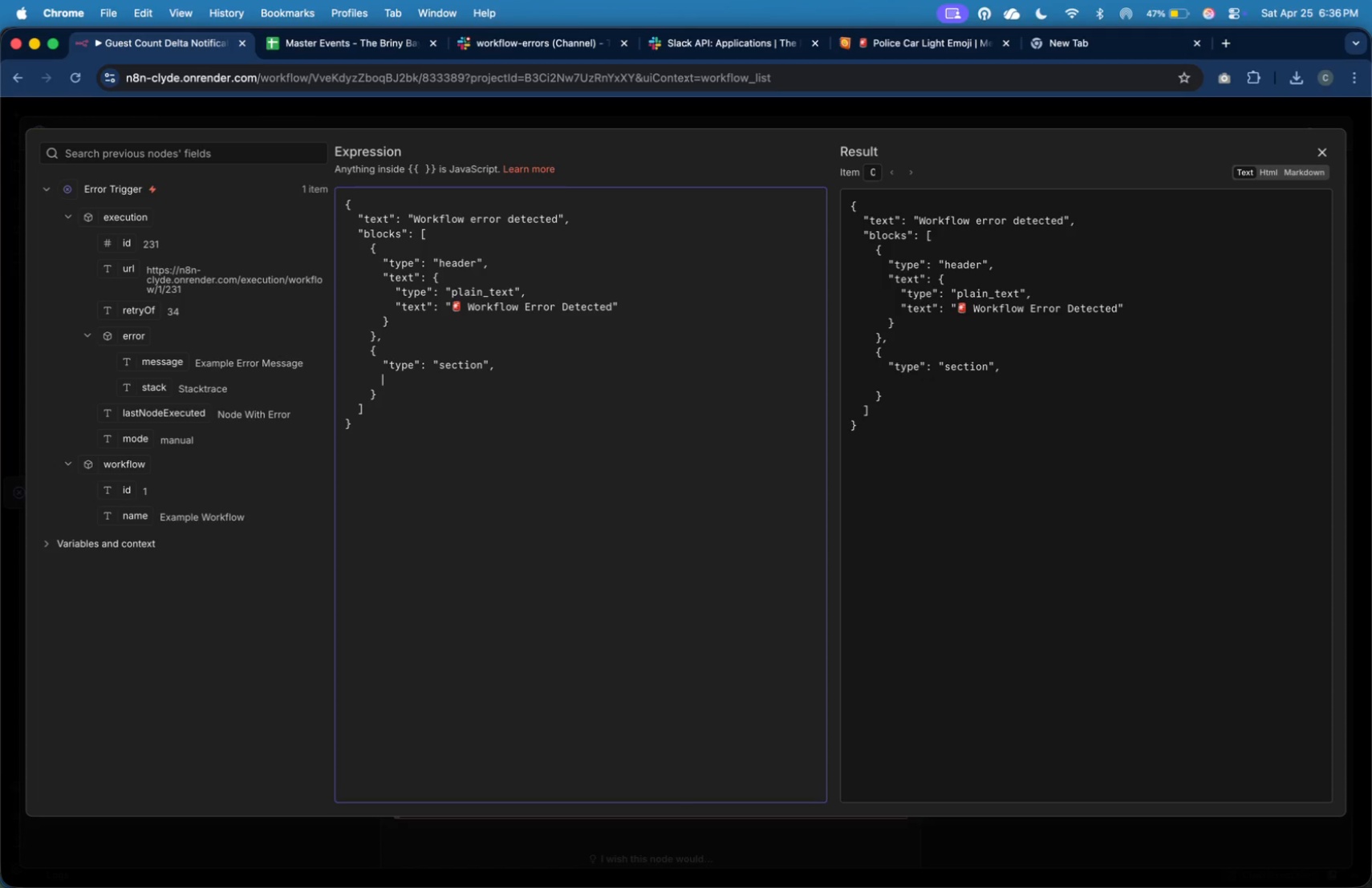 
type("text)
 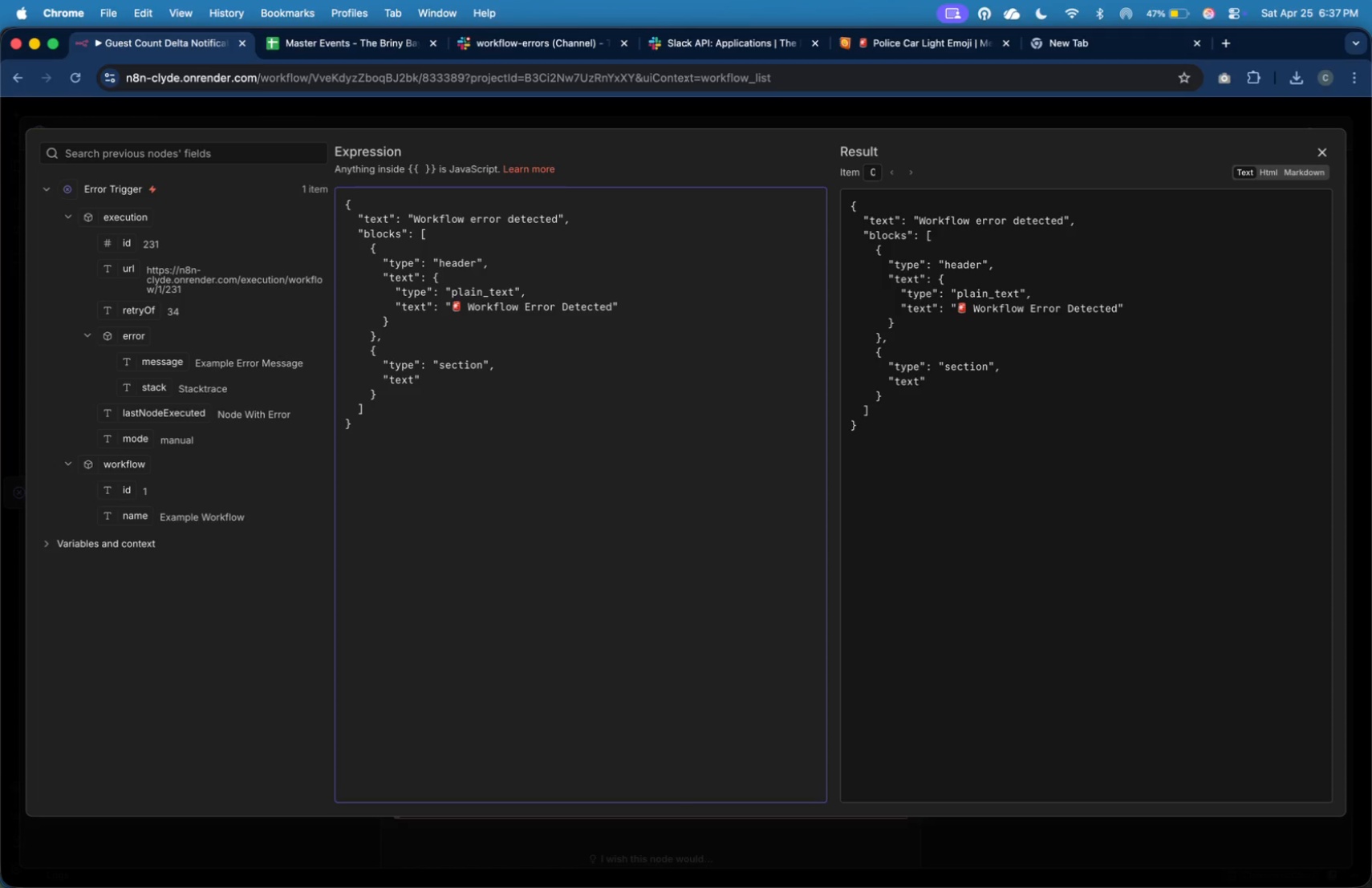 
key(ArrowRight)
 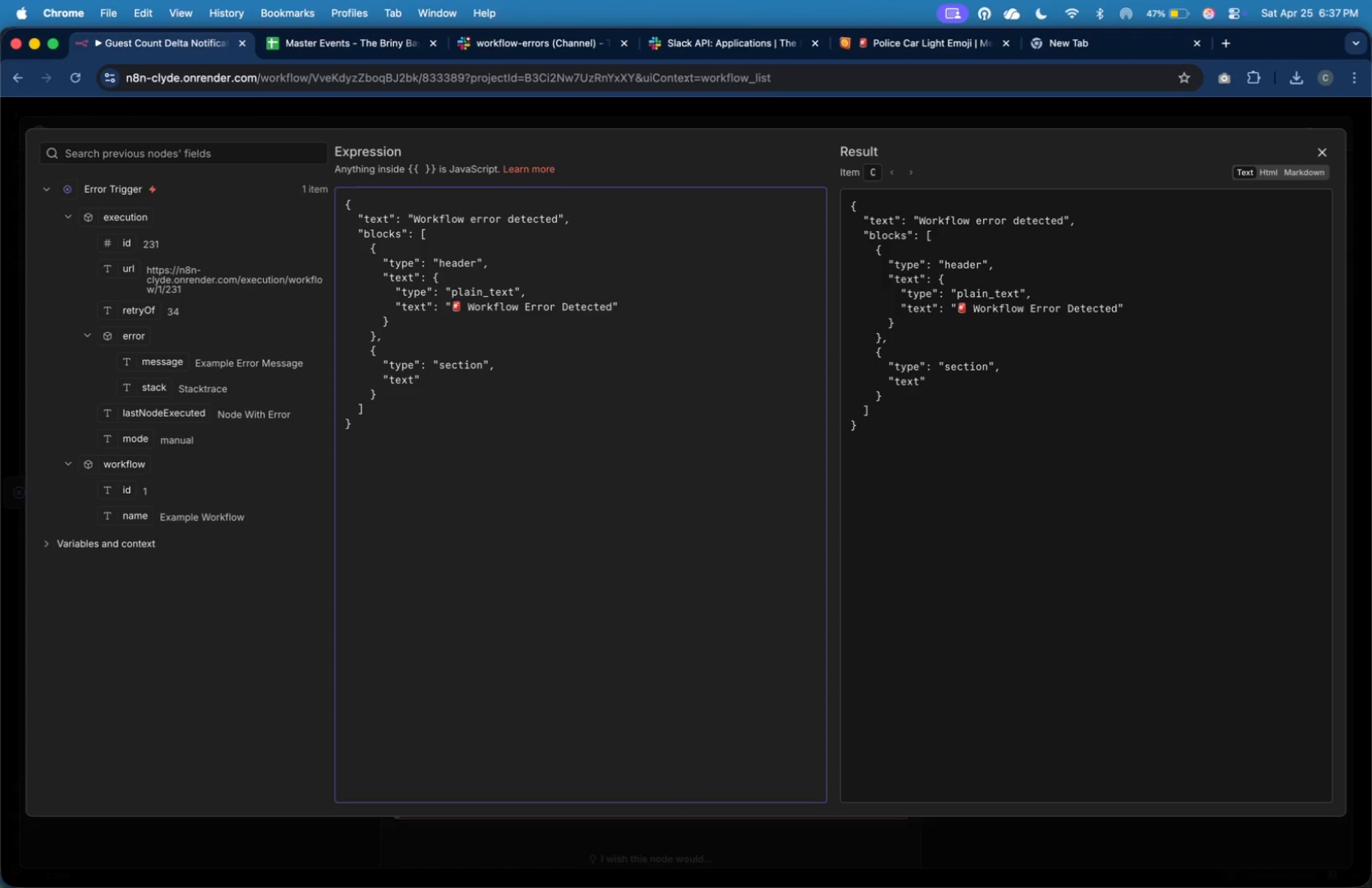 
key(Shift+Semicolon)
 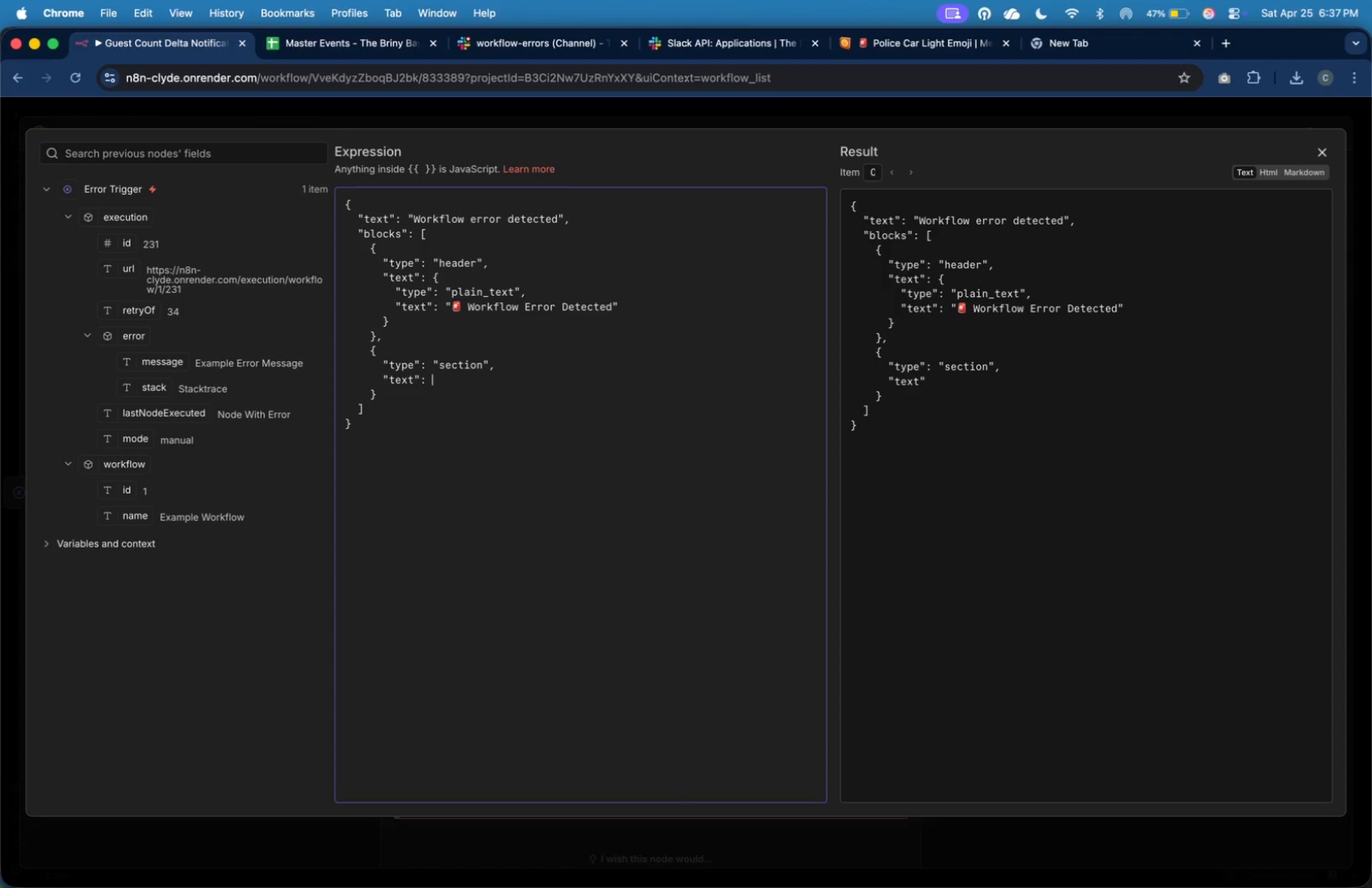 
key(Shift+Space)
 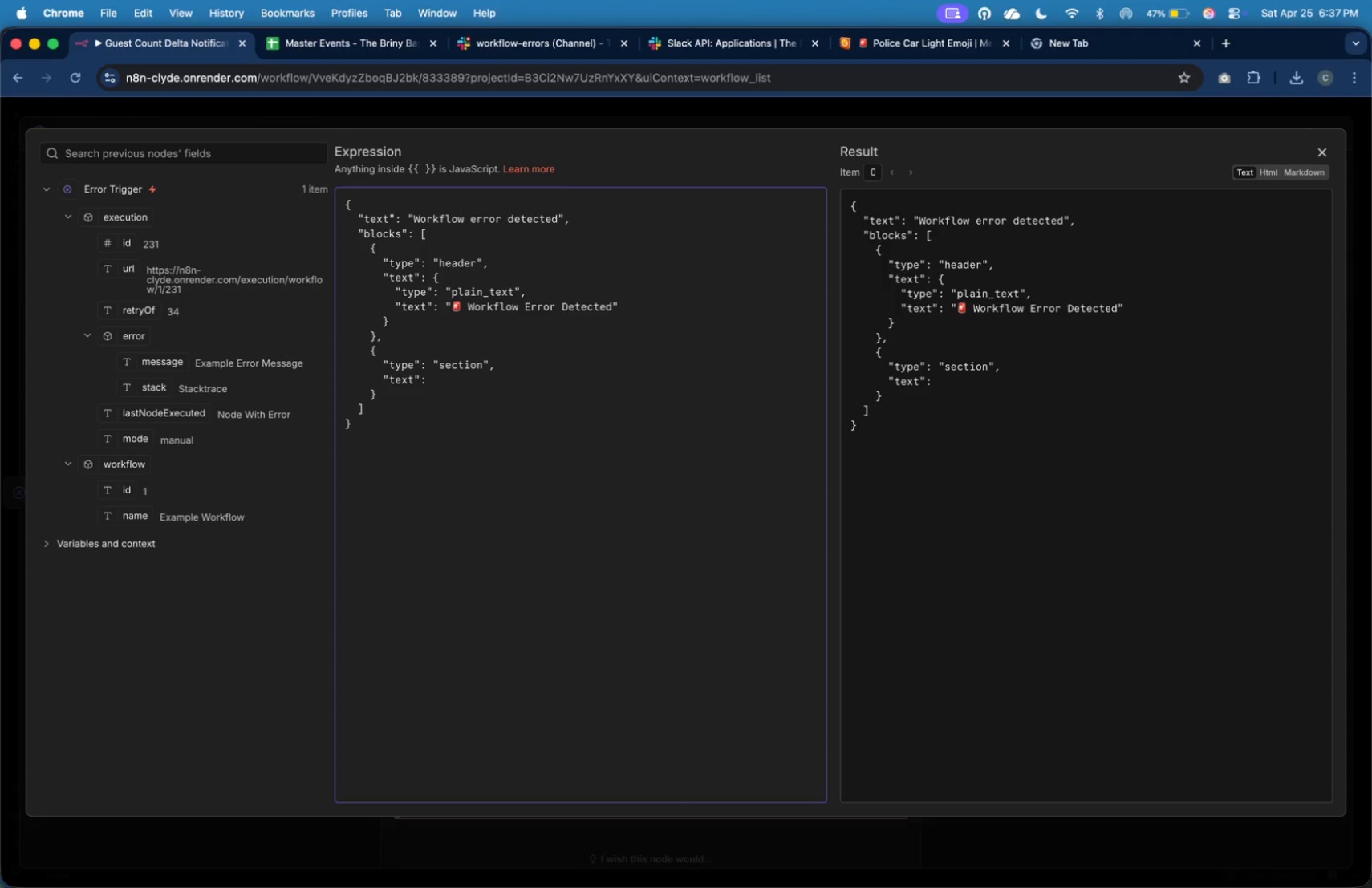 
key(Shift+BracketLeft)
 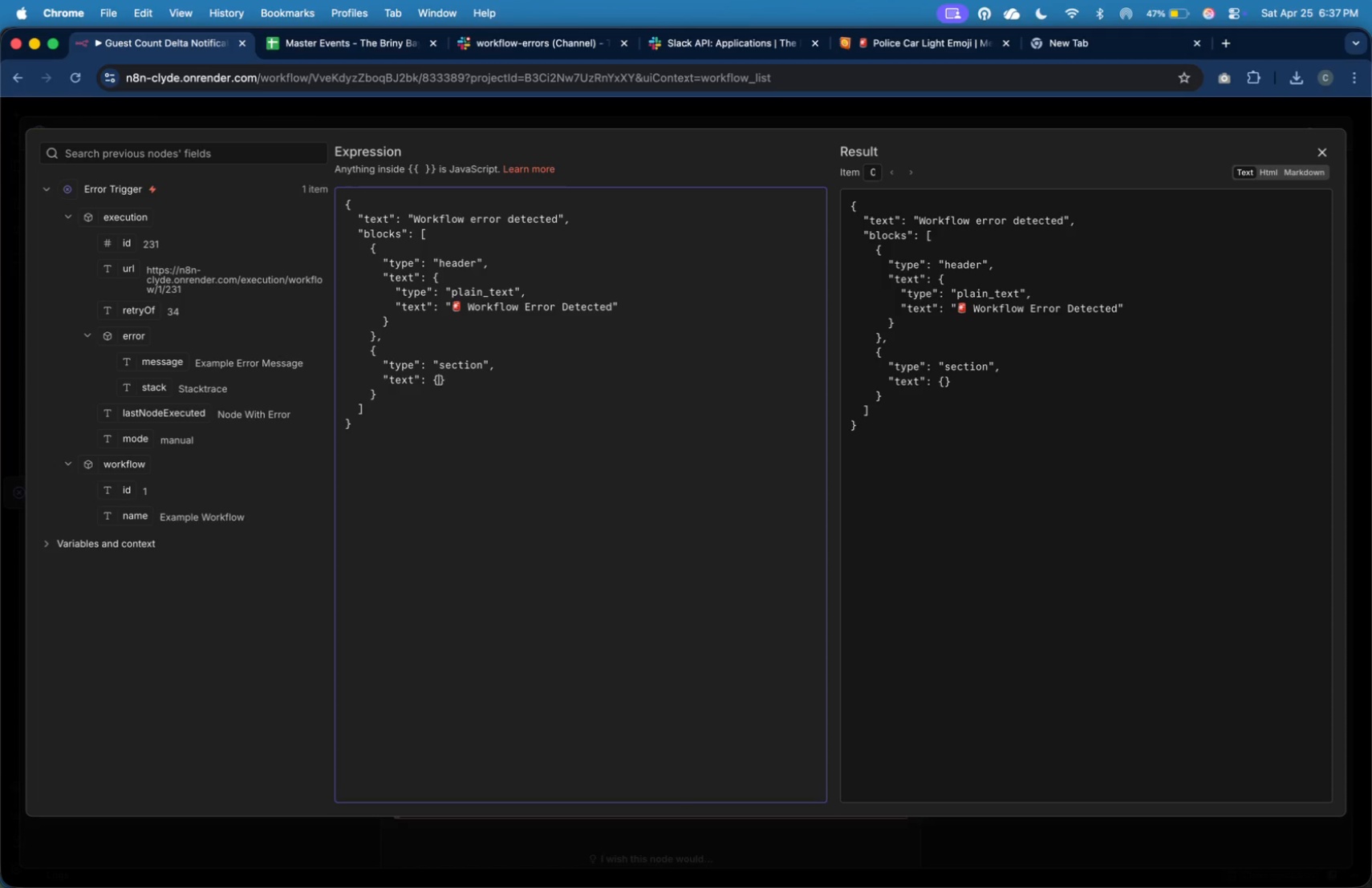 
key(Enter)
 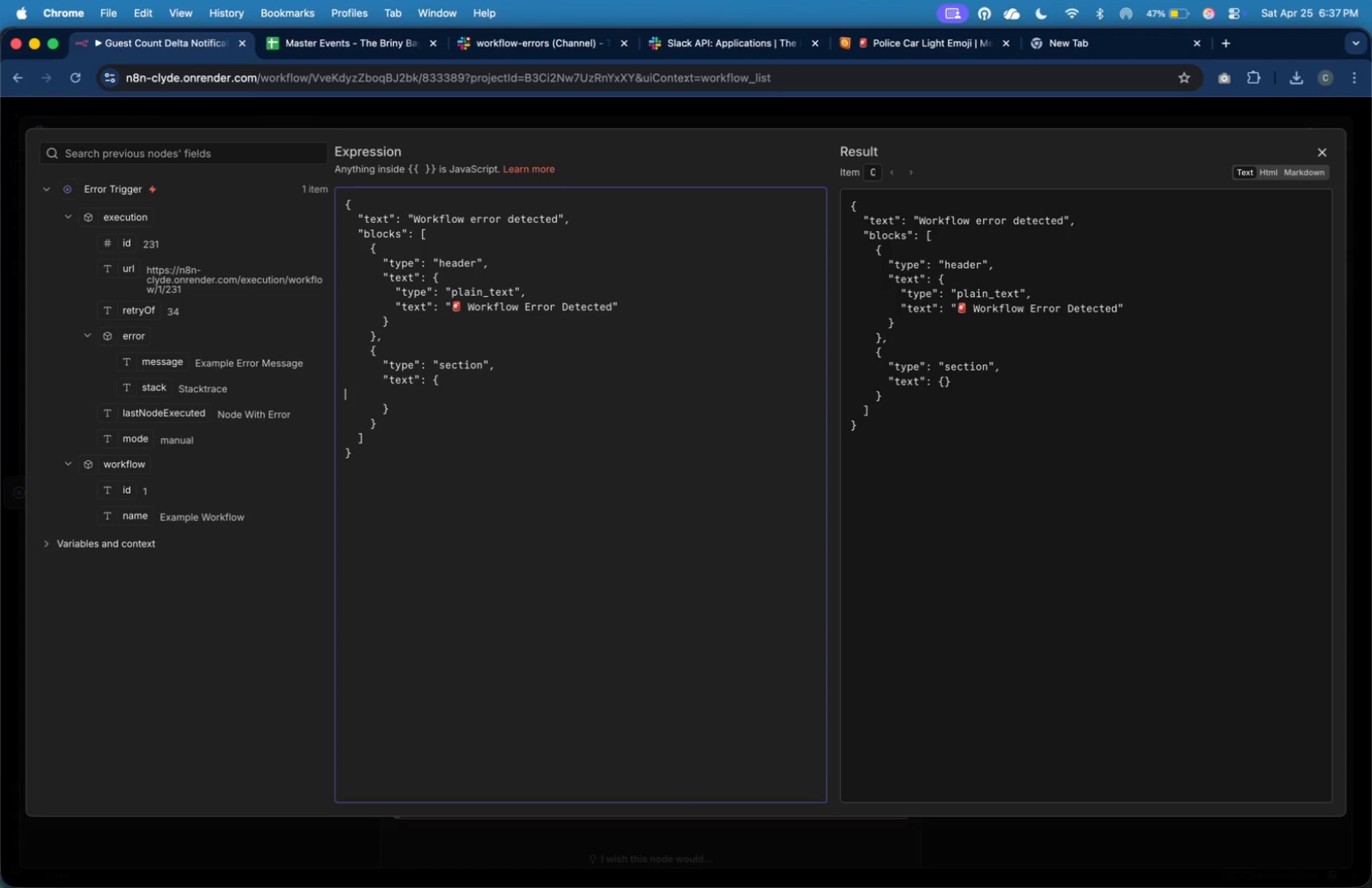 
key(Tab)
key(Tab)
key(Tab)
key(Tab)
type("type)
 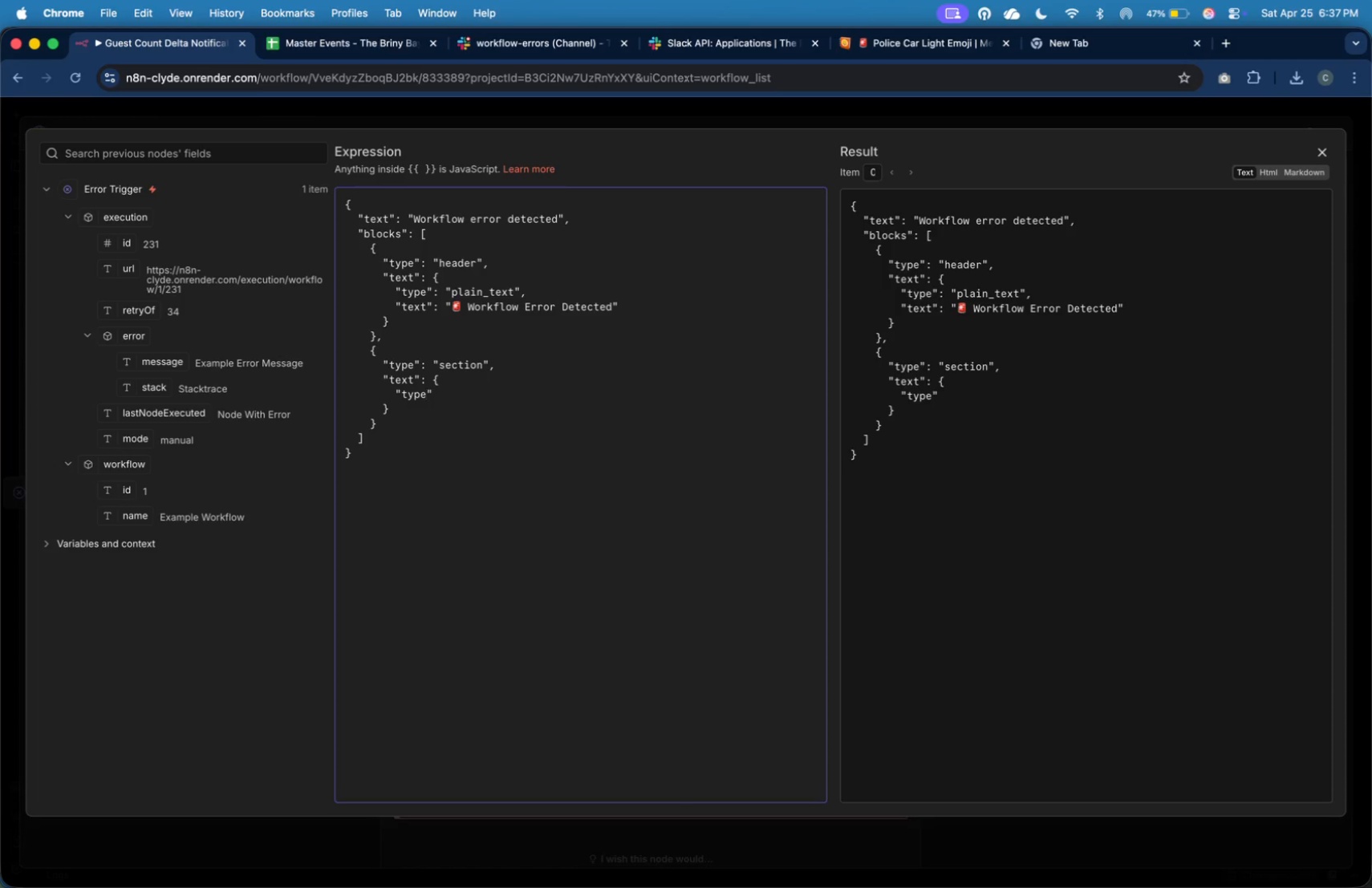 
key(ArrowRight)
 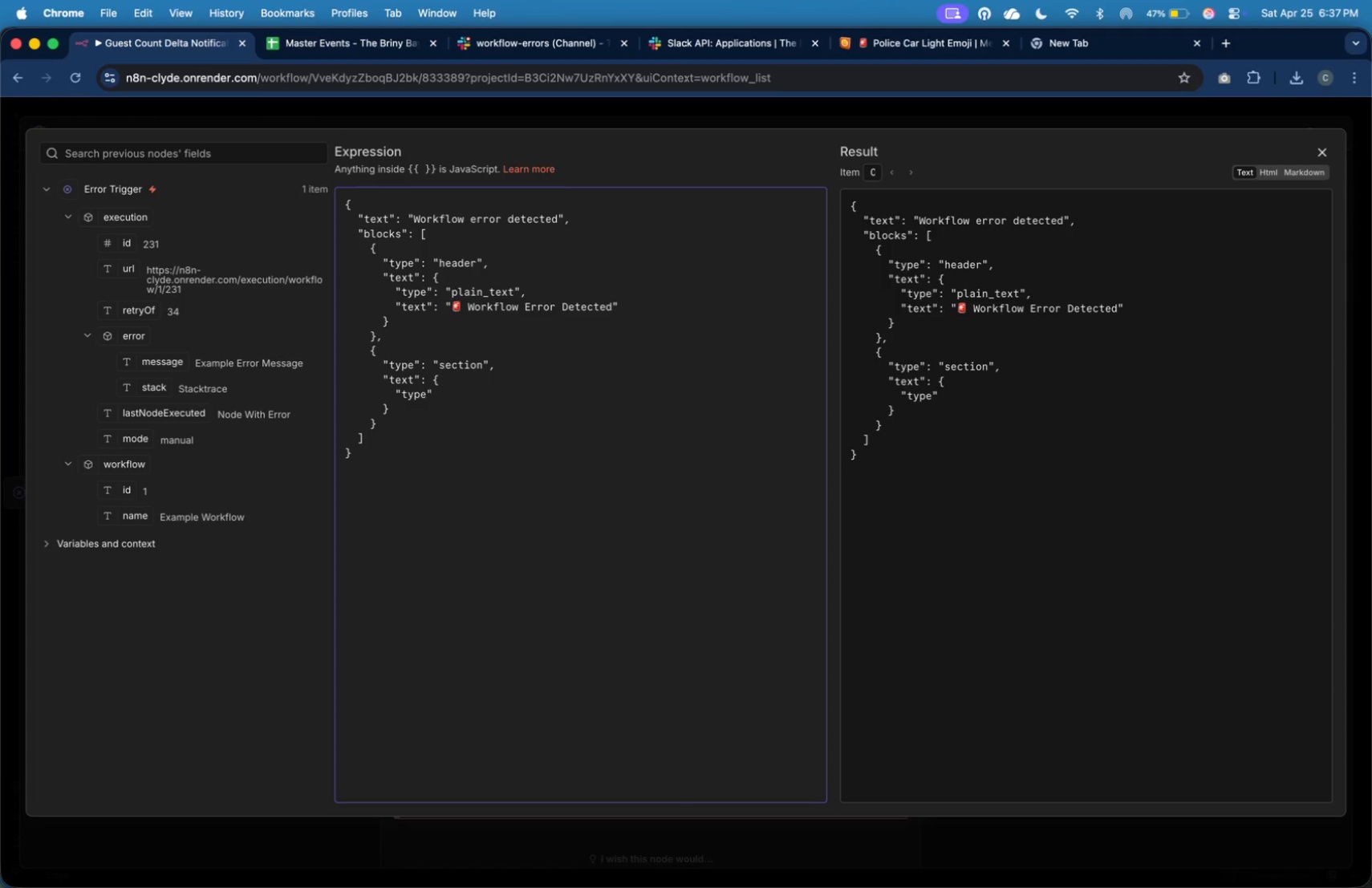 
type(: "mrkdwn)
 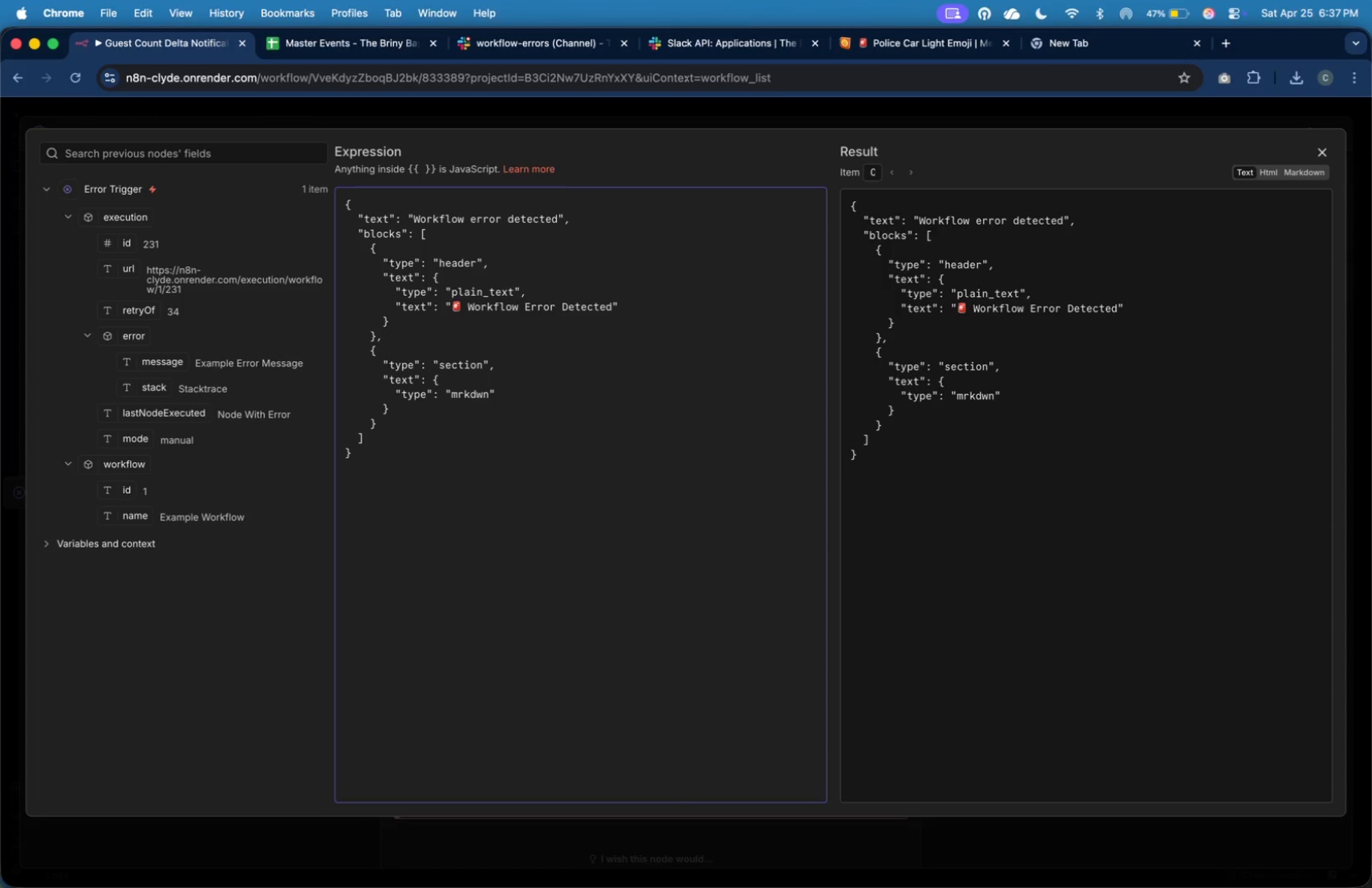 
key(ArrowRight)
 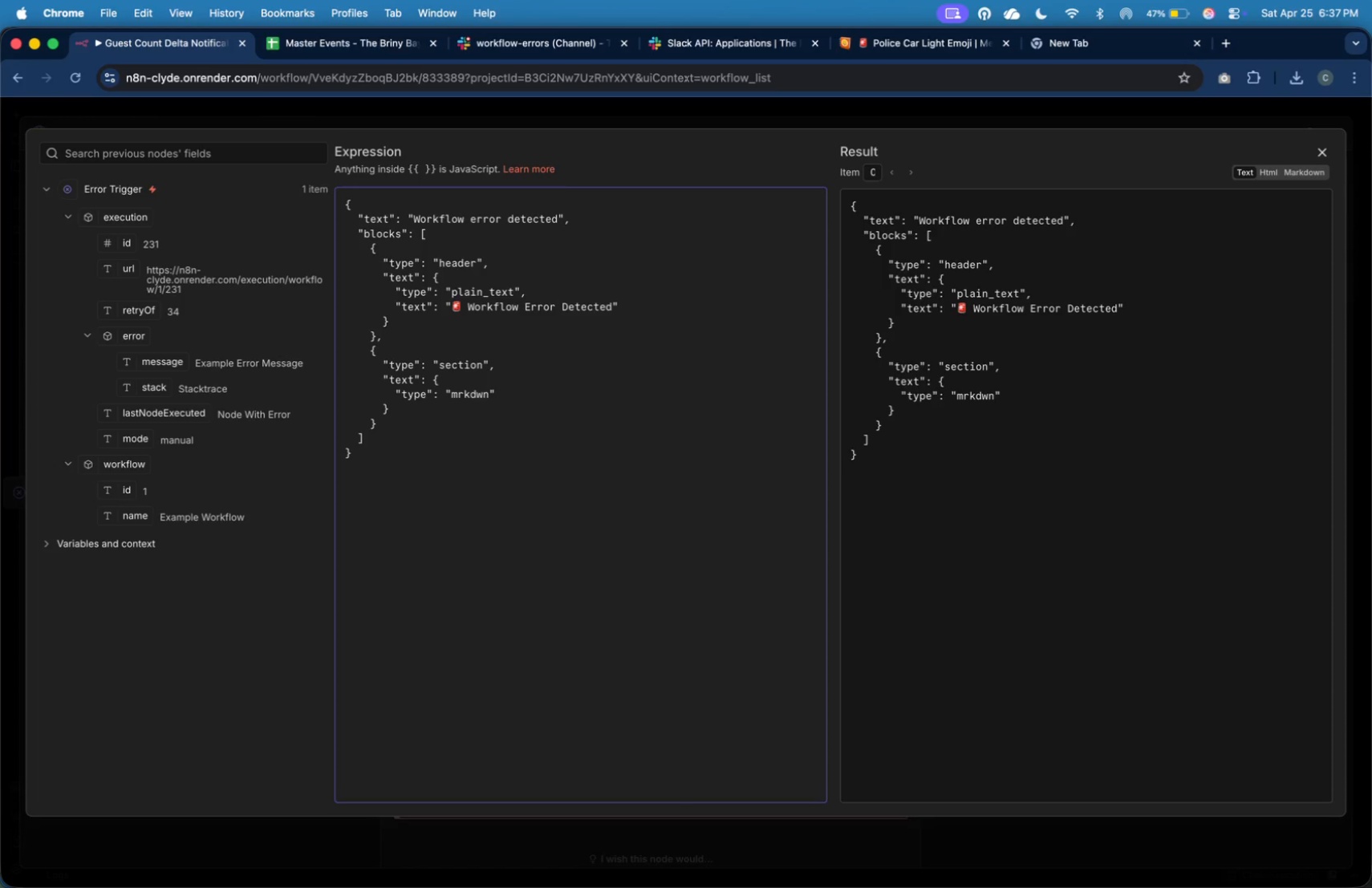 
key(Comma)
 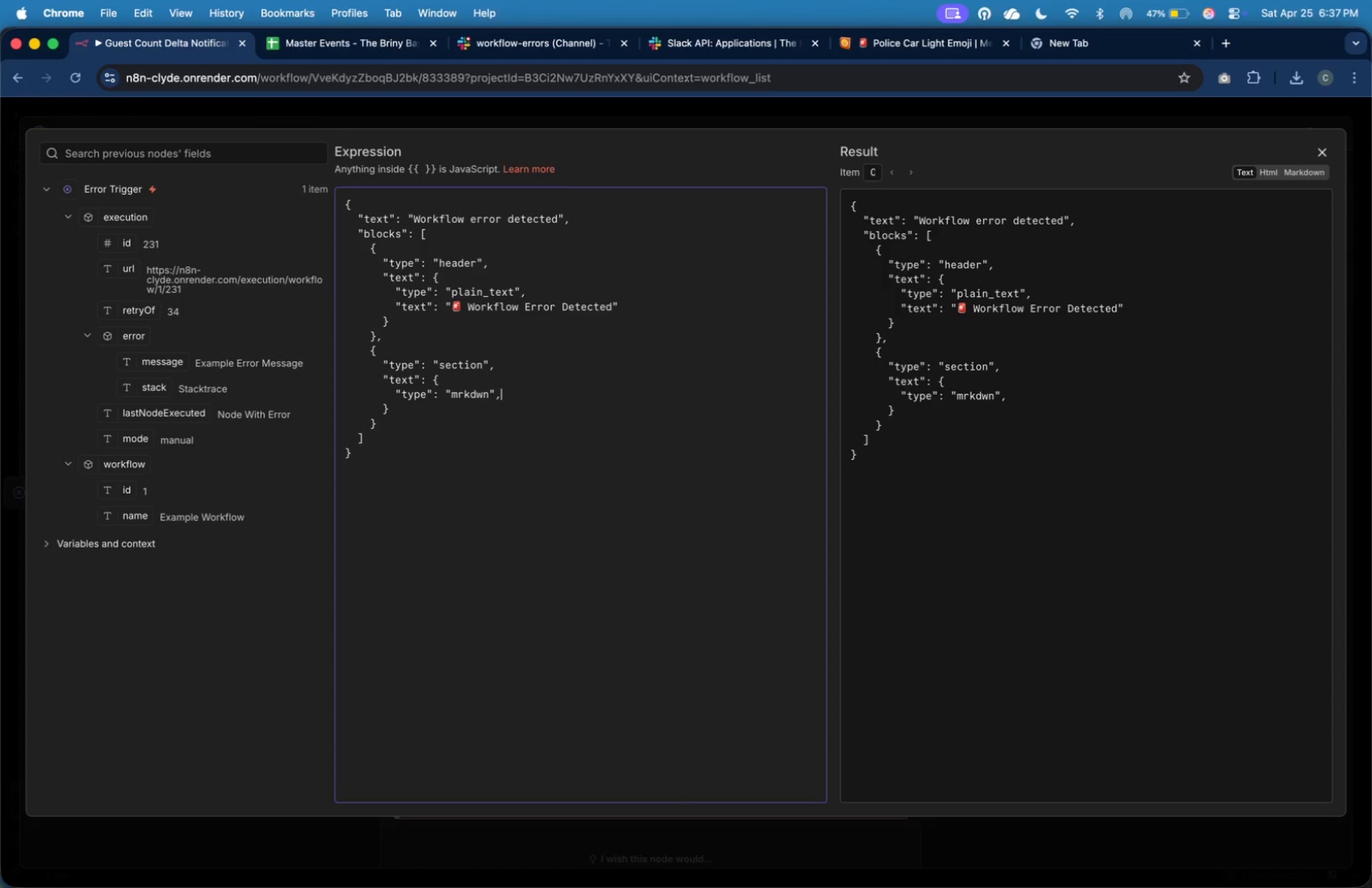 
key(Enter)
 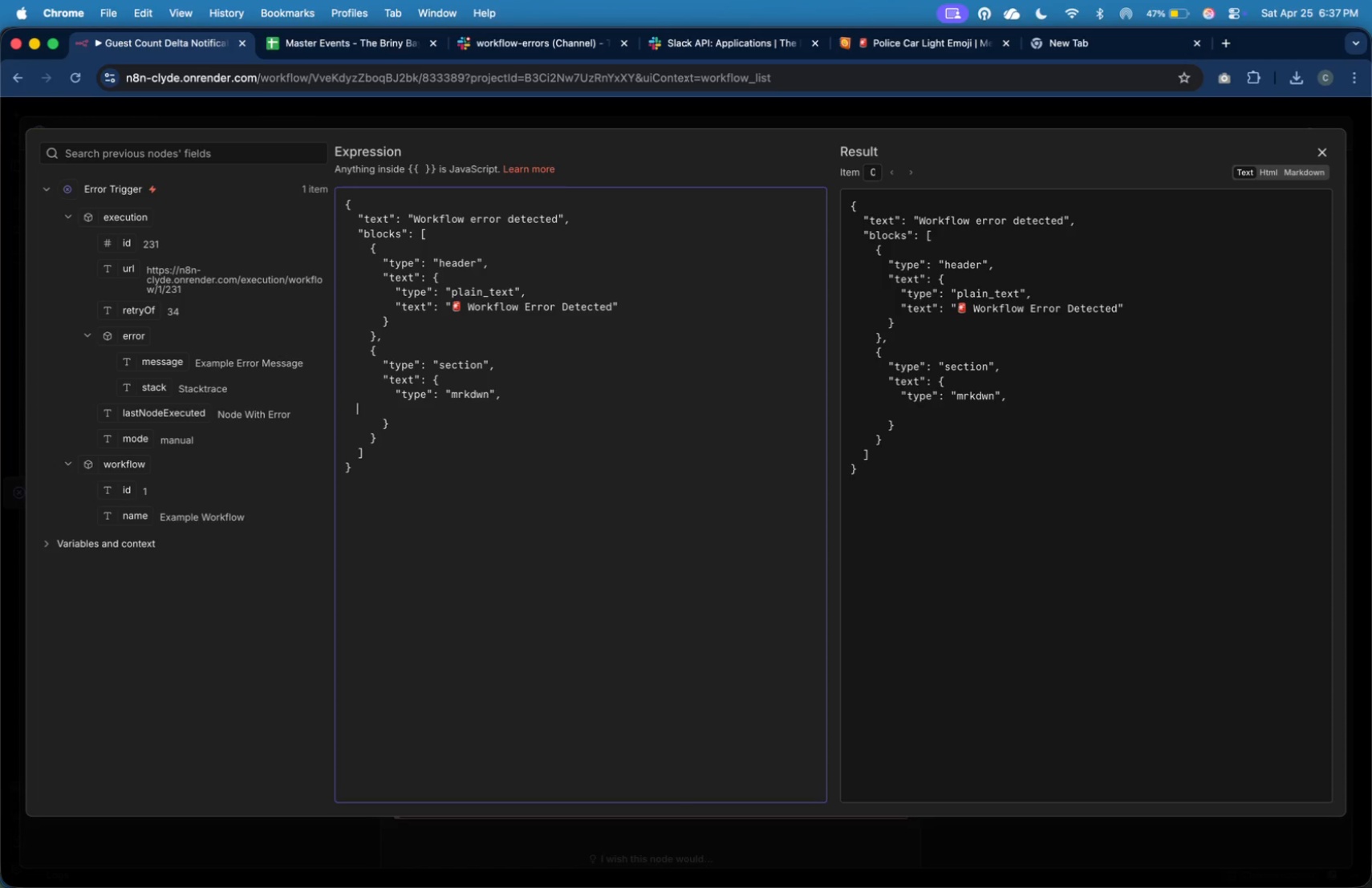 
key(Tab)
key(Tab)
key(Tab)
key(Tab)
type("text)
 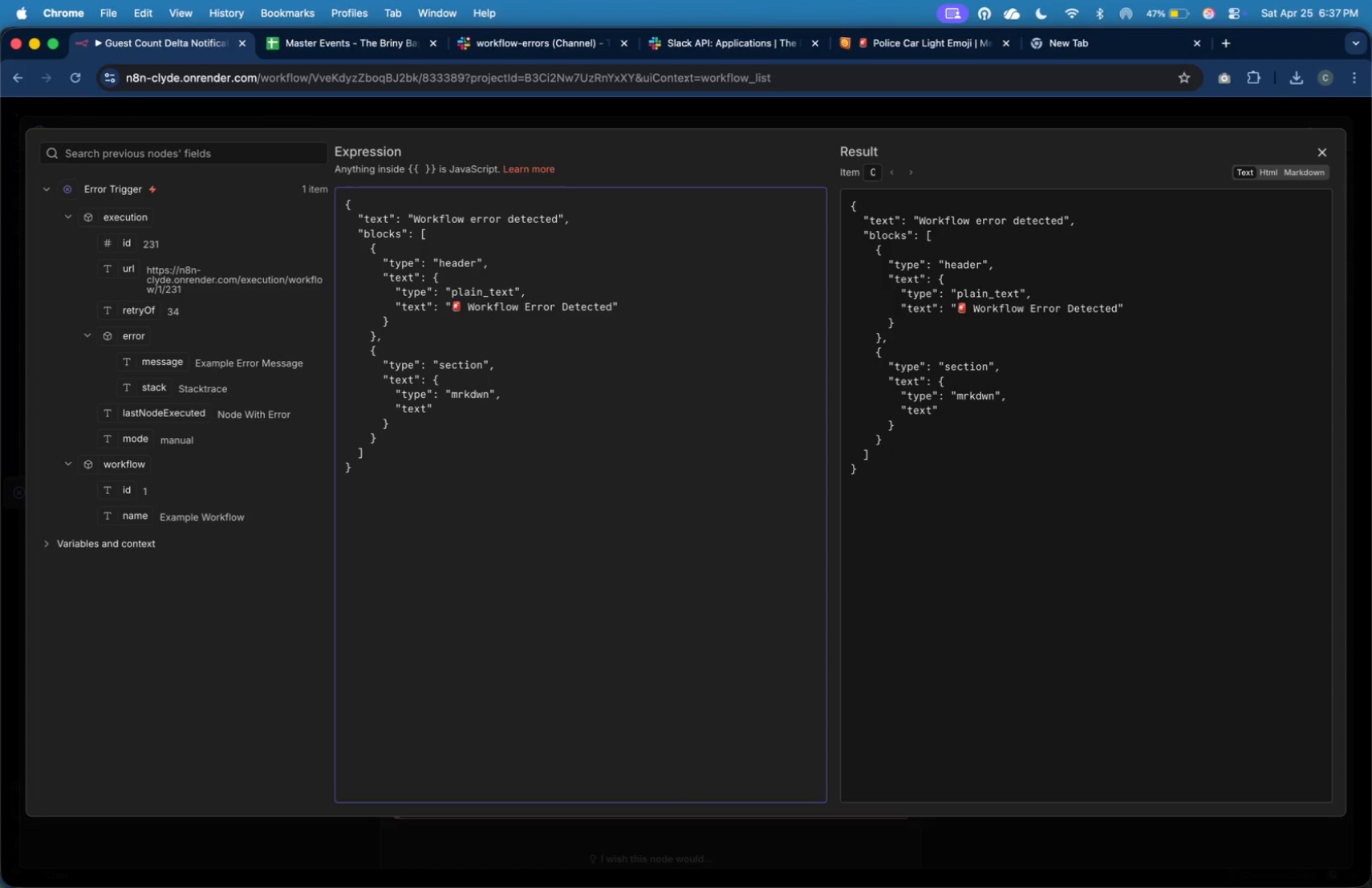 
key(ArrowRight)
 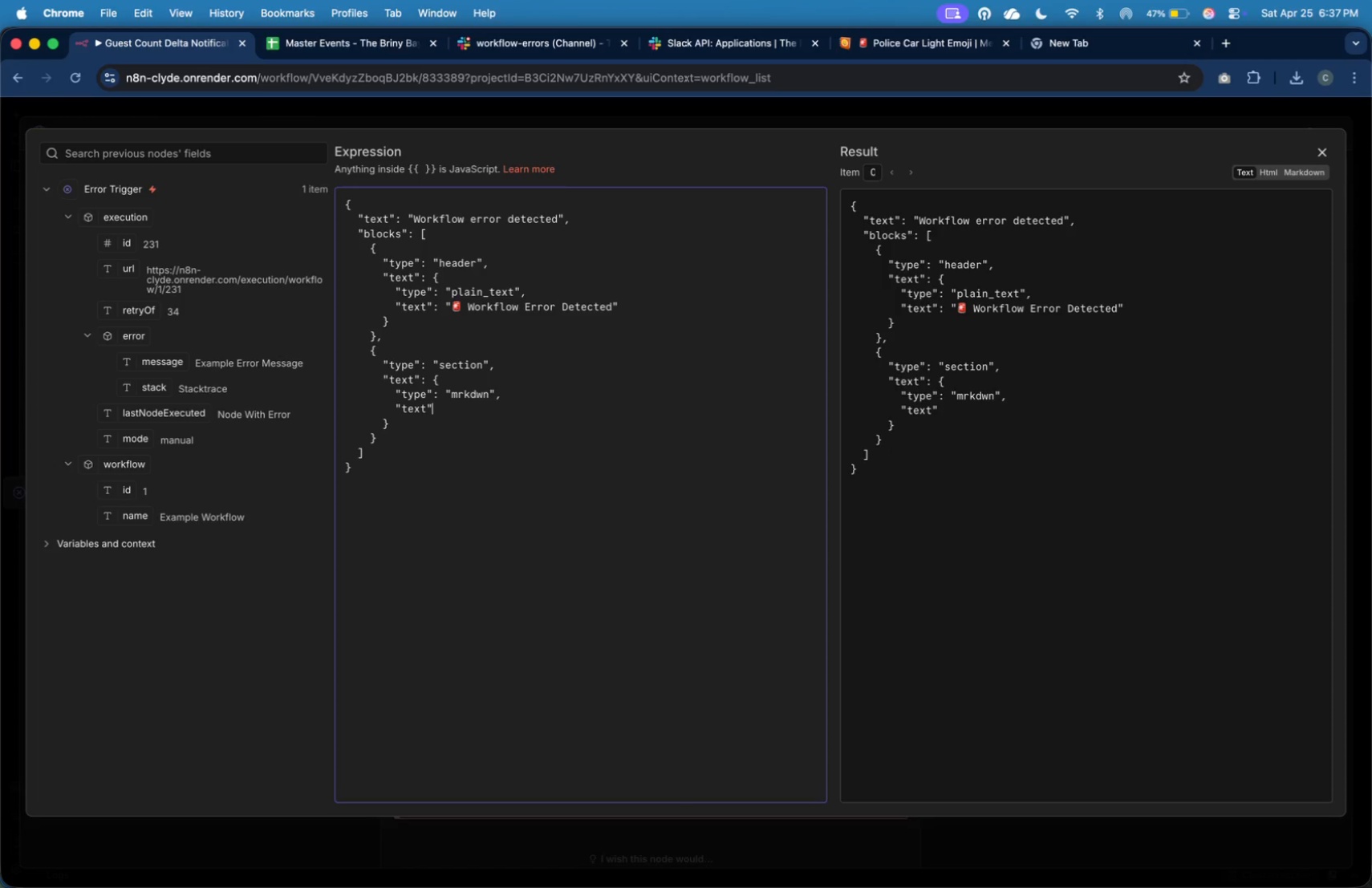 
key(Shift+Semicolon)
 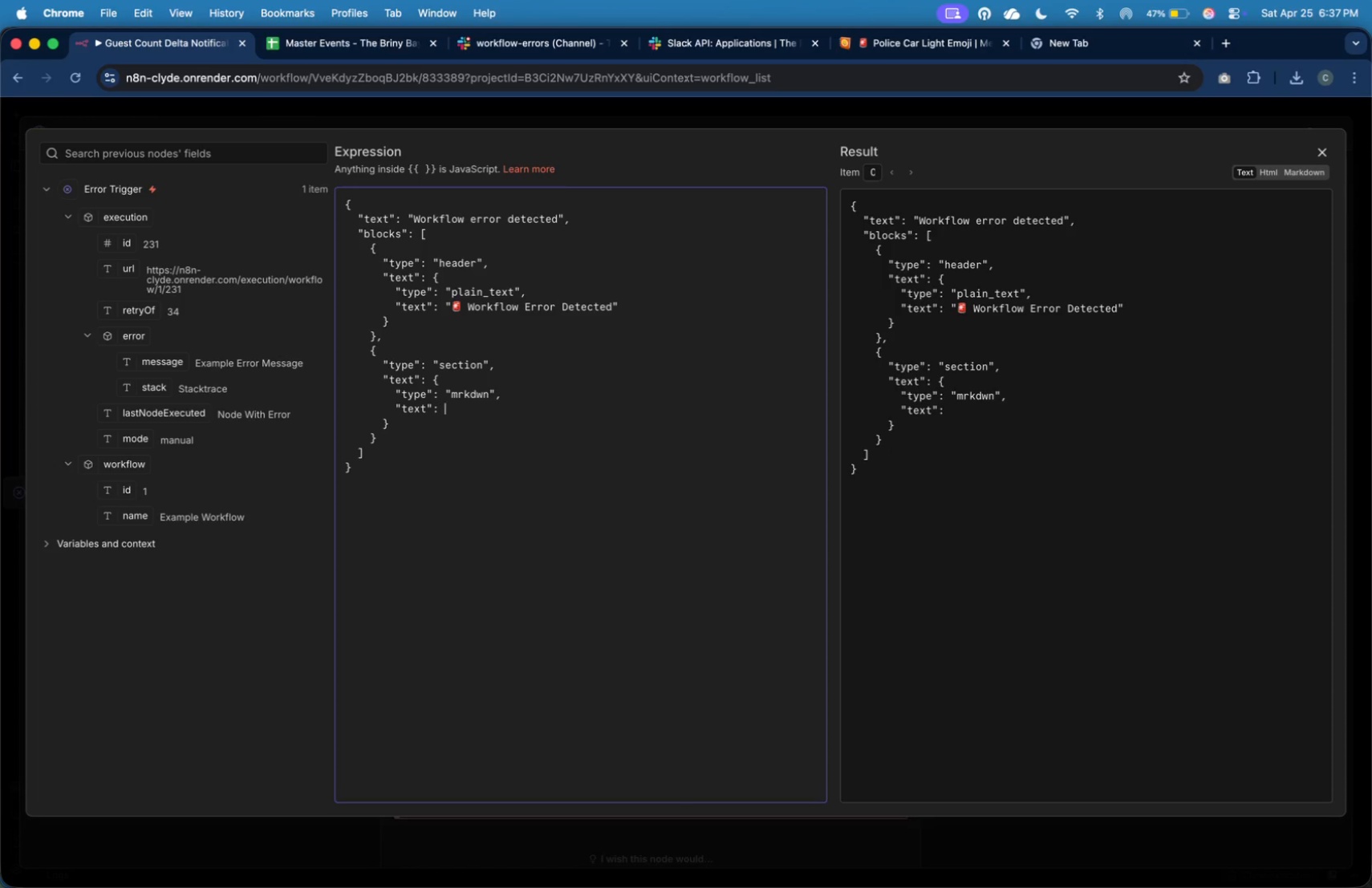 
key(Shift+Space)
 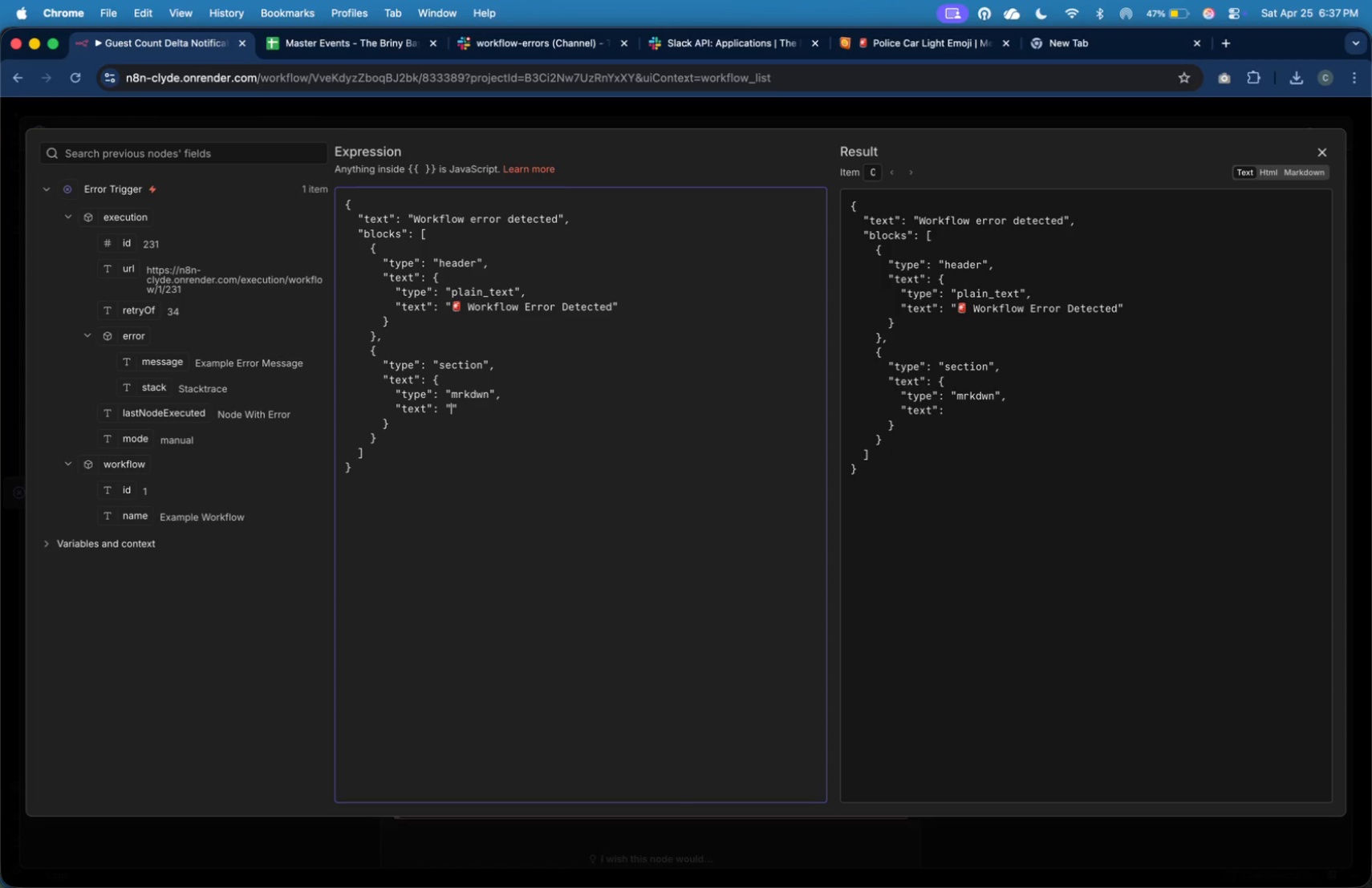 
key(Shift+Quote)
 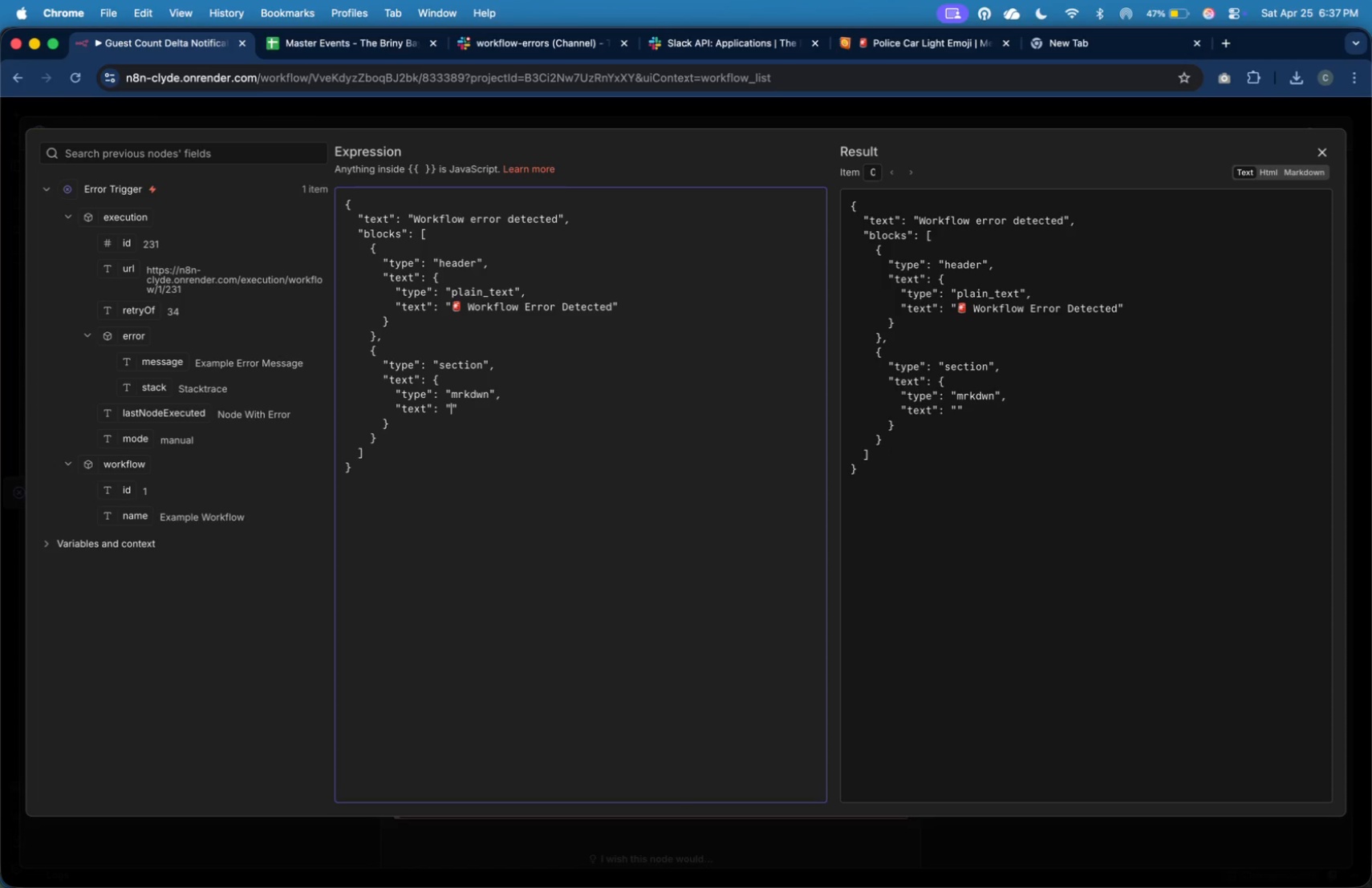 
type(**)
 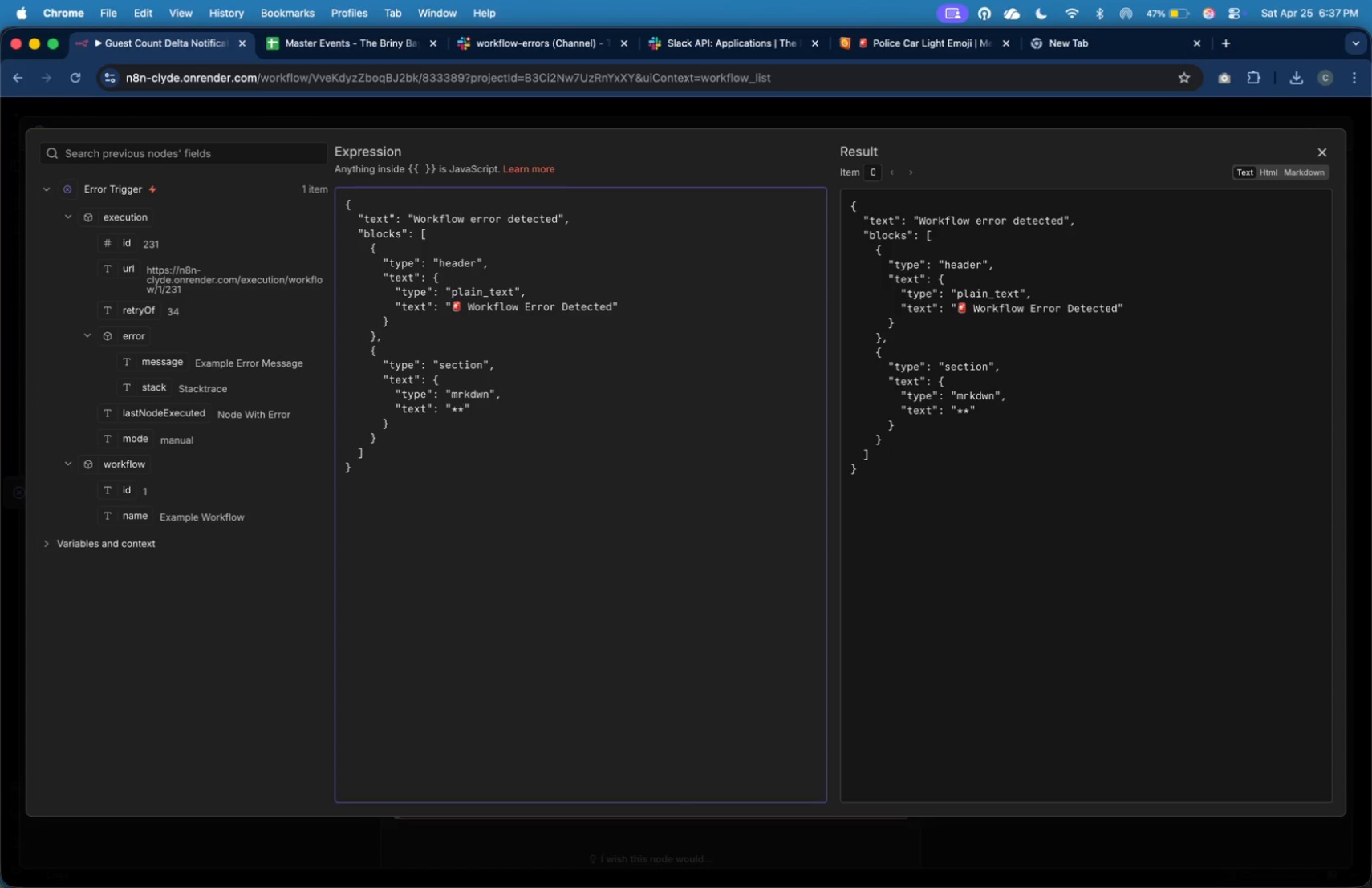 
key(ArrowLeft)
 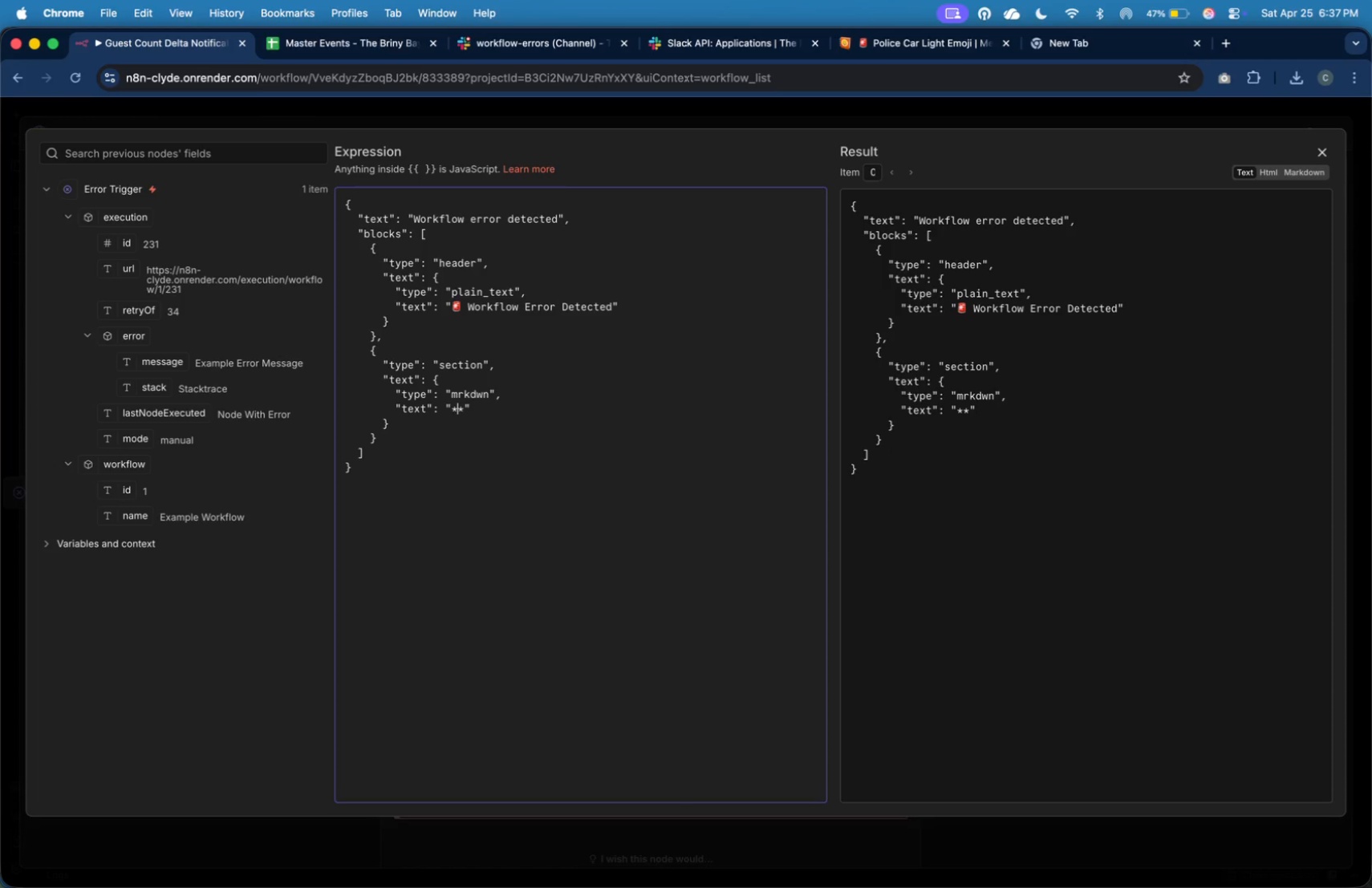 
type(Error Message)
 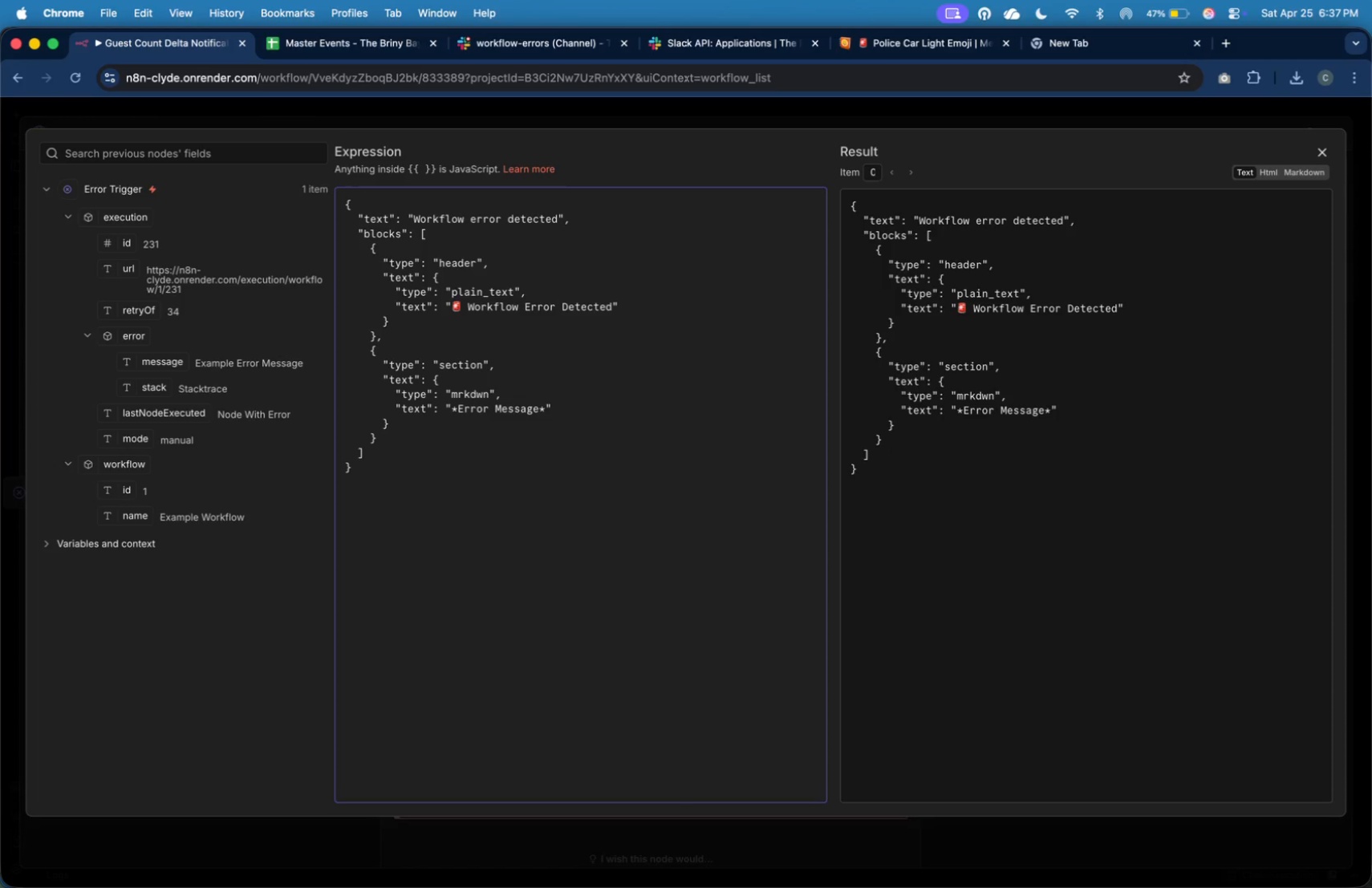 
key(ArrowRight)
 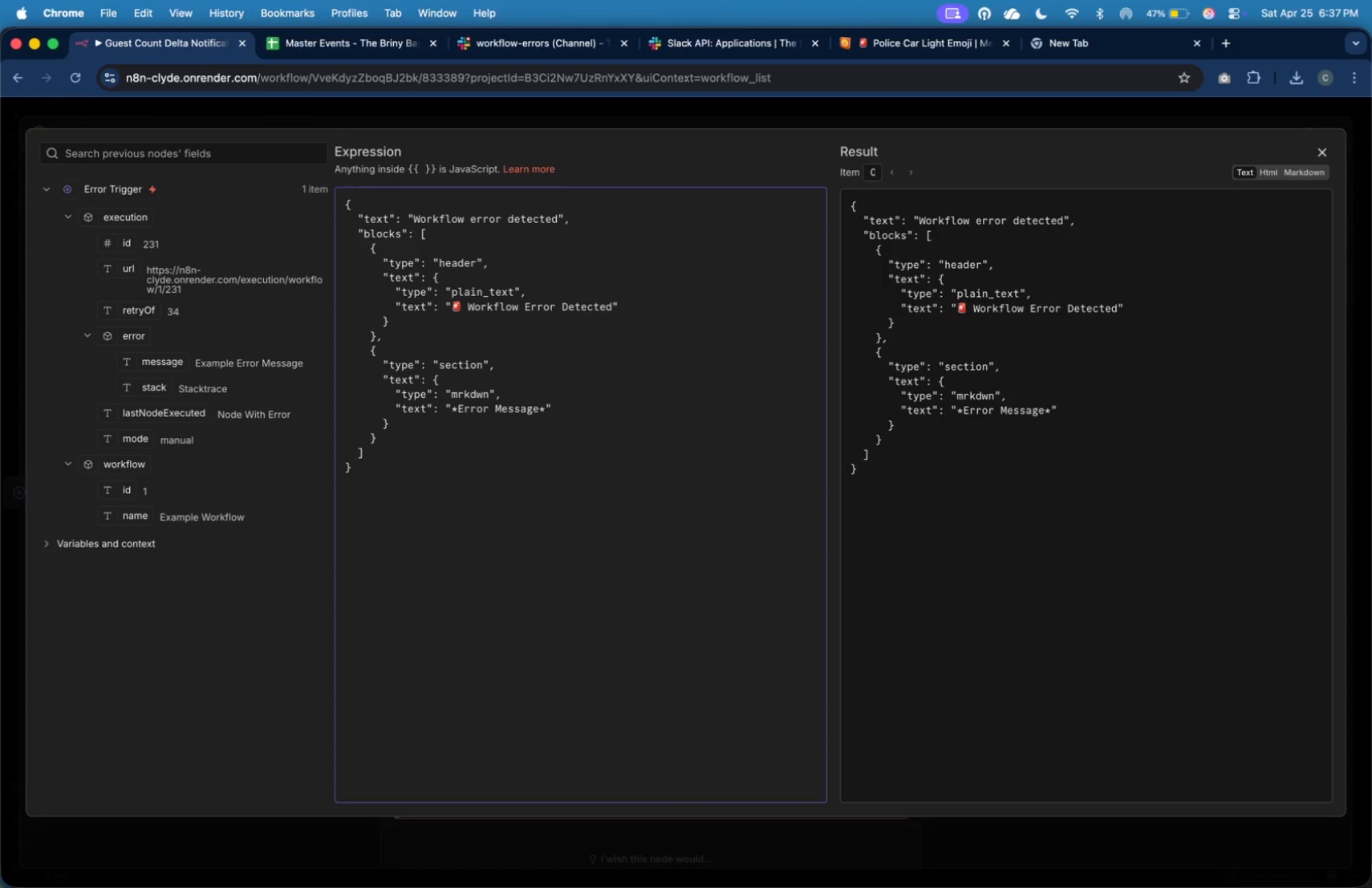 
key(ArrowLeft)
 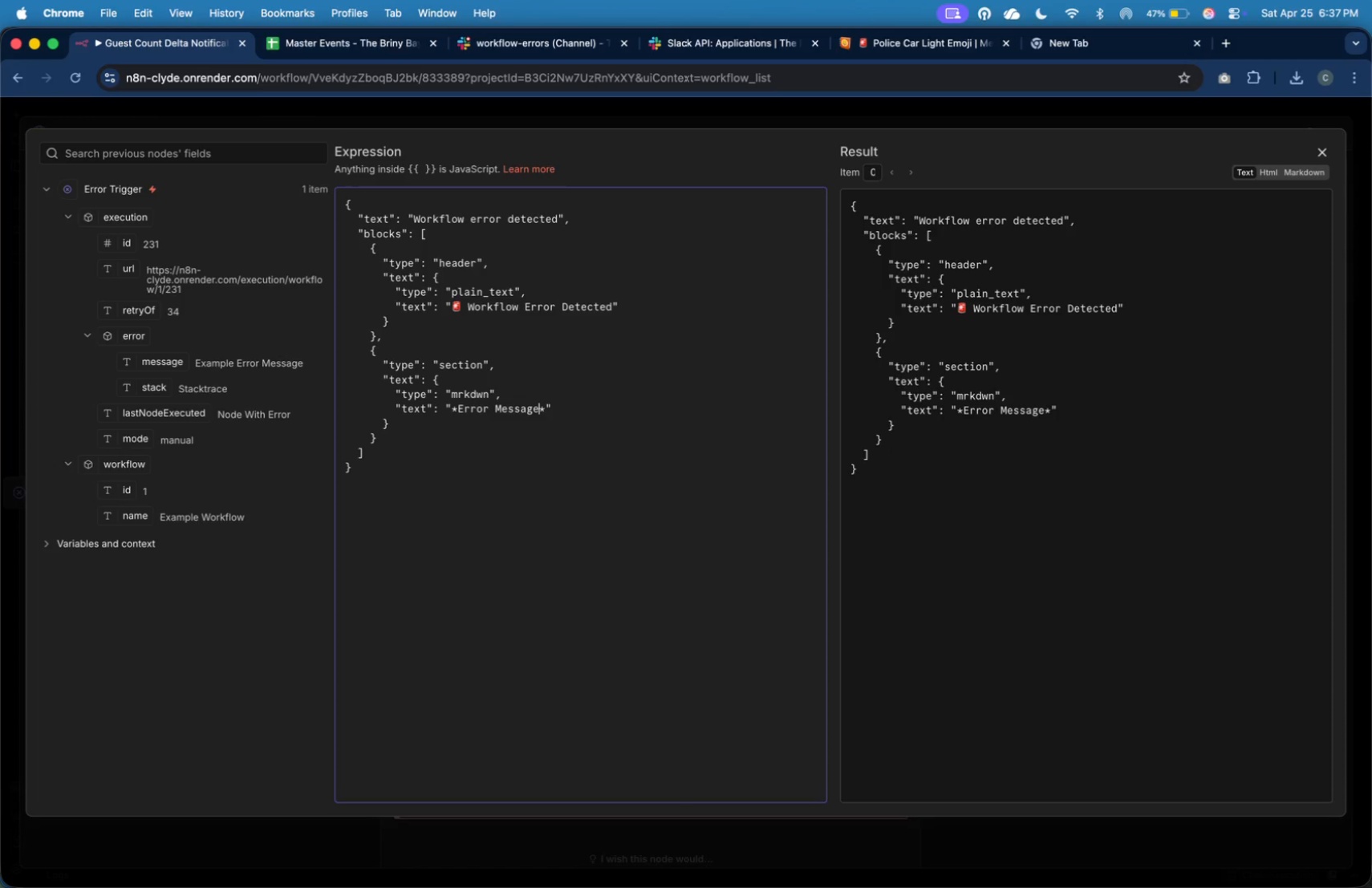 
key(Shift+Semicolon)
 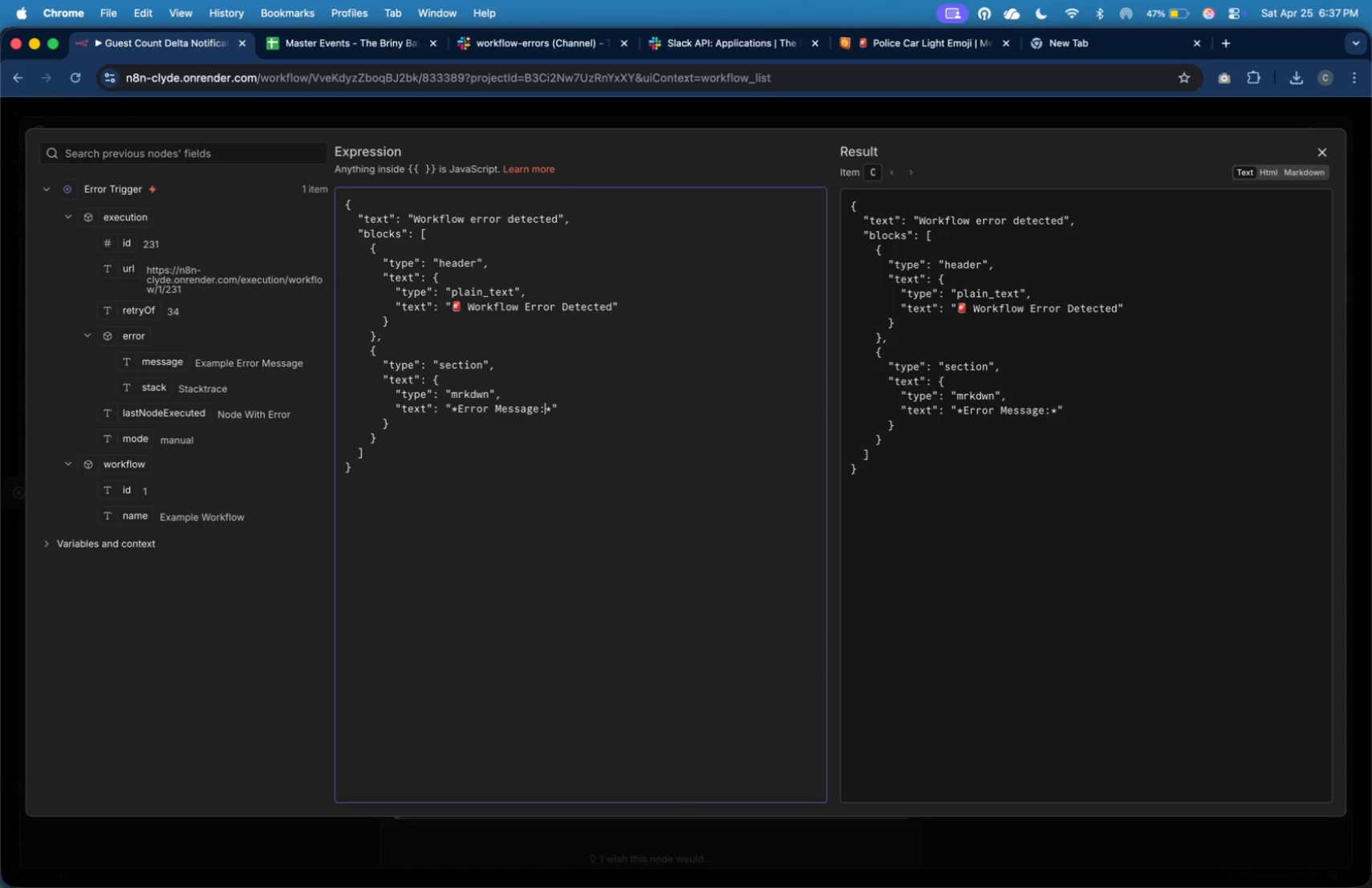 
key(ArrowRight)
 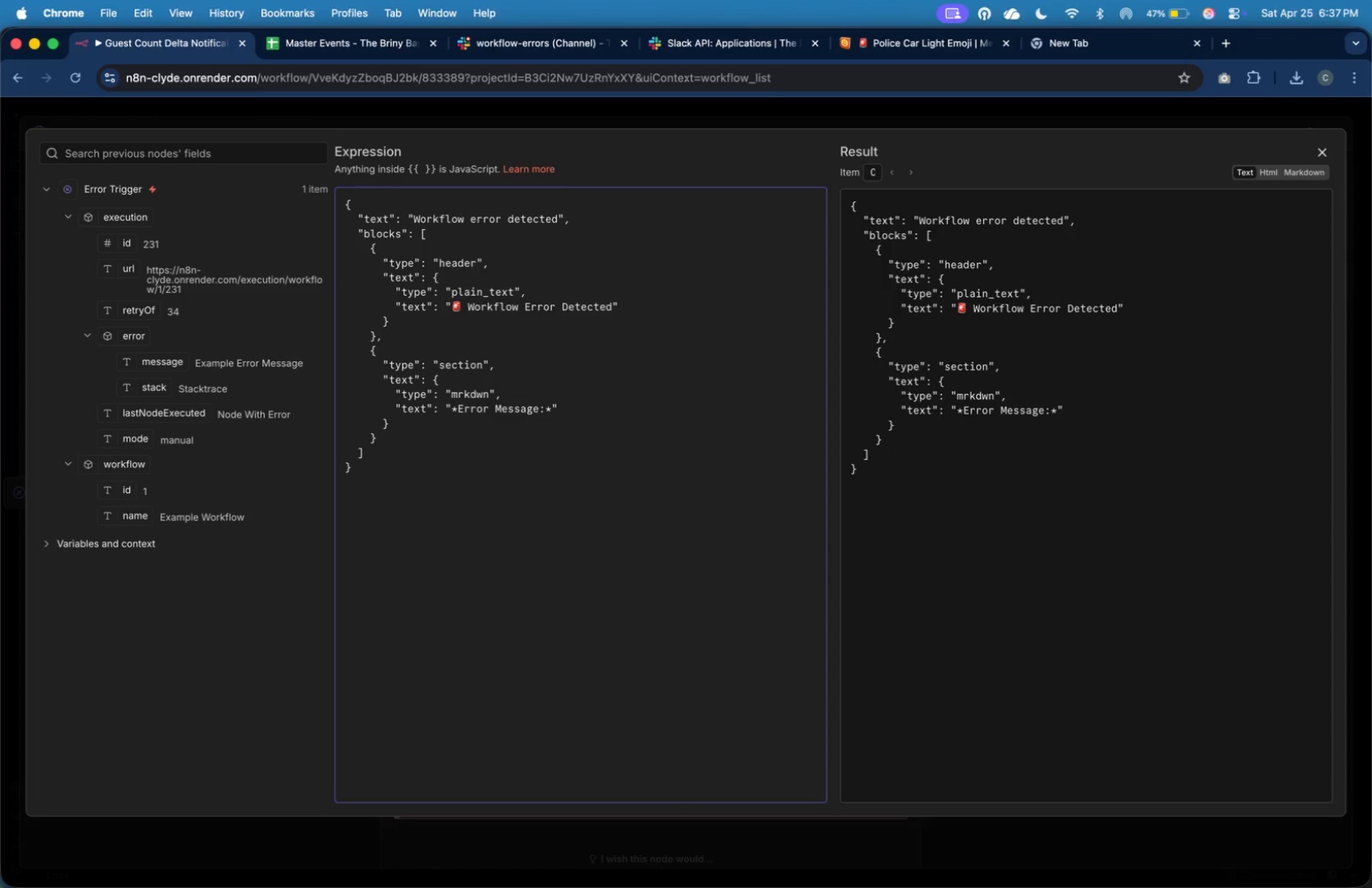 
key(Backslash)
 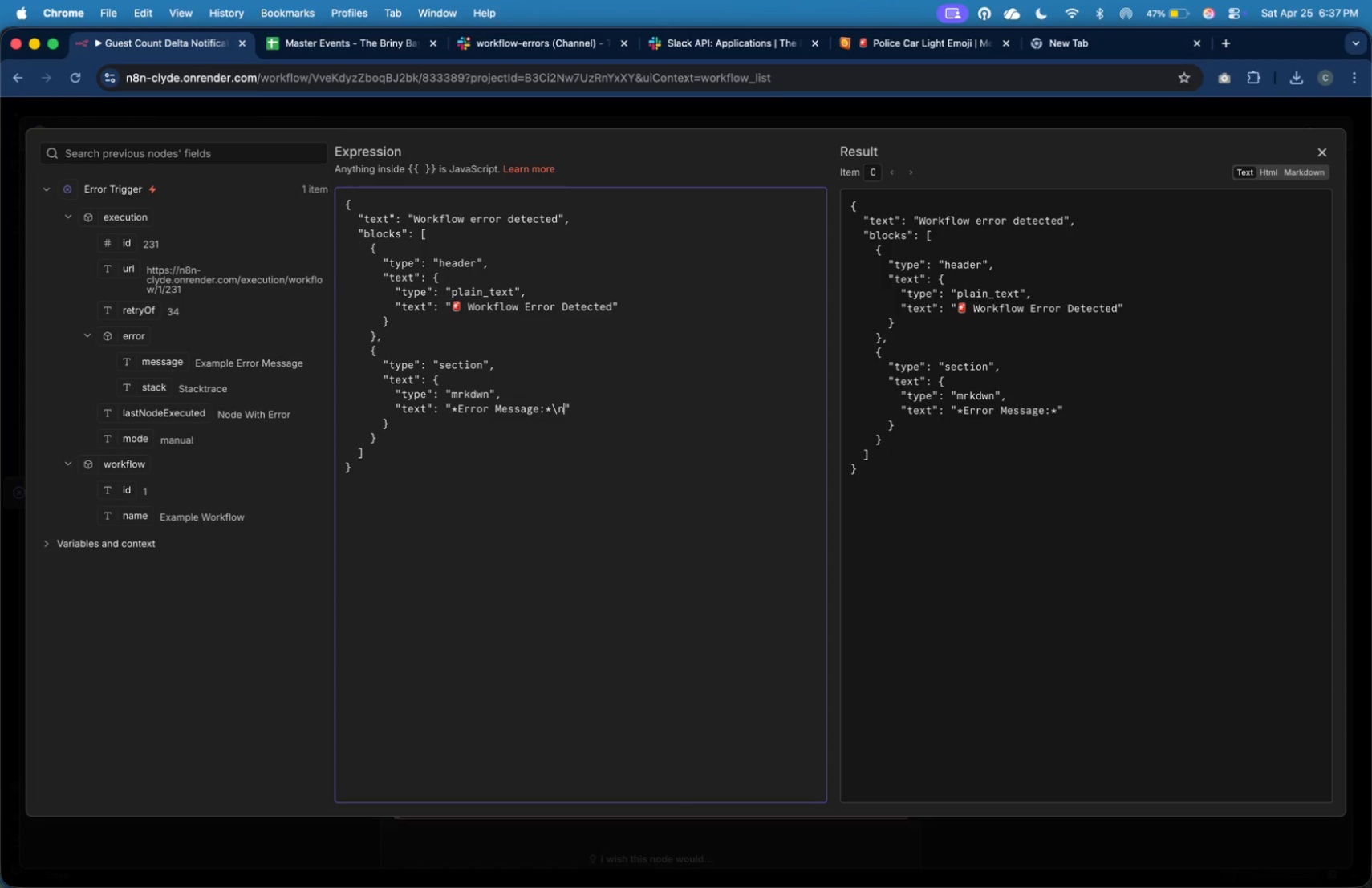 
key(N)
 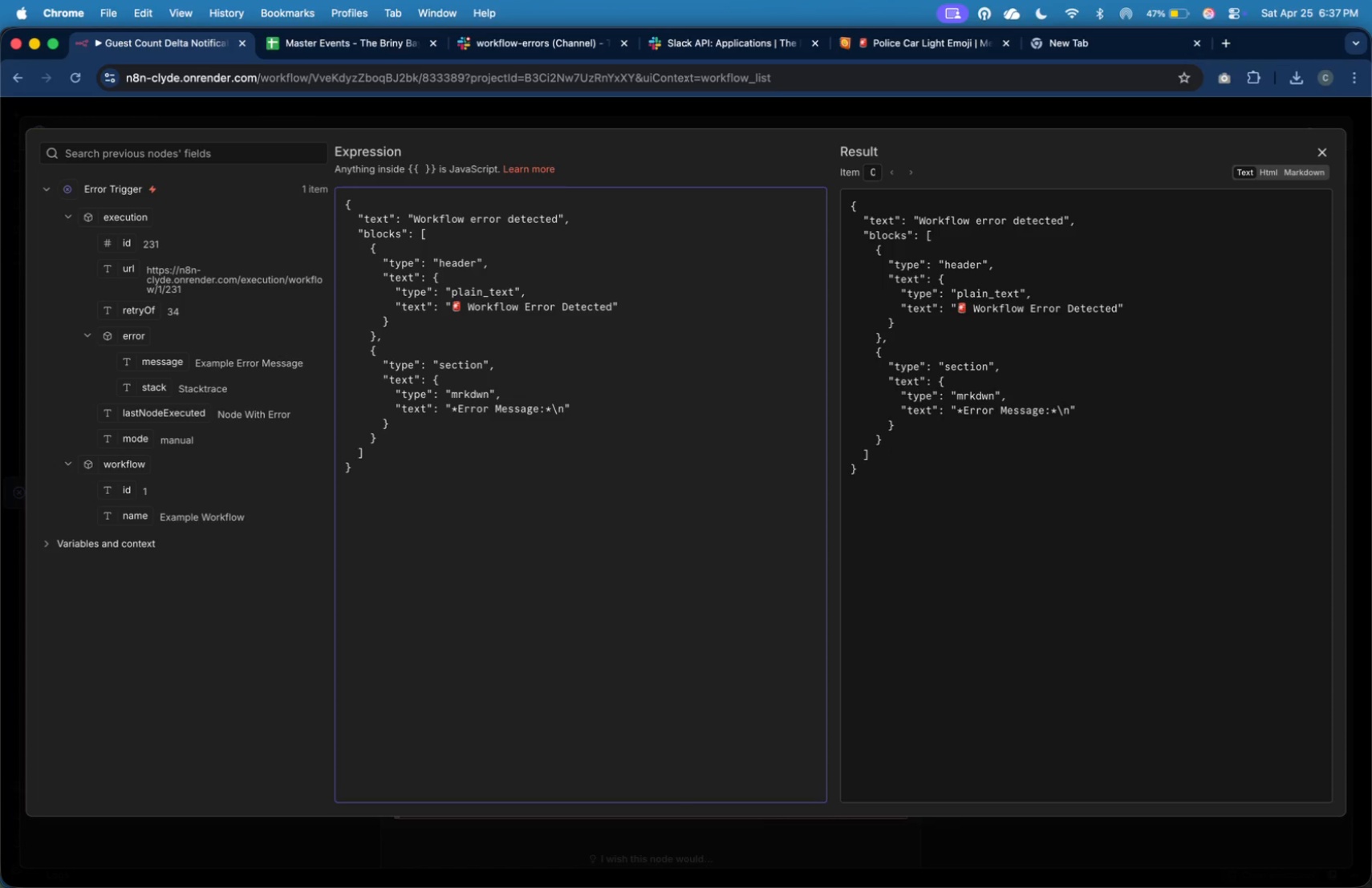 
wait(5.12)
 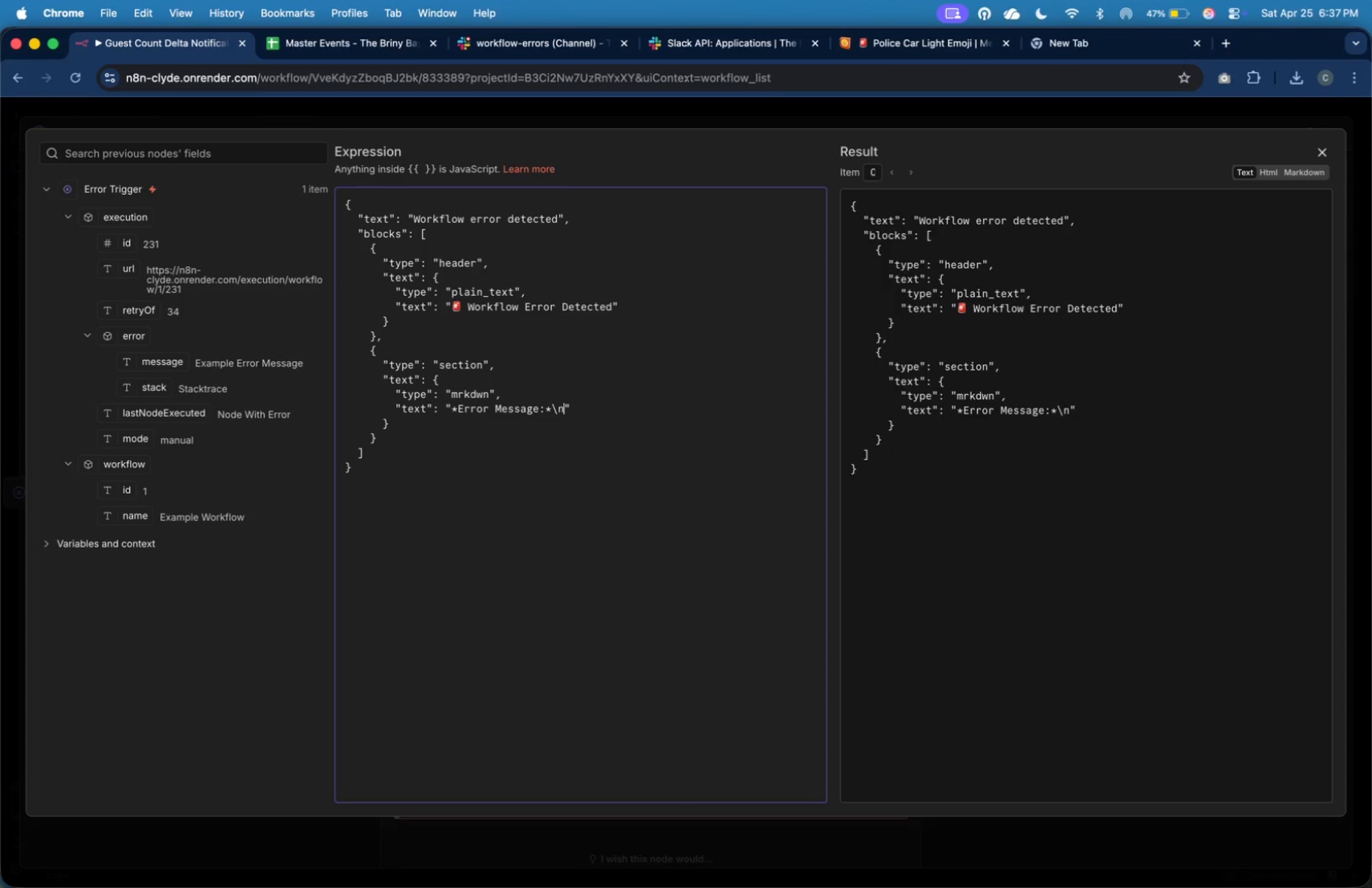 
key(Backquote)
 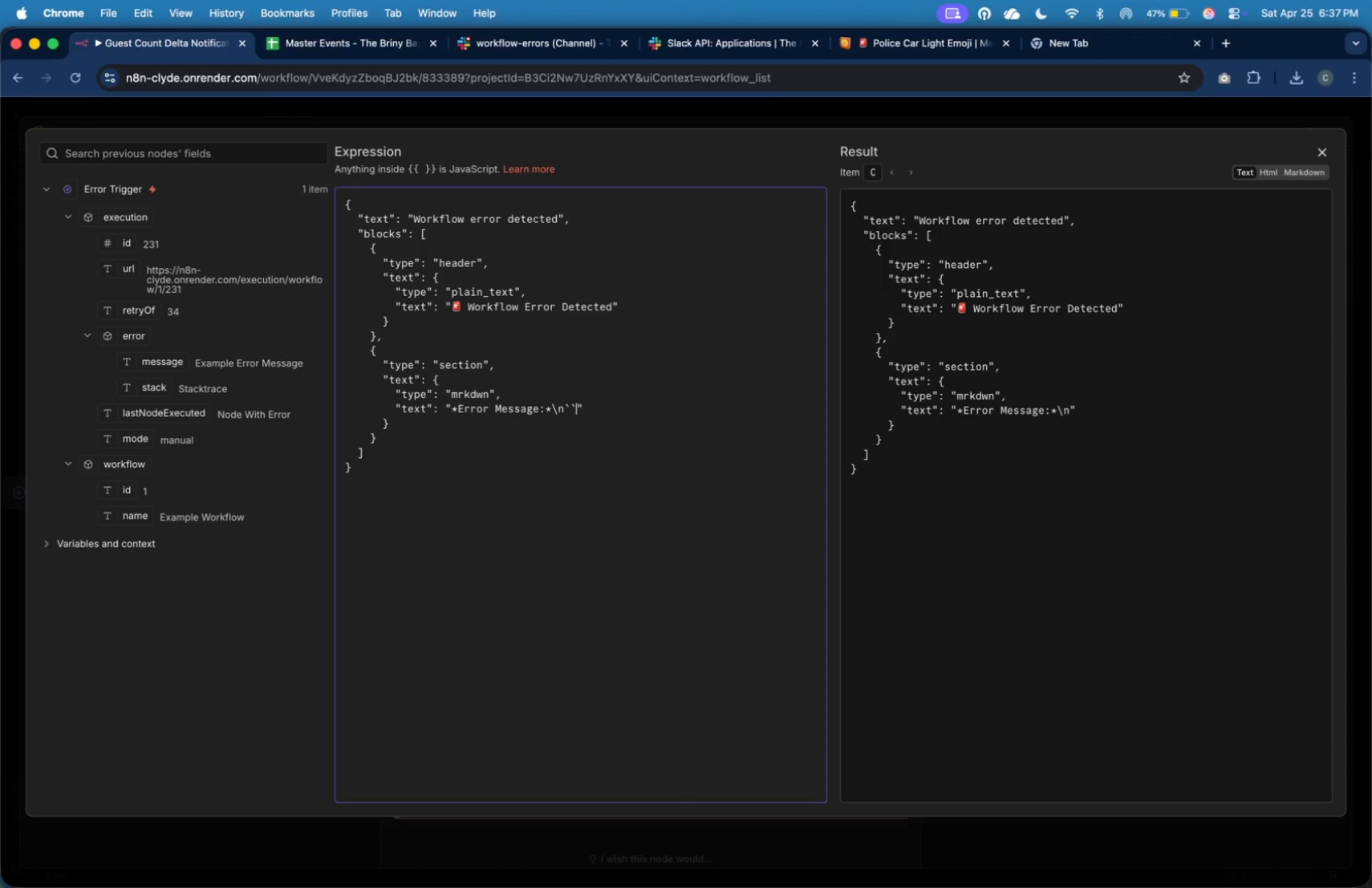 
key(Backquote)
 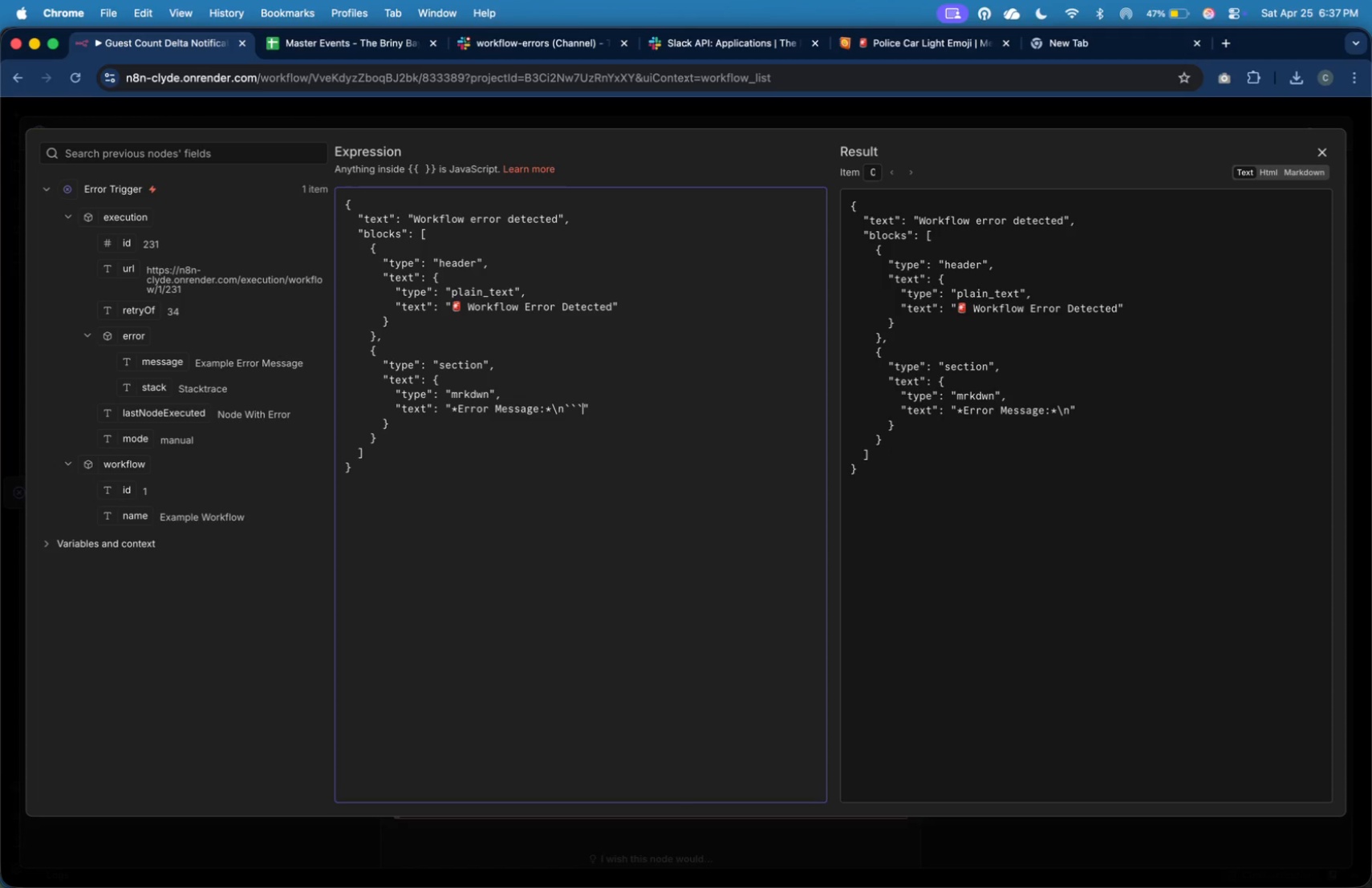 
key(Backquote)
 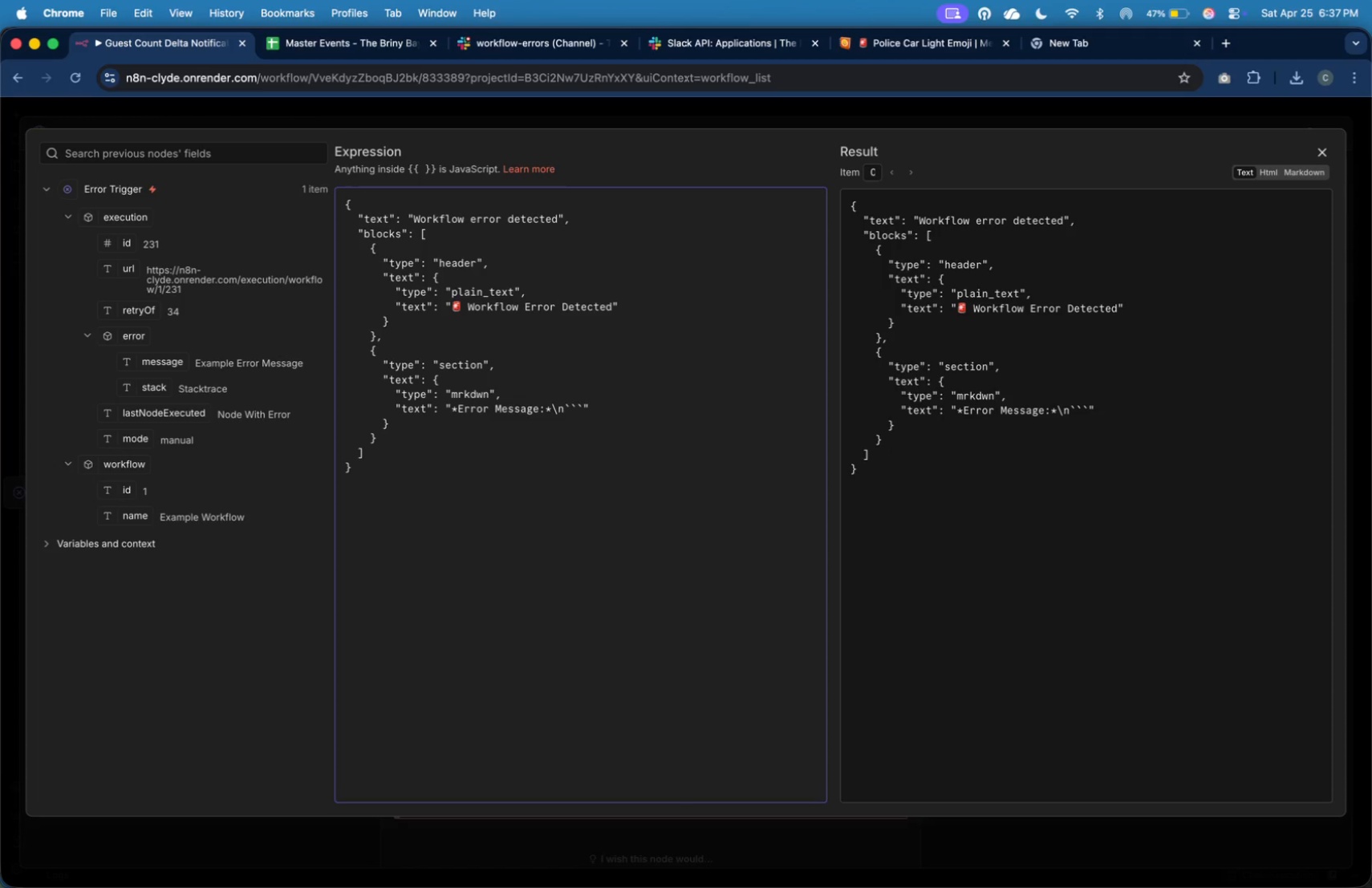 
key(Backquote)
 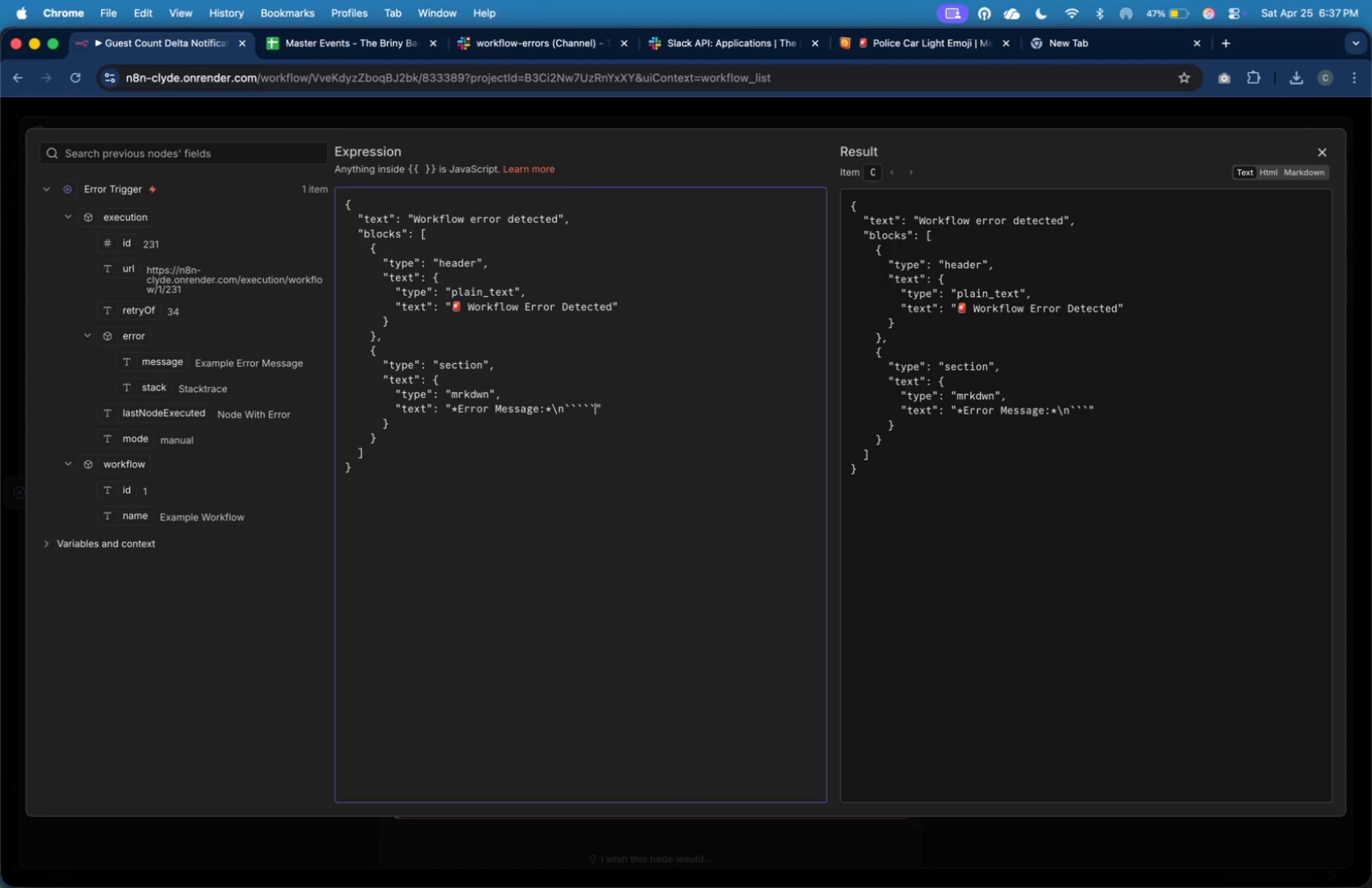 
key(Backquote)
 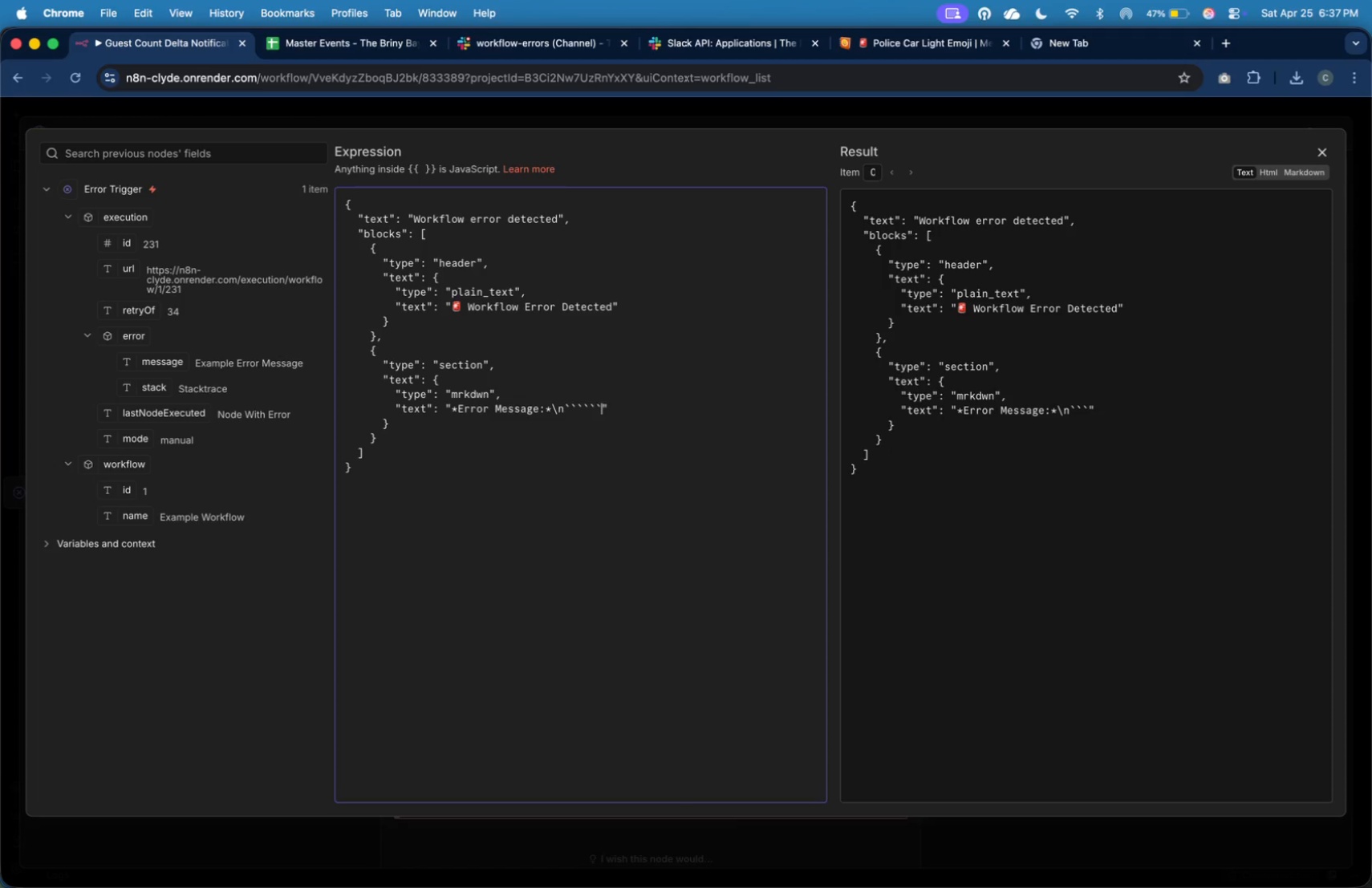 
key(Backquote)
 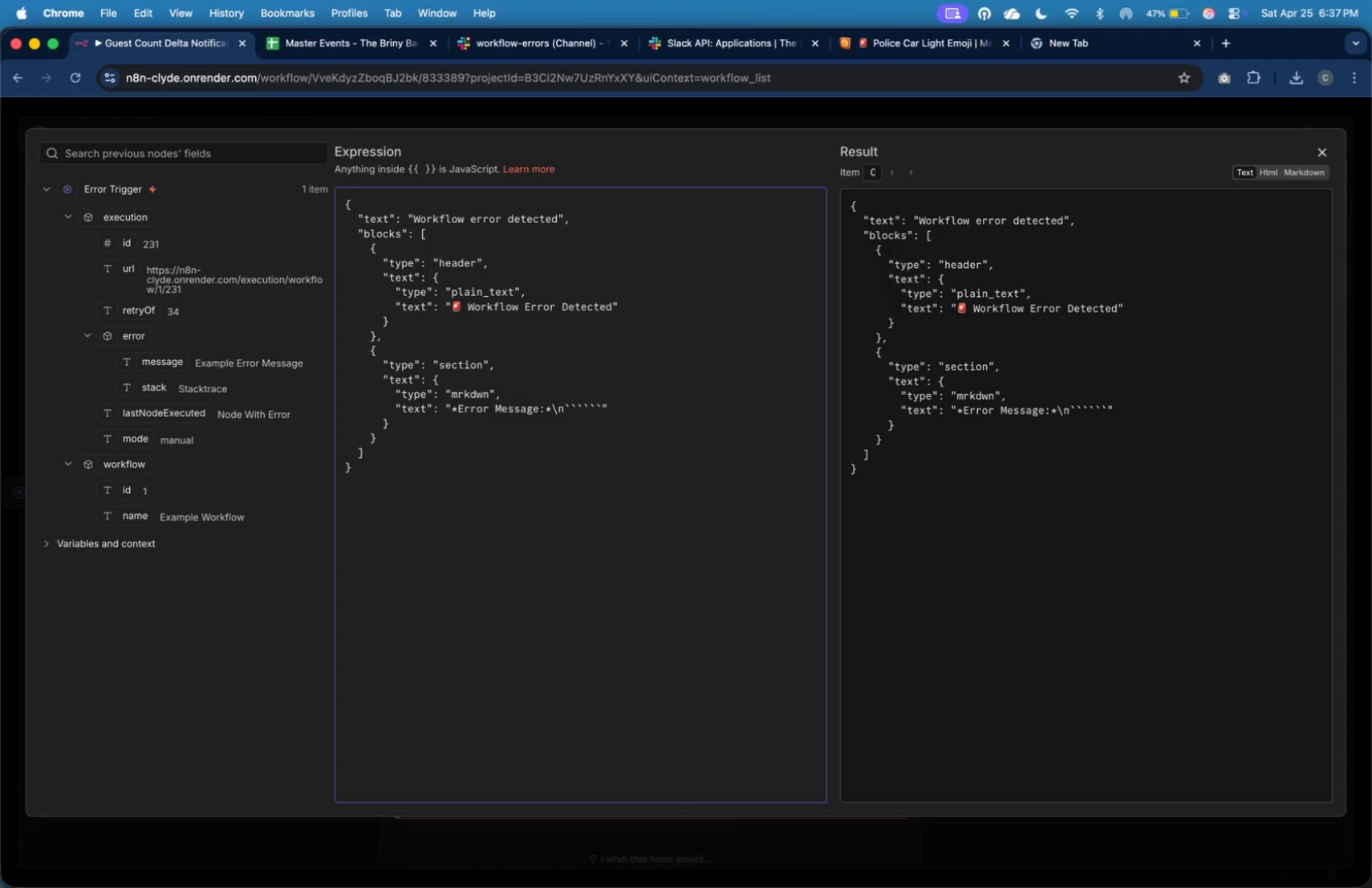 
key(ArrowLeft)
 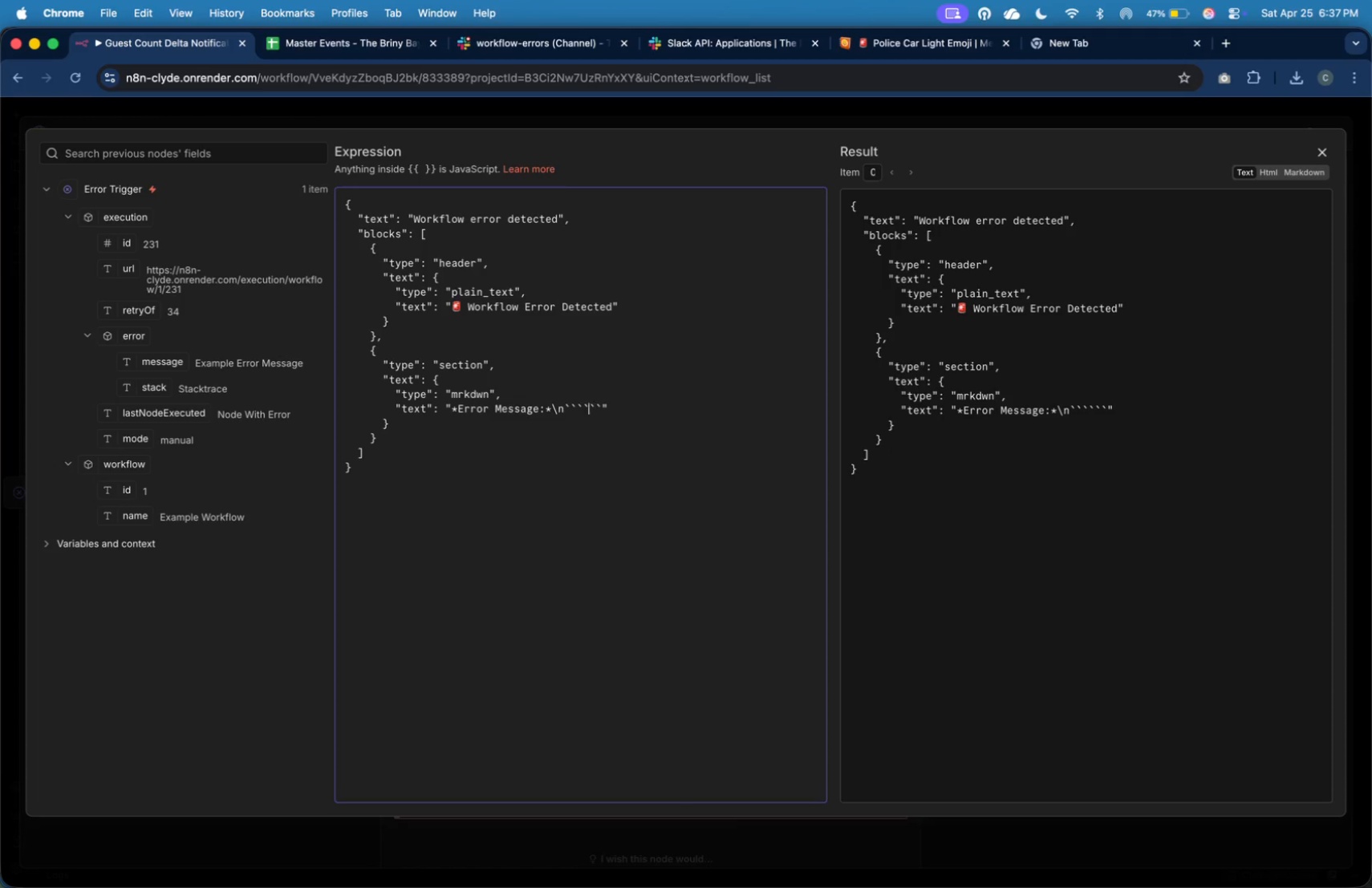 
key(ArrowLeft)
 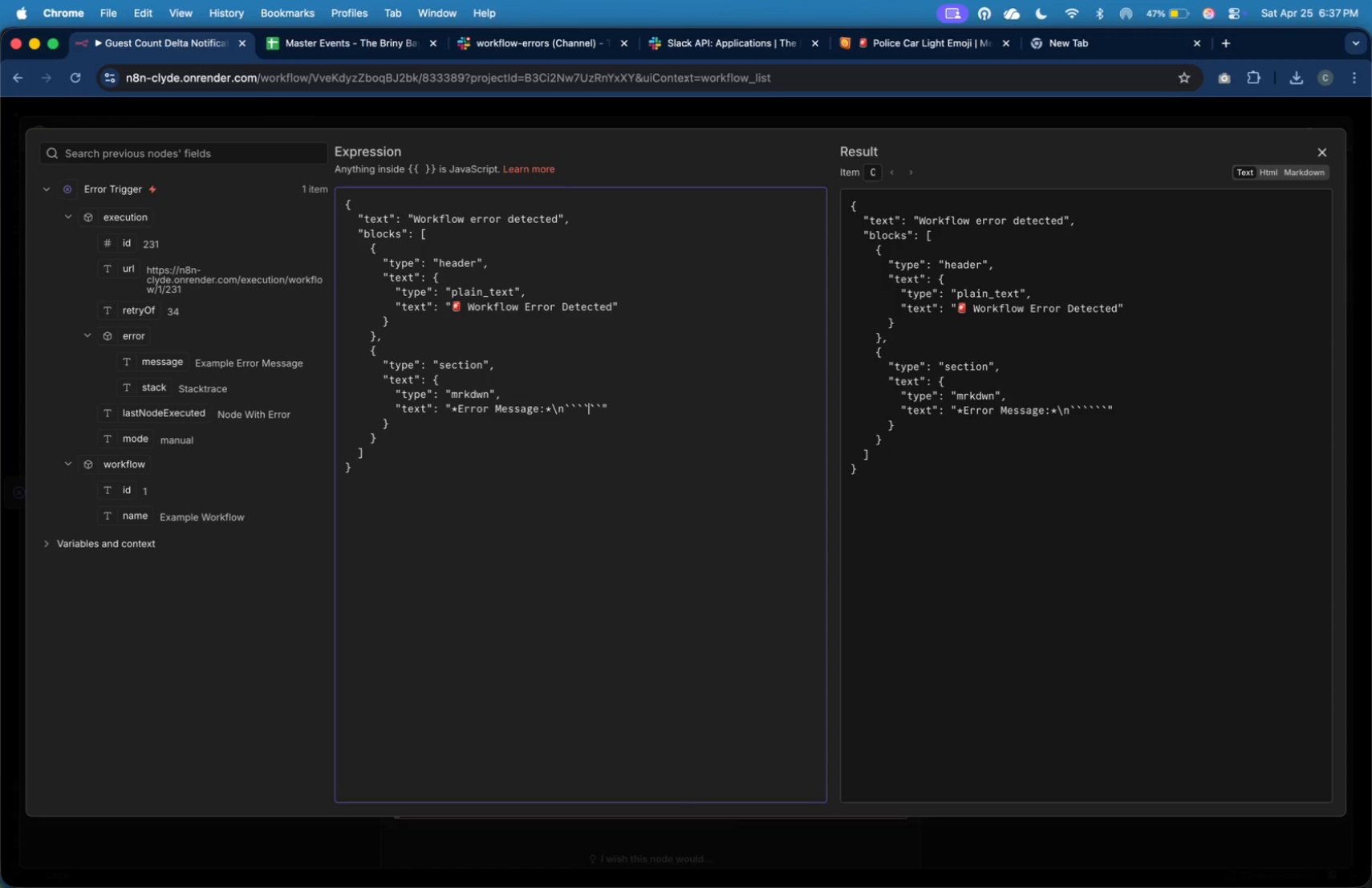 
key(ArrowLeft)
 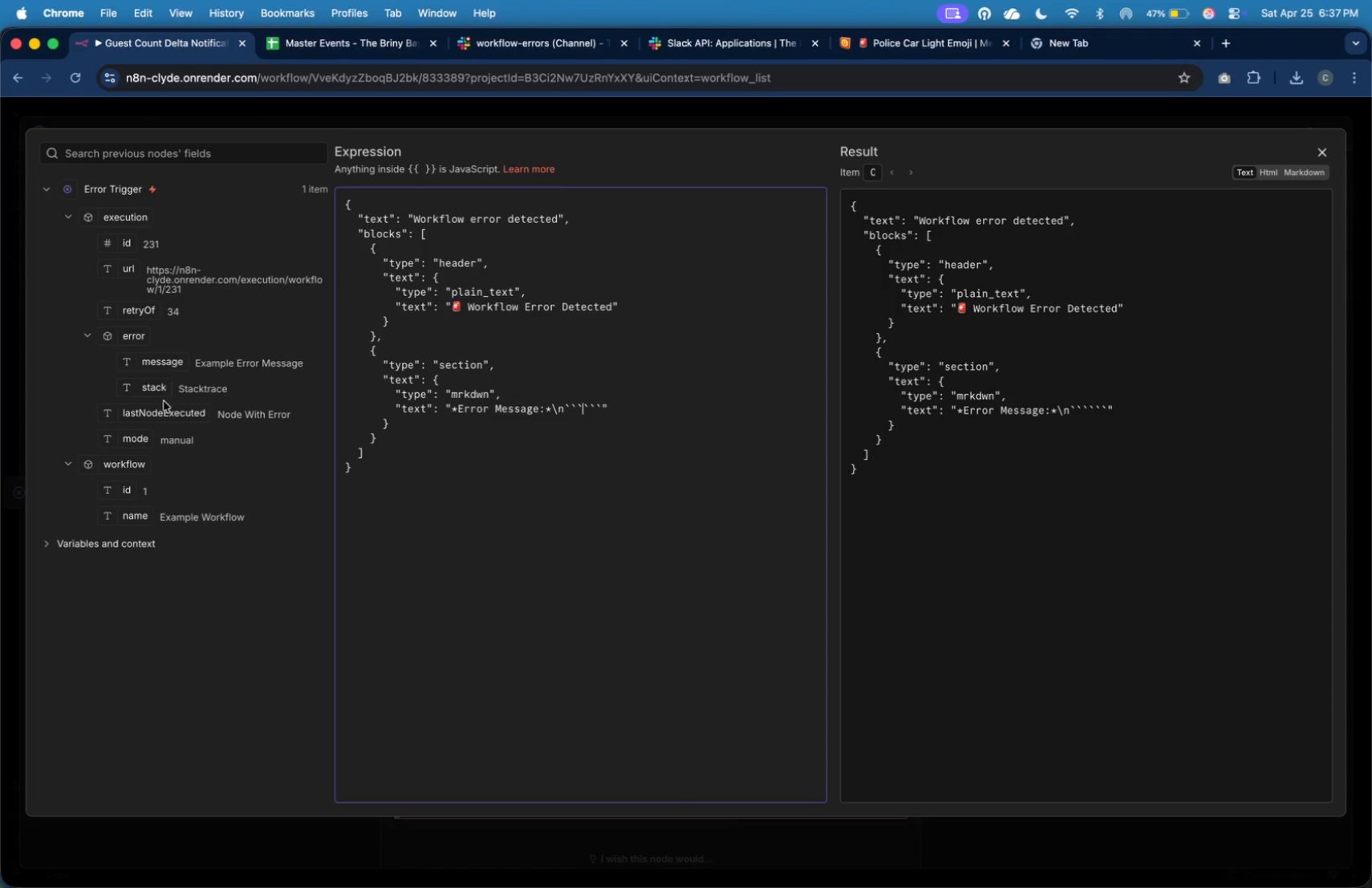 
wait(6.53)
 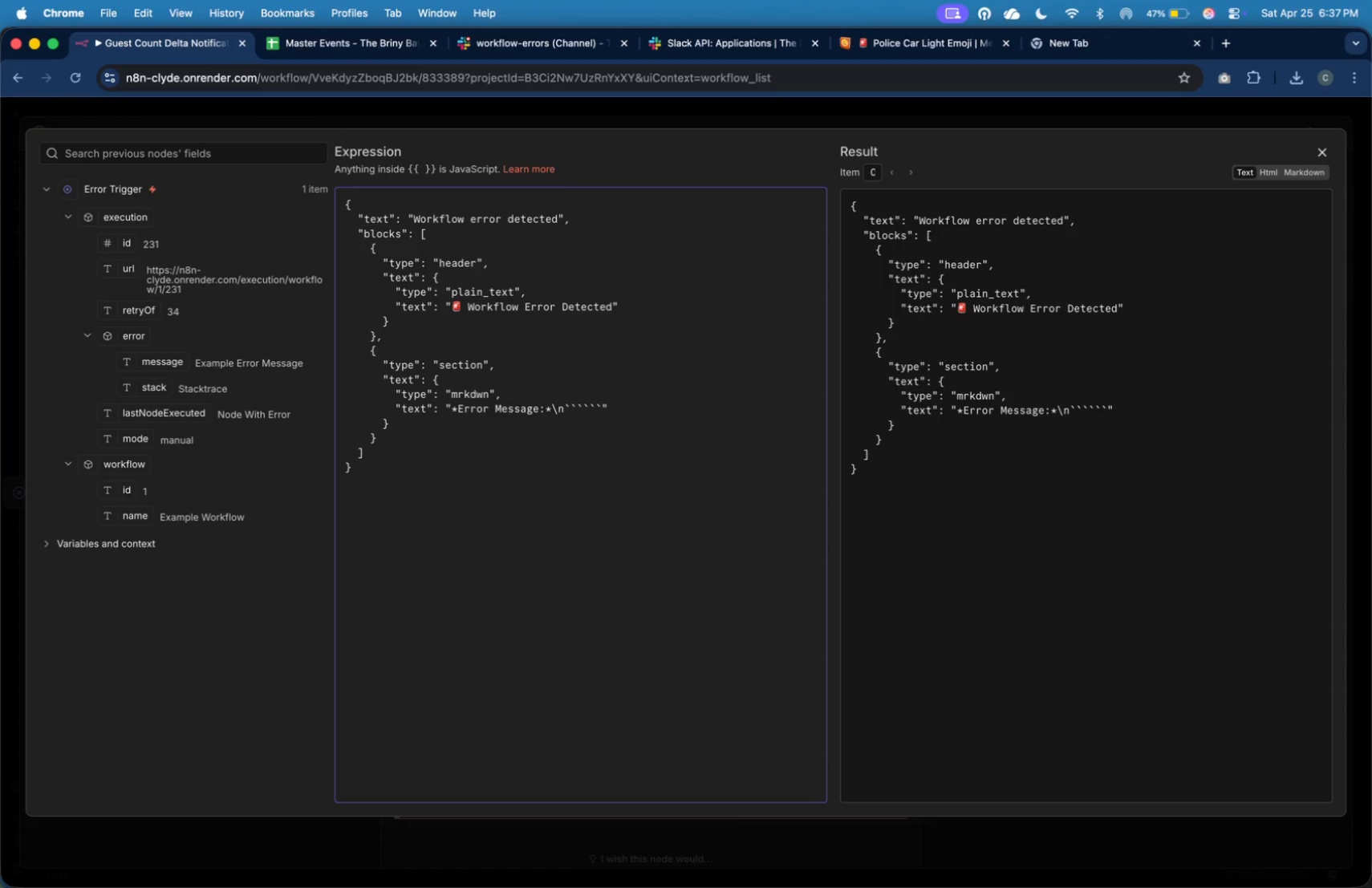 
left_click_drag(start_coordinate=[170, 361], to_coordinate=[583, 412])
 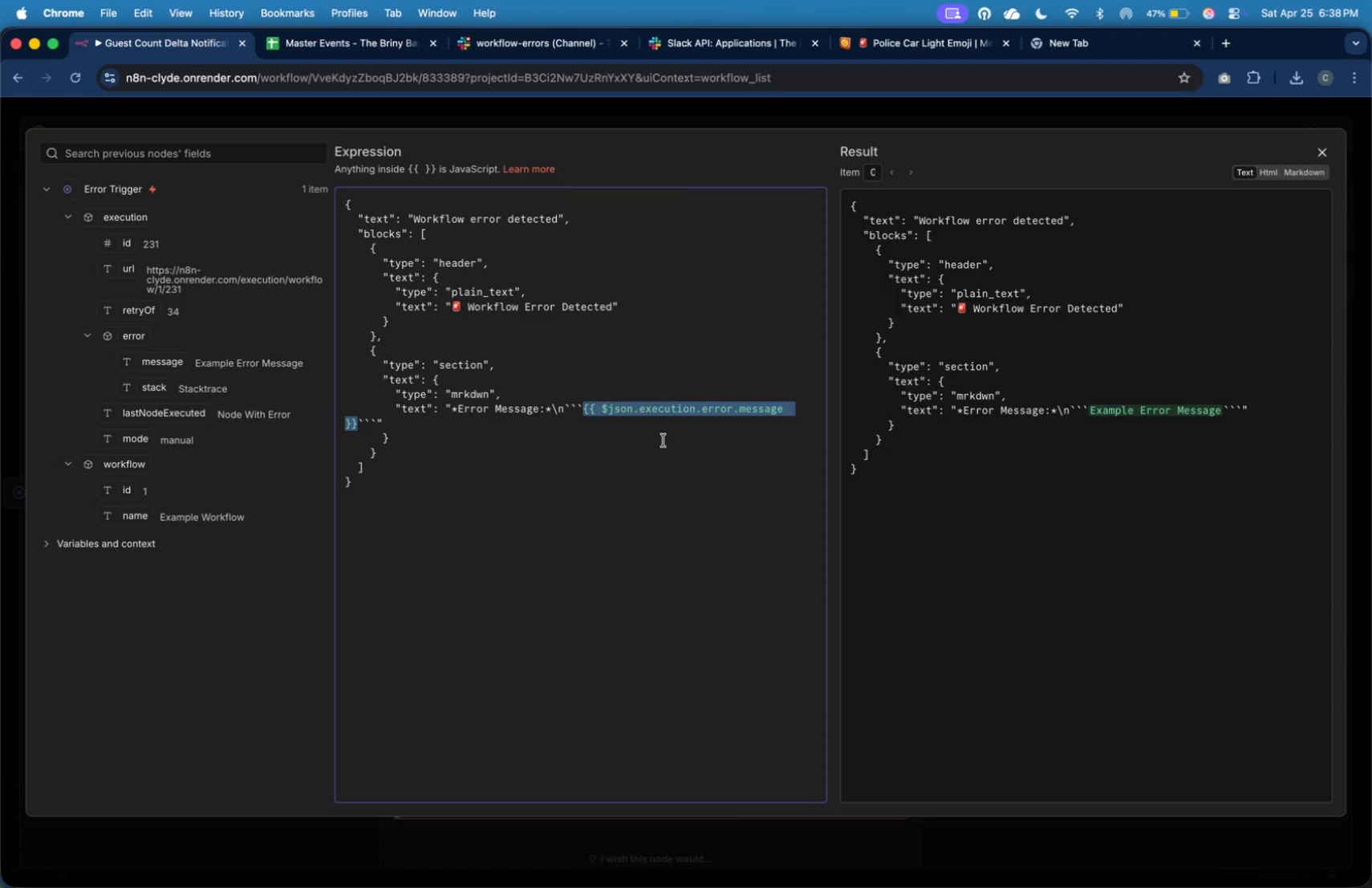 
left_click([665, 438])
 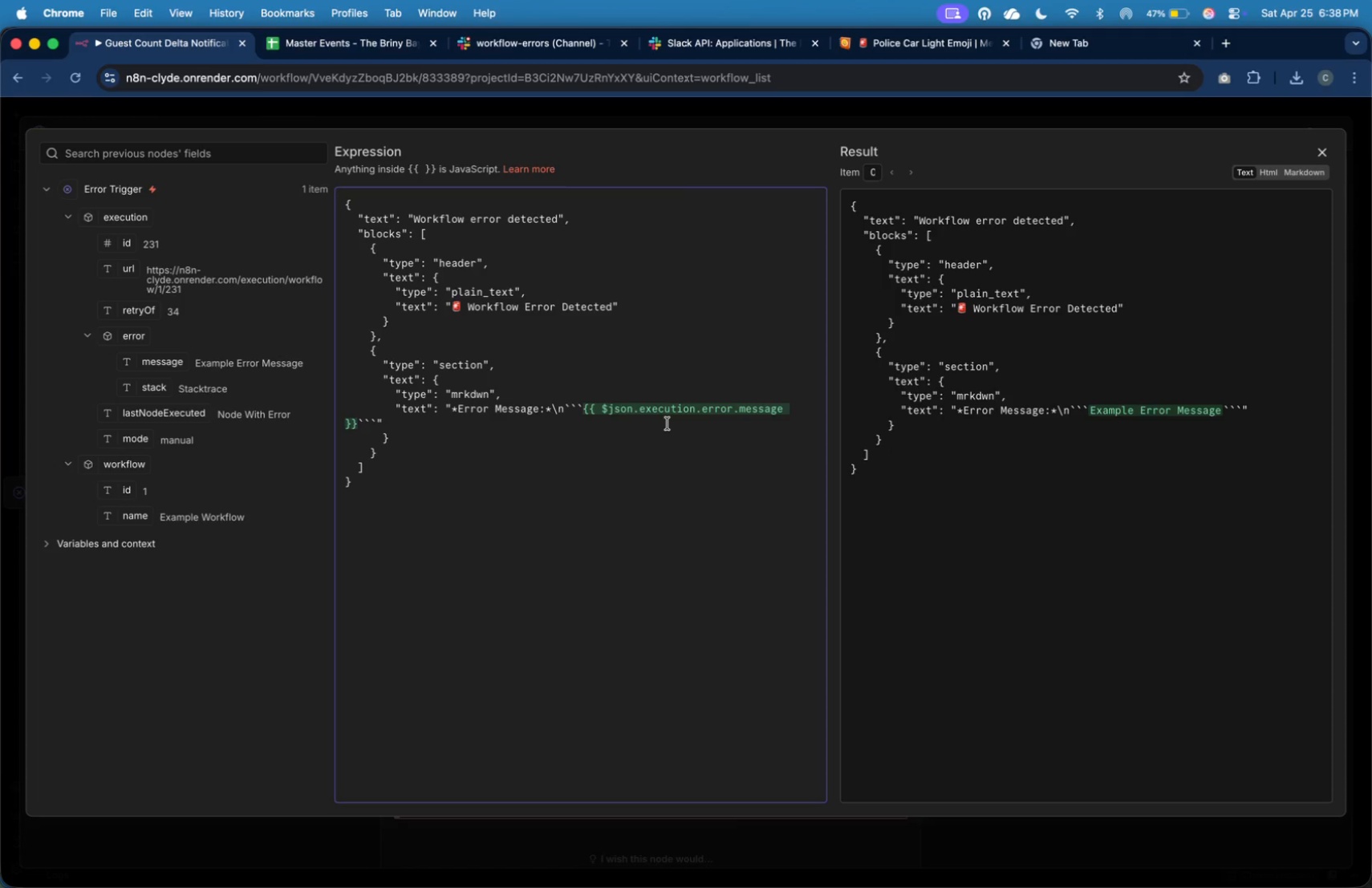 
left_click([668, 423])
 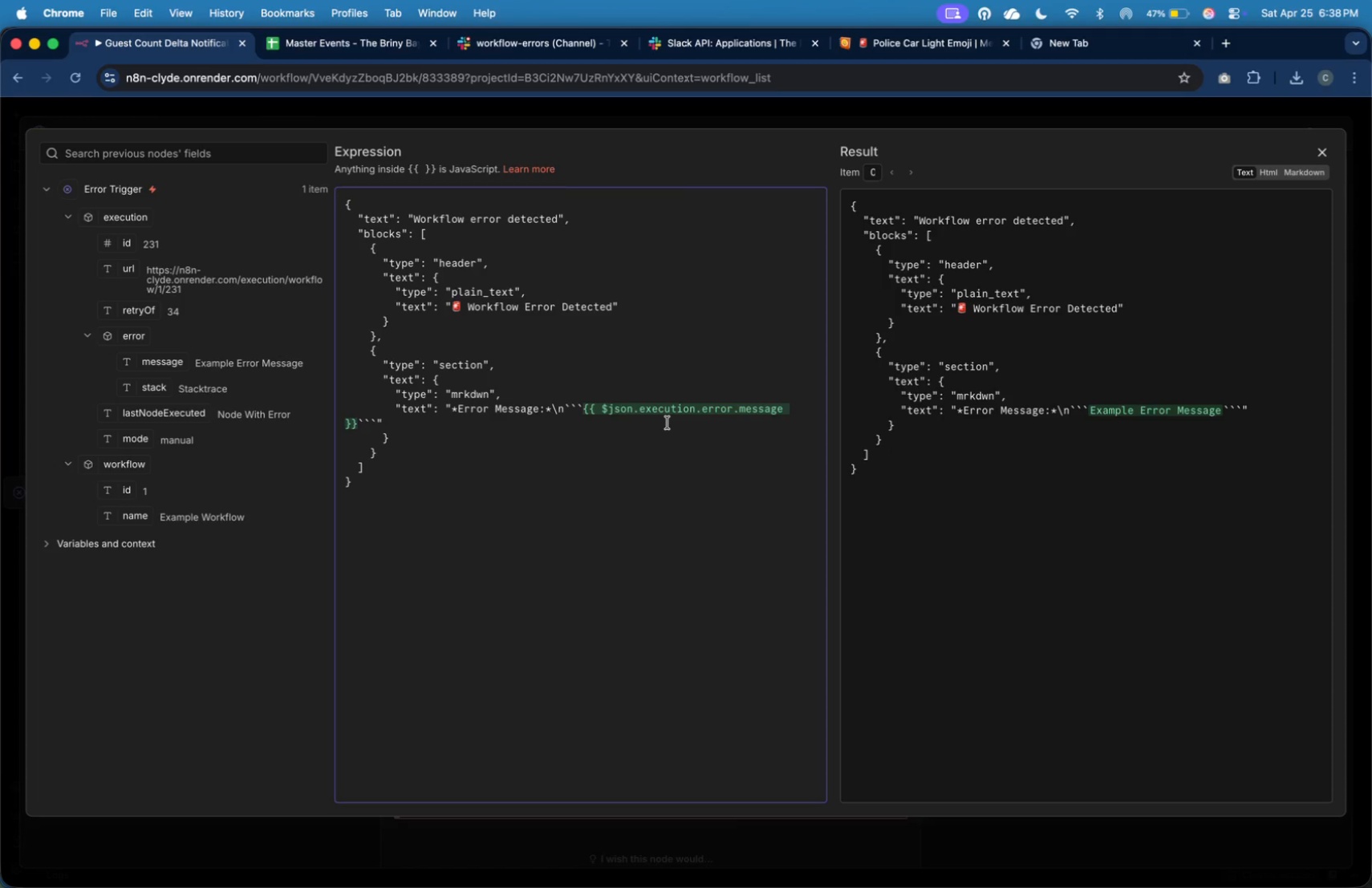 
key(ArrowDown)
 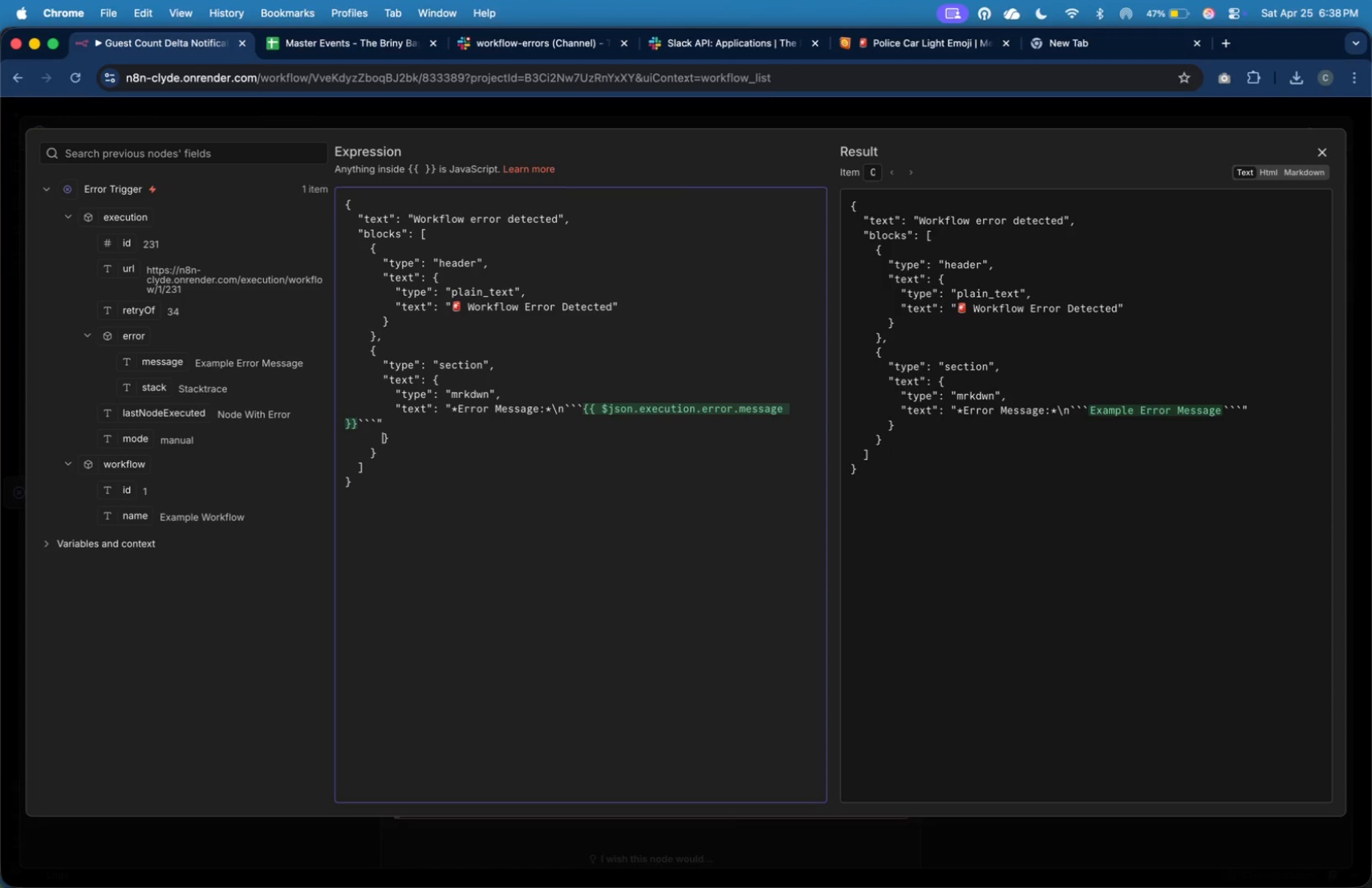 
key(ArrowRight)
 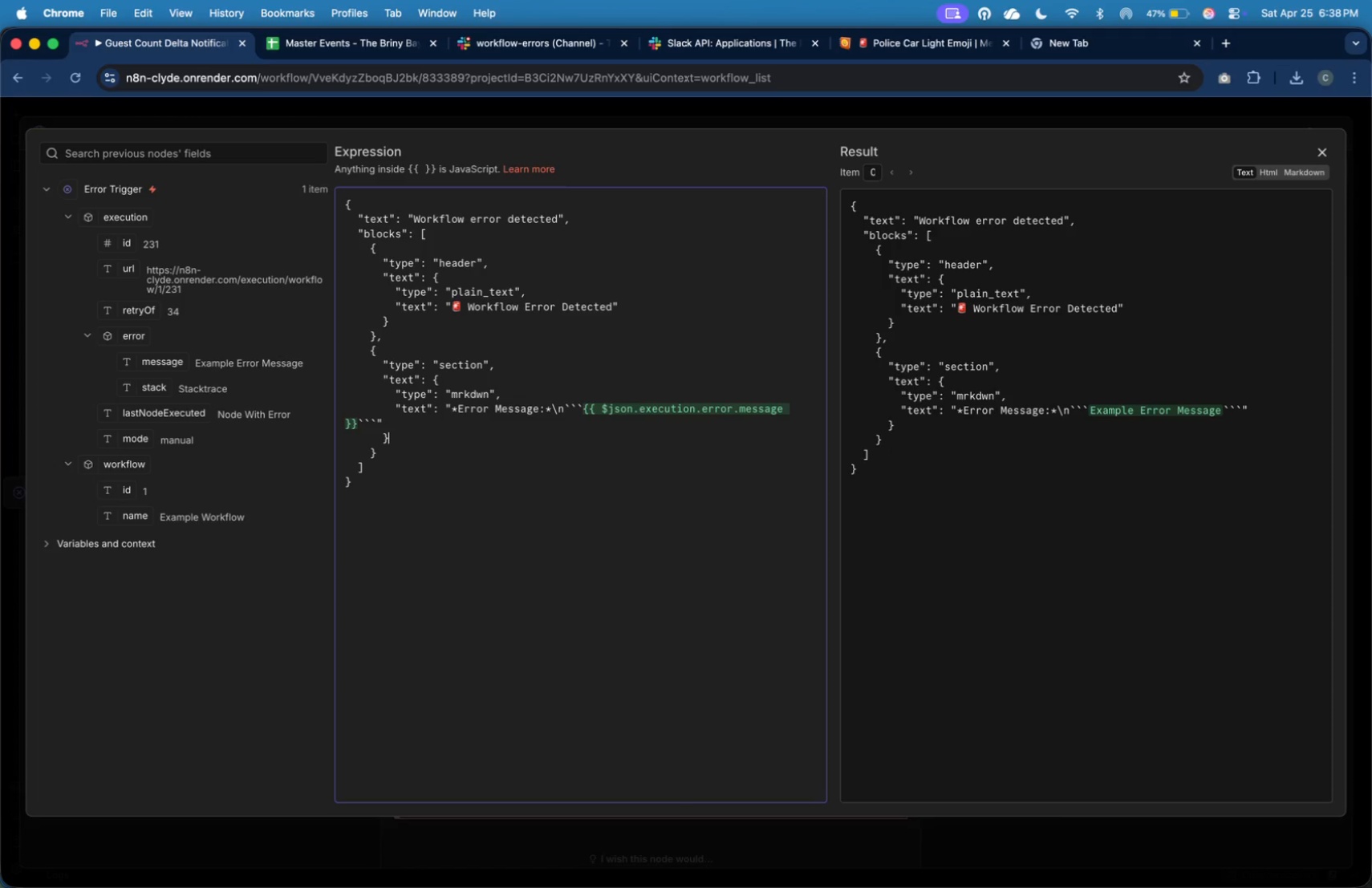 
key(ArrowDown)
 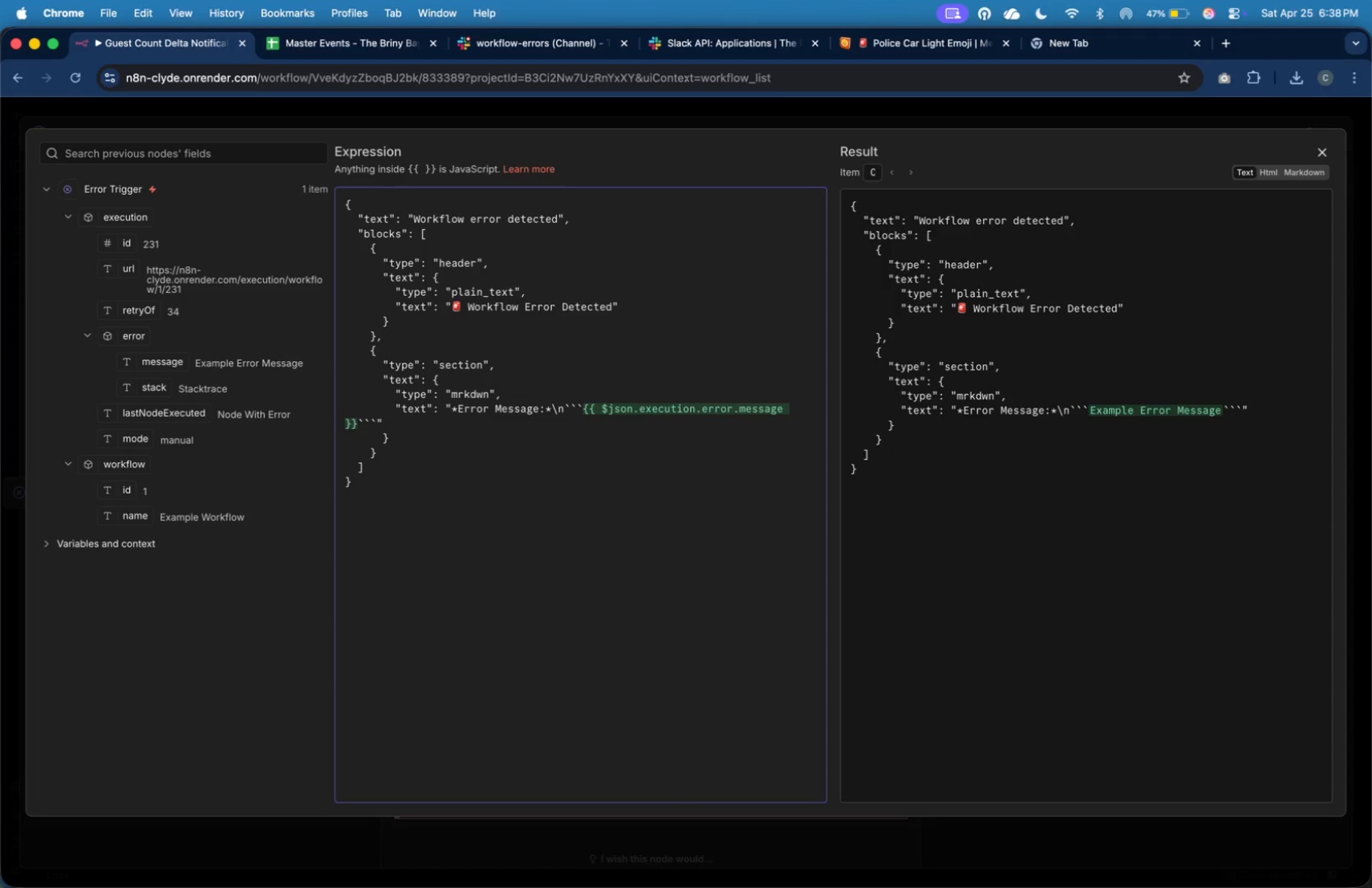 
key(Comma)
 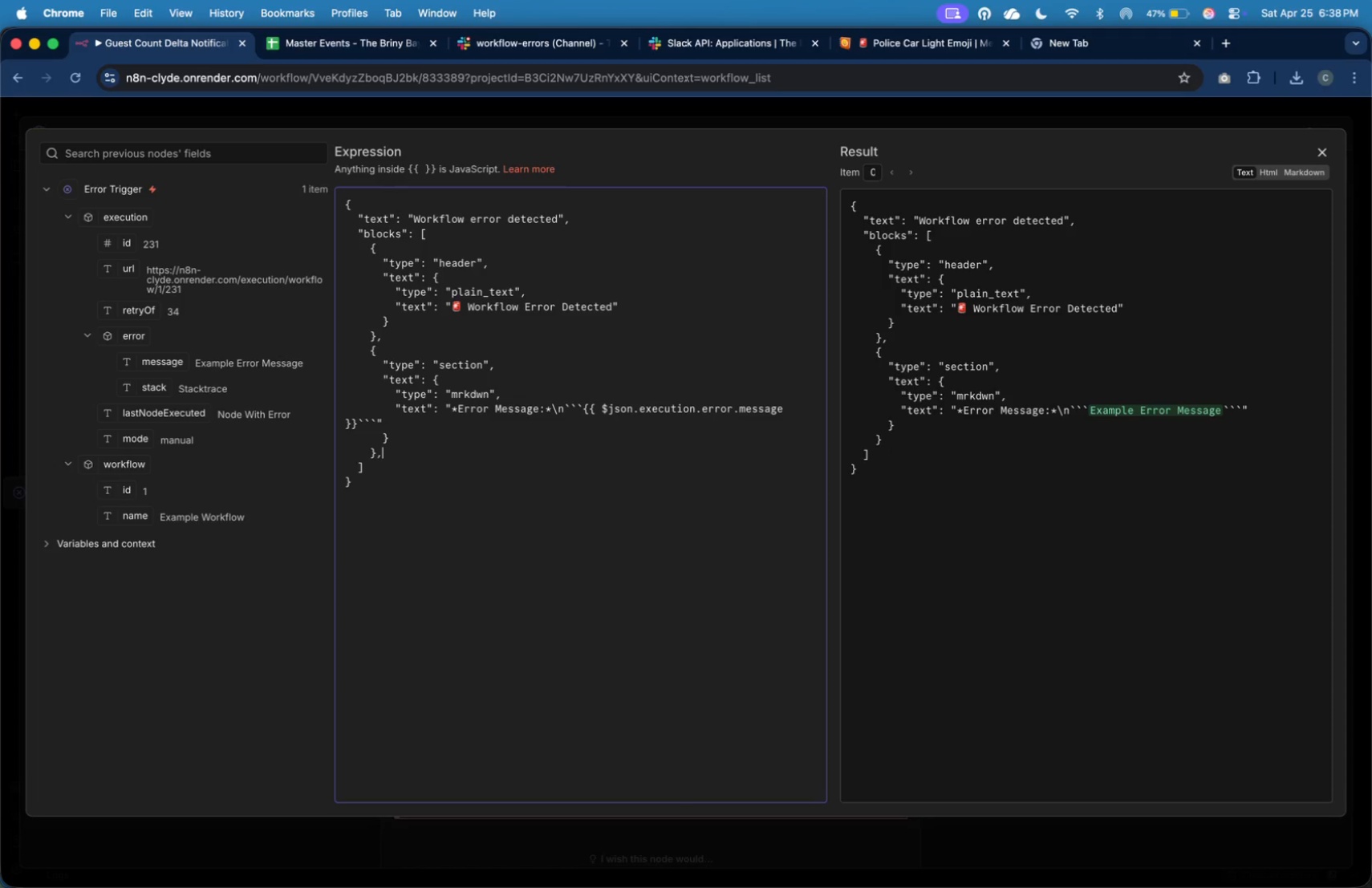 
key(Enter)
 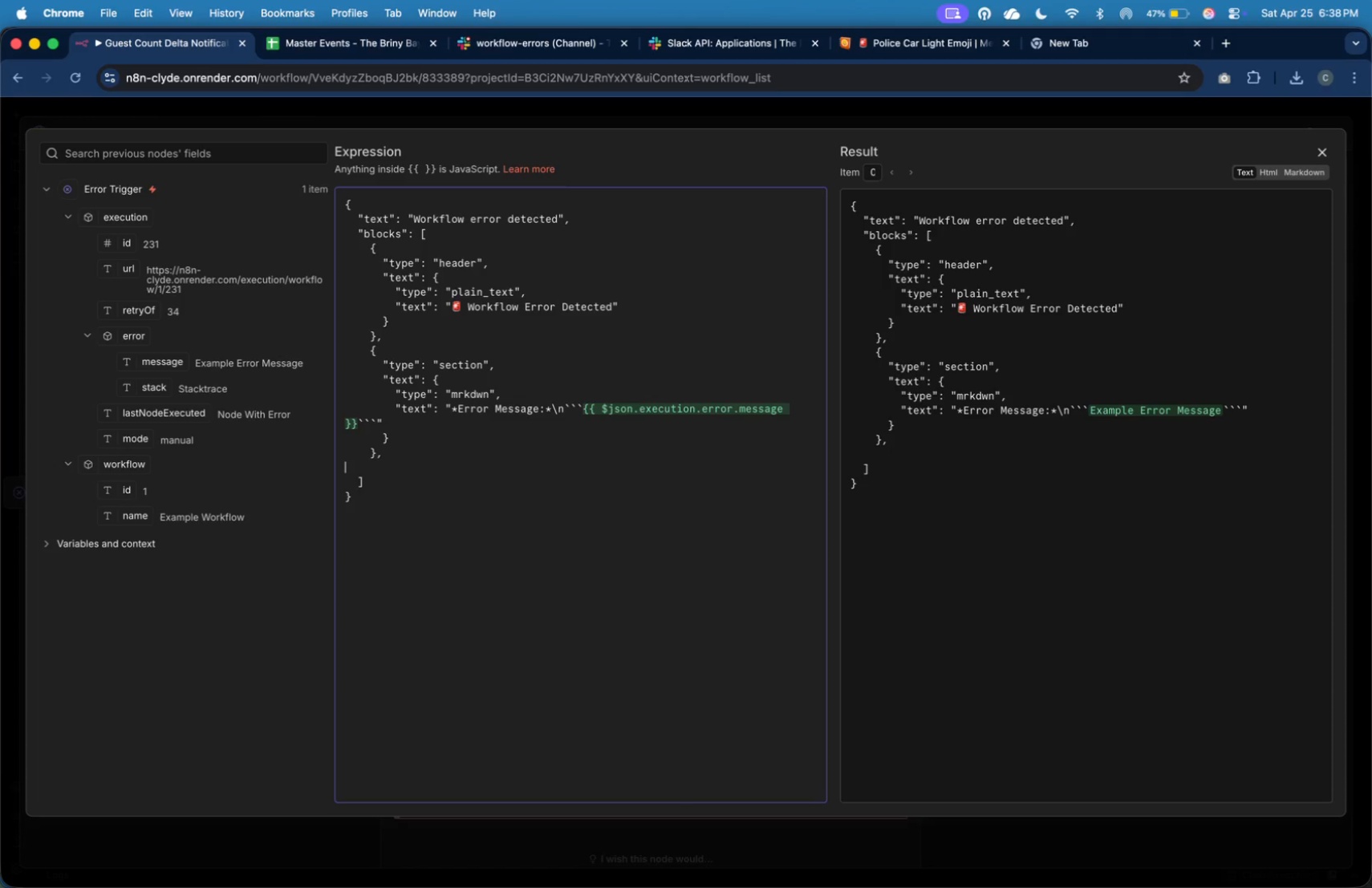 
key(Tab)
 